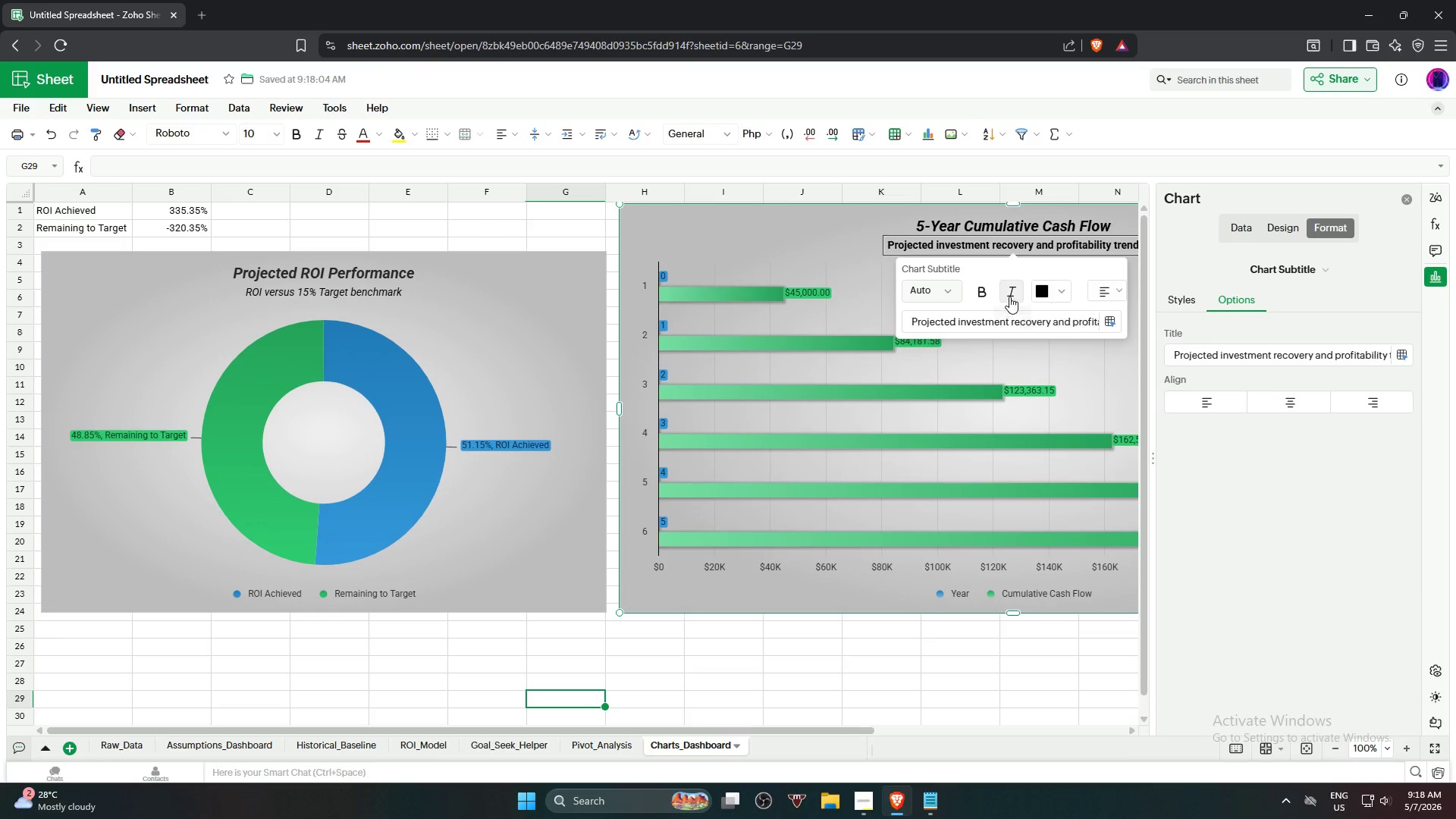 
left_click([980, 287])
 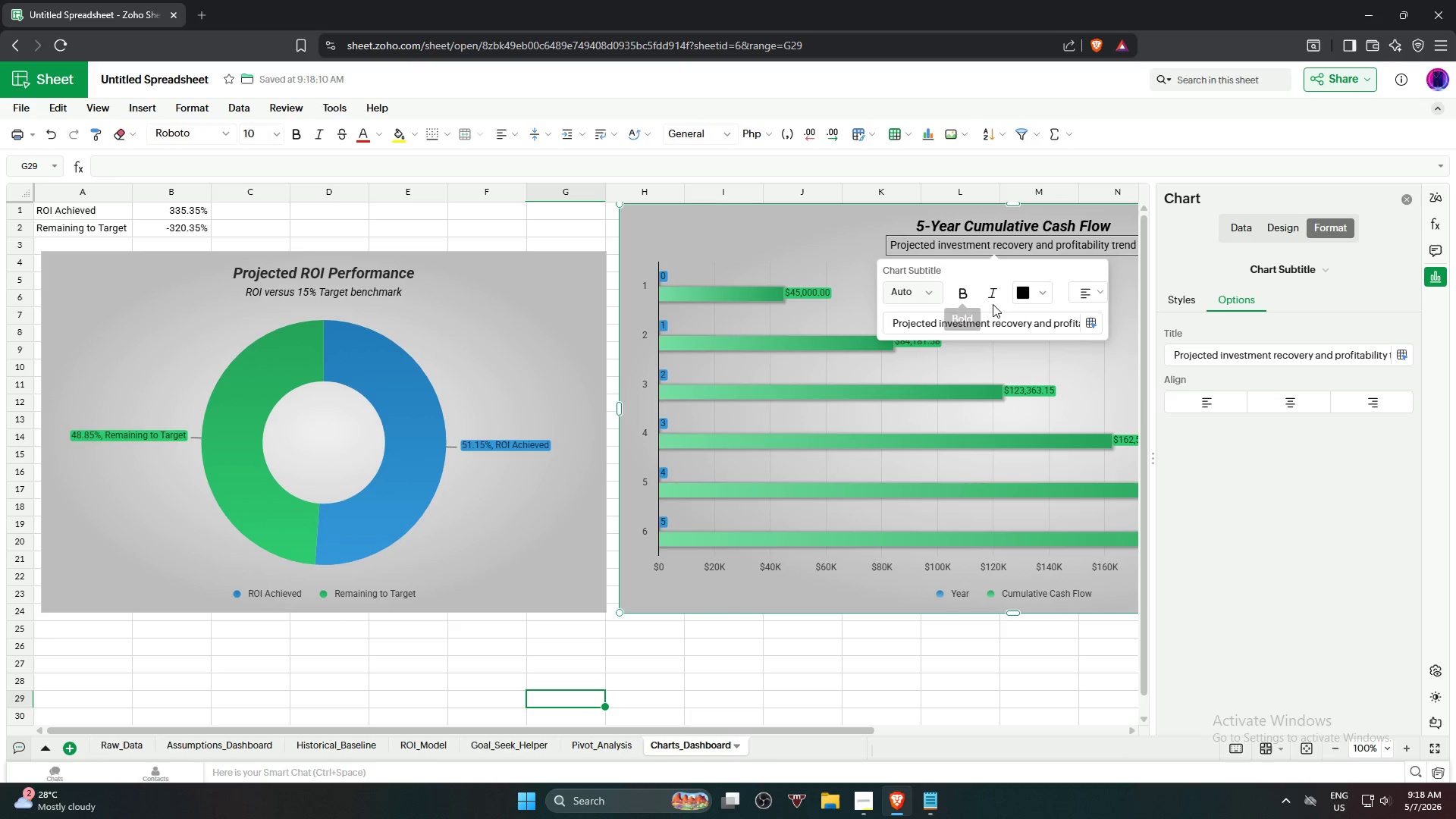 
left_click([993, 303])
 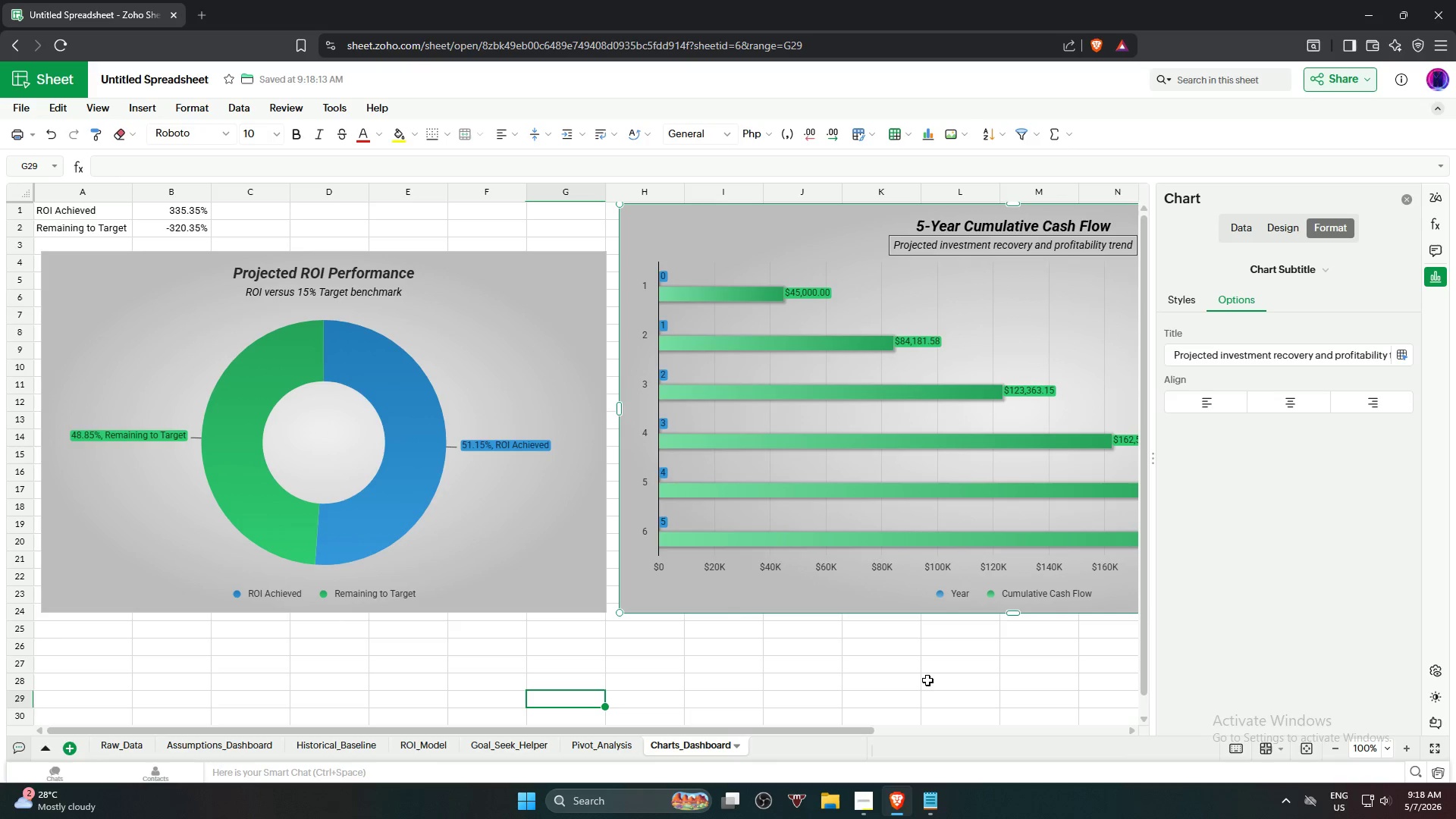 
left_click([927, 680])
 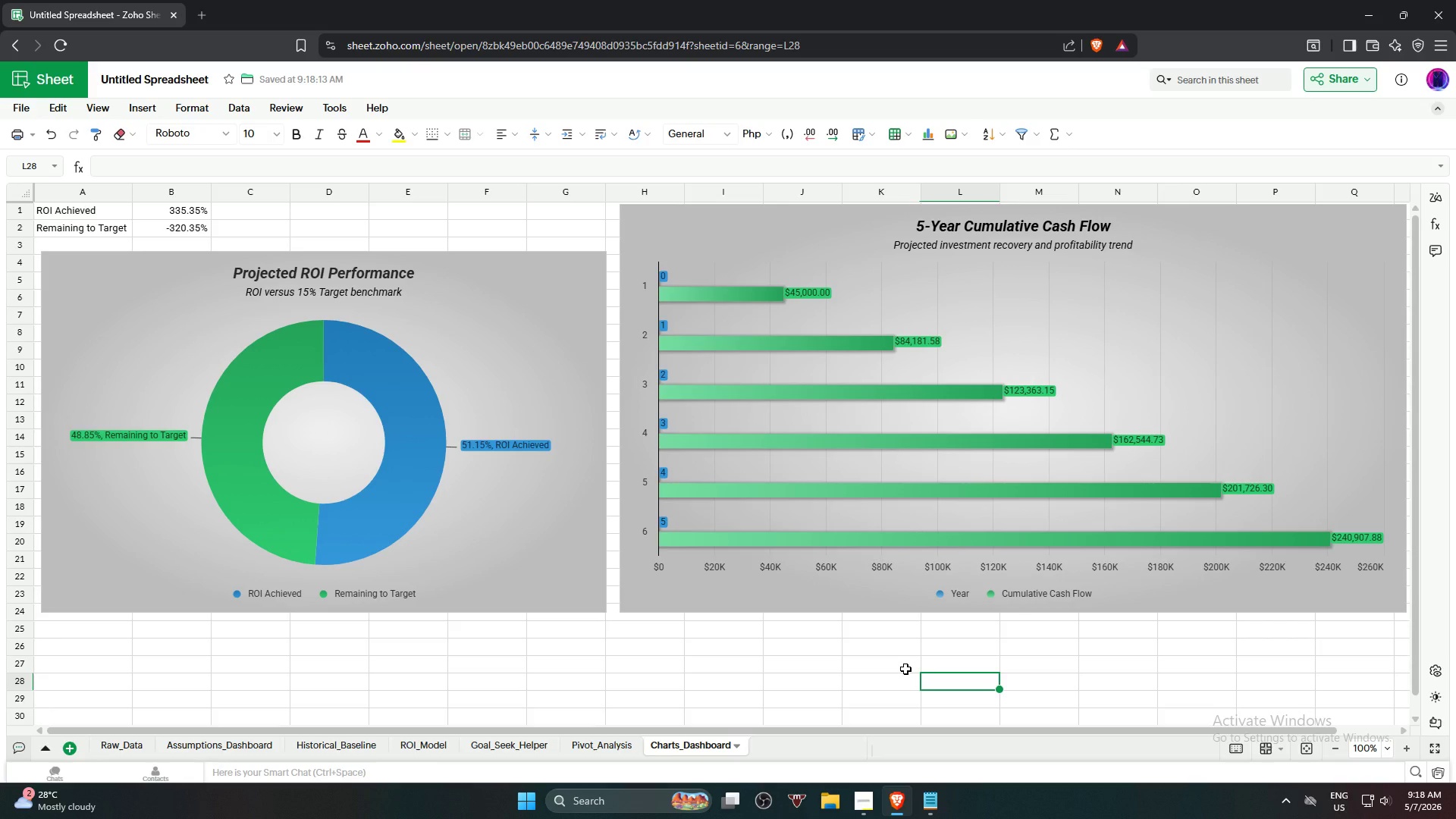 
wait(16.75)
 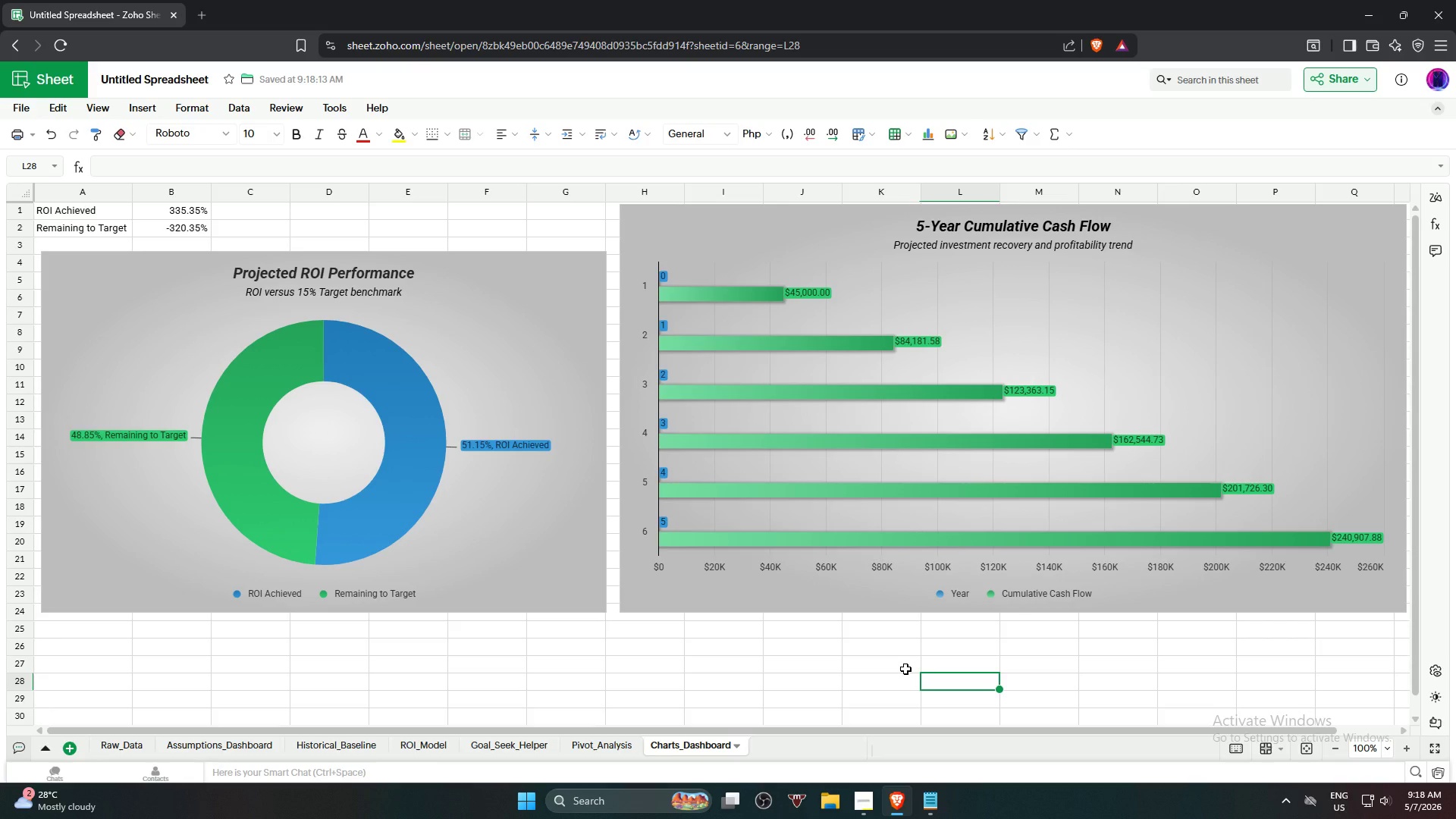 
left_click([557, 319])
 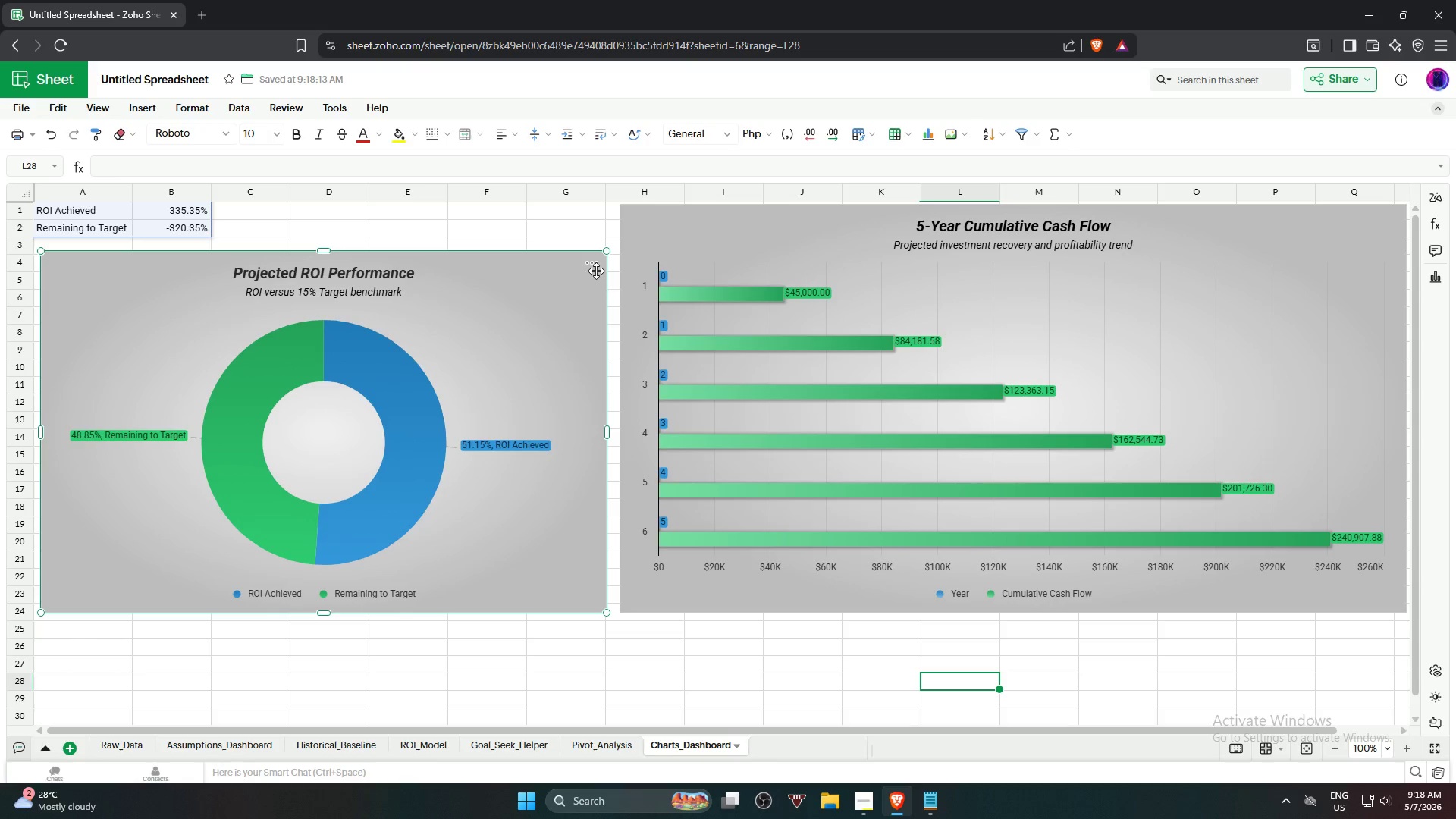 
left_click([595, 268])
 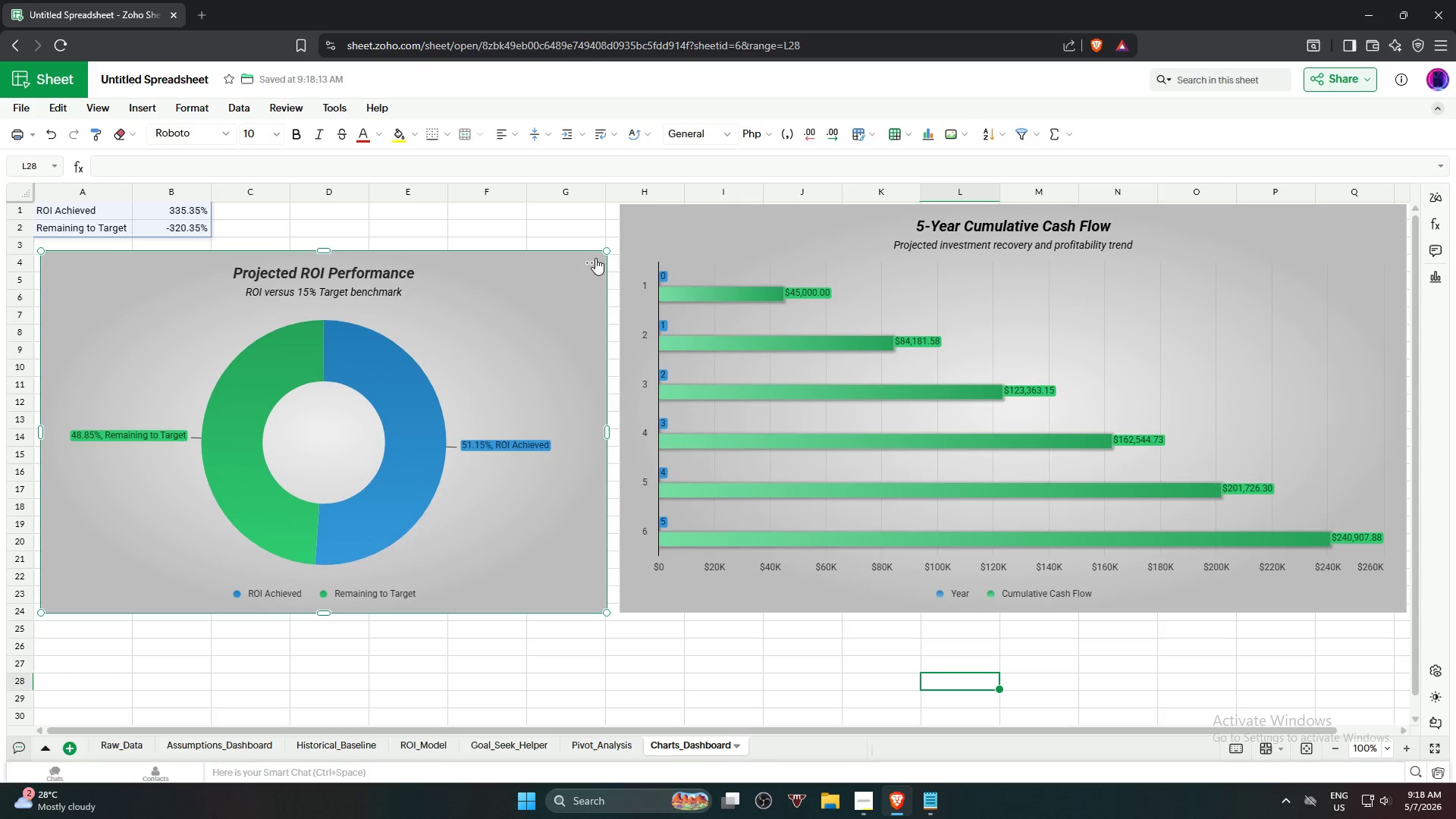 
left_click([595, 256])
 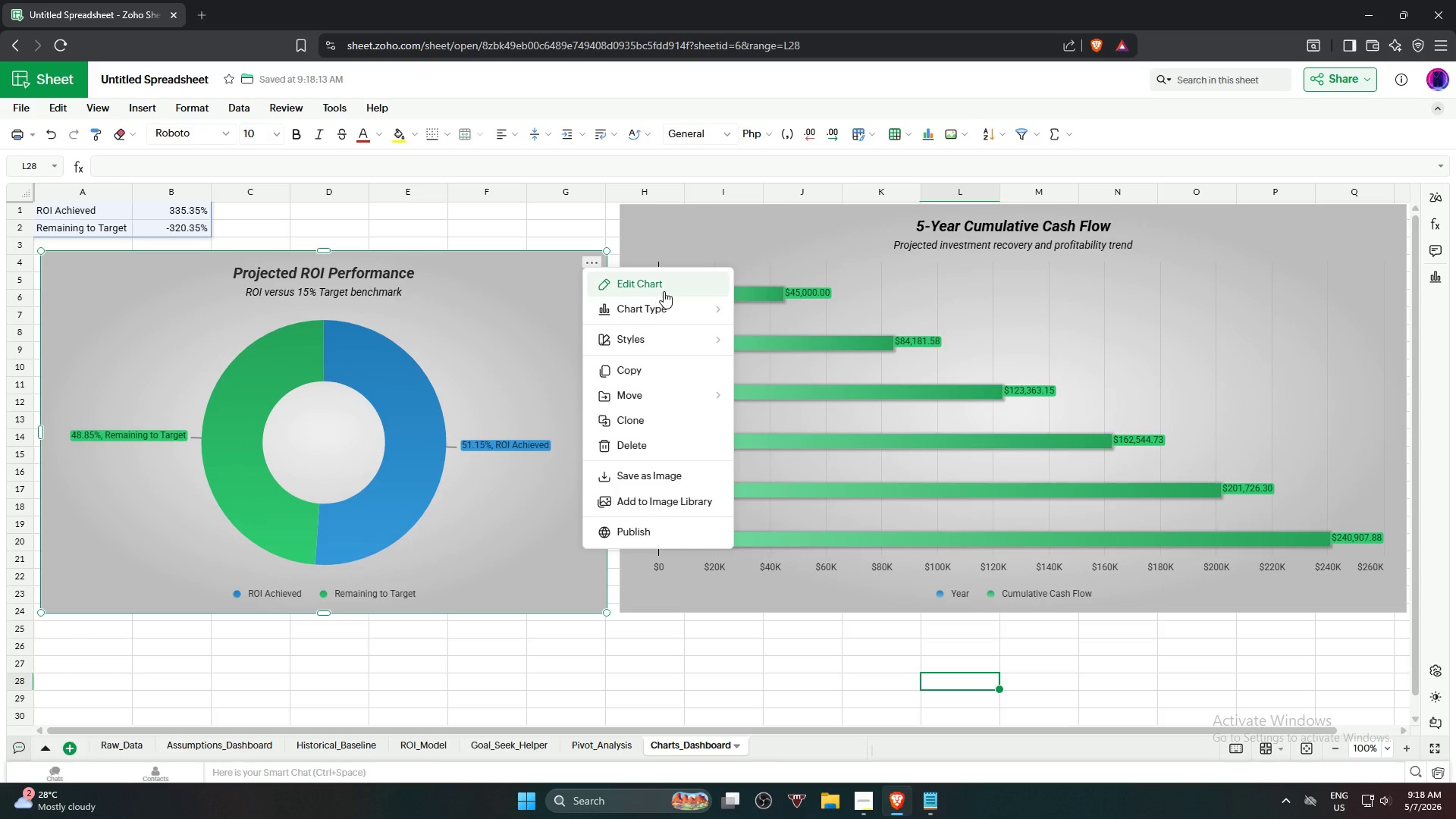 
left_click([666, 290])
 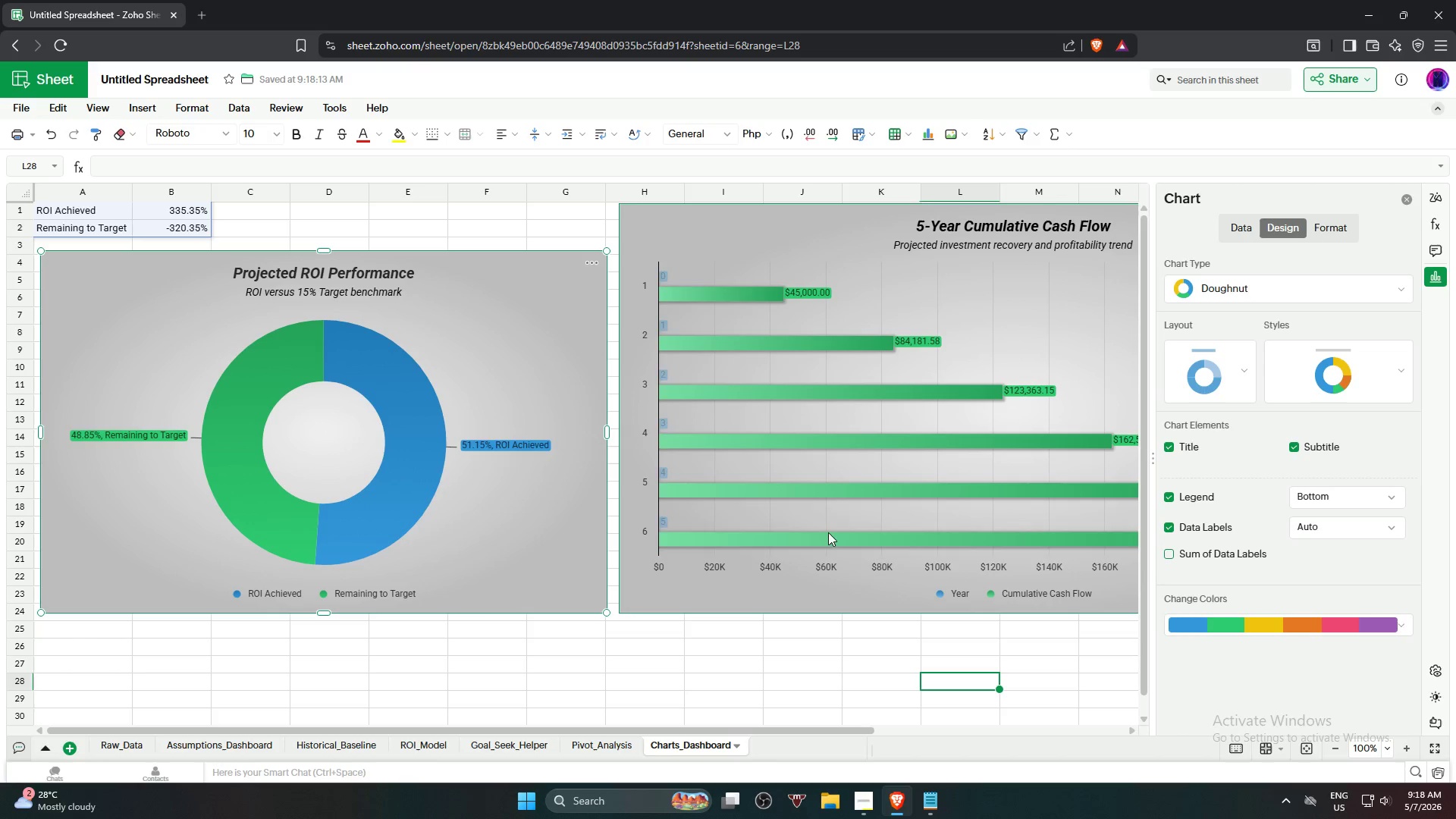 
wait(7.44)
 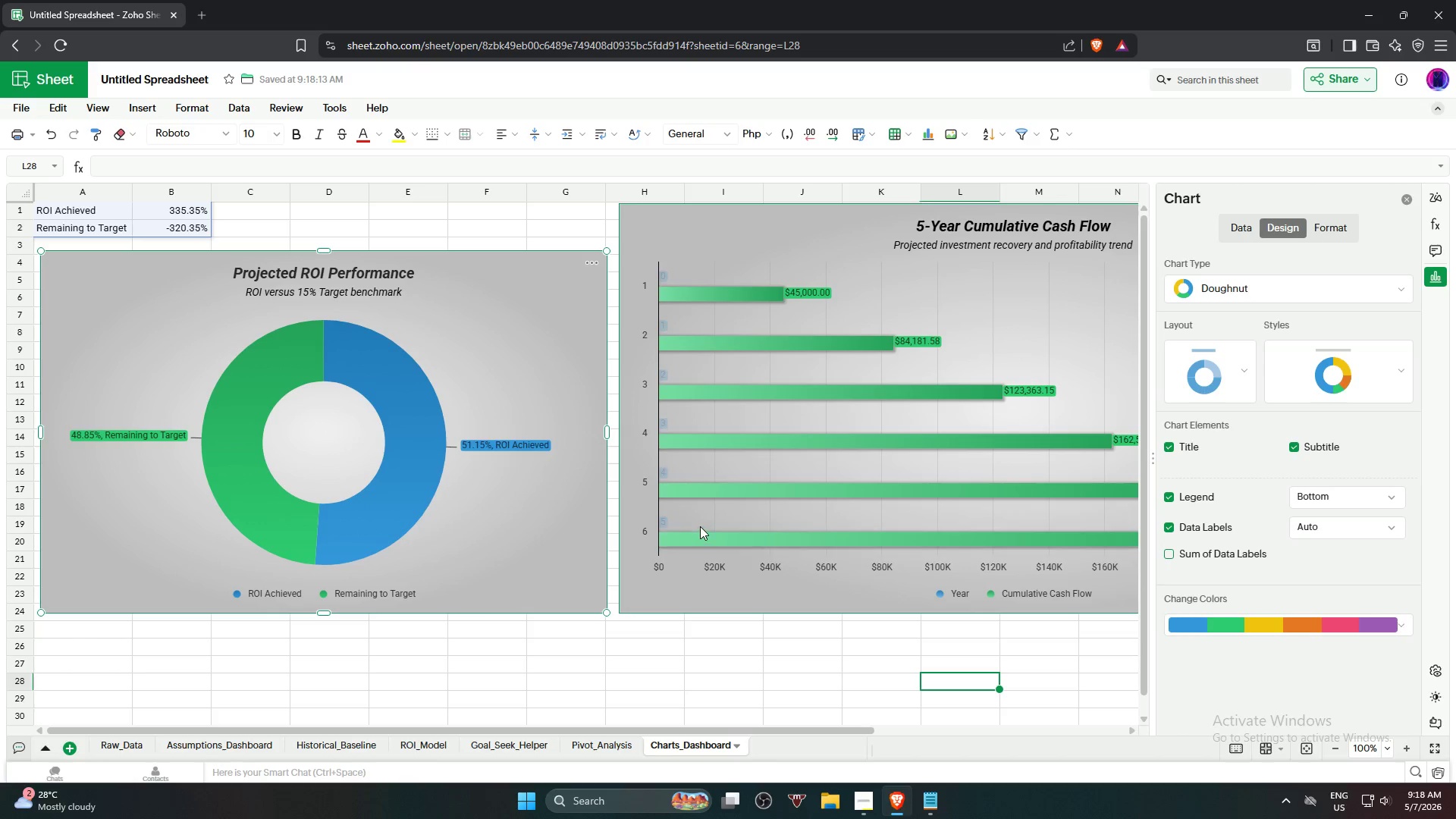 
left_click([1232, 231])
 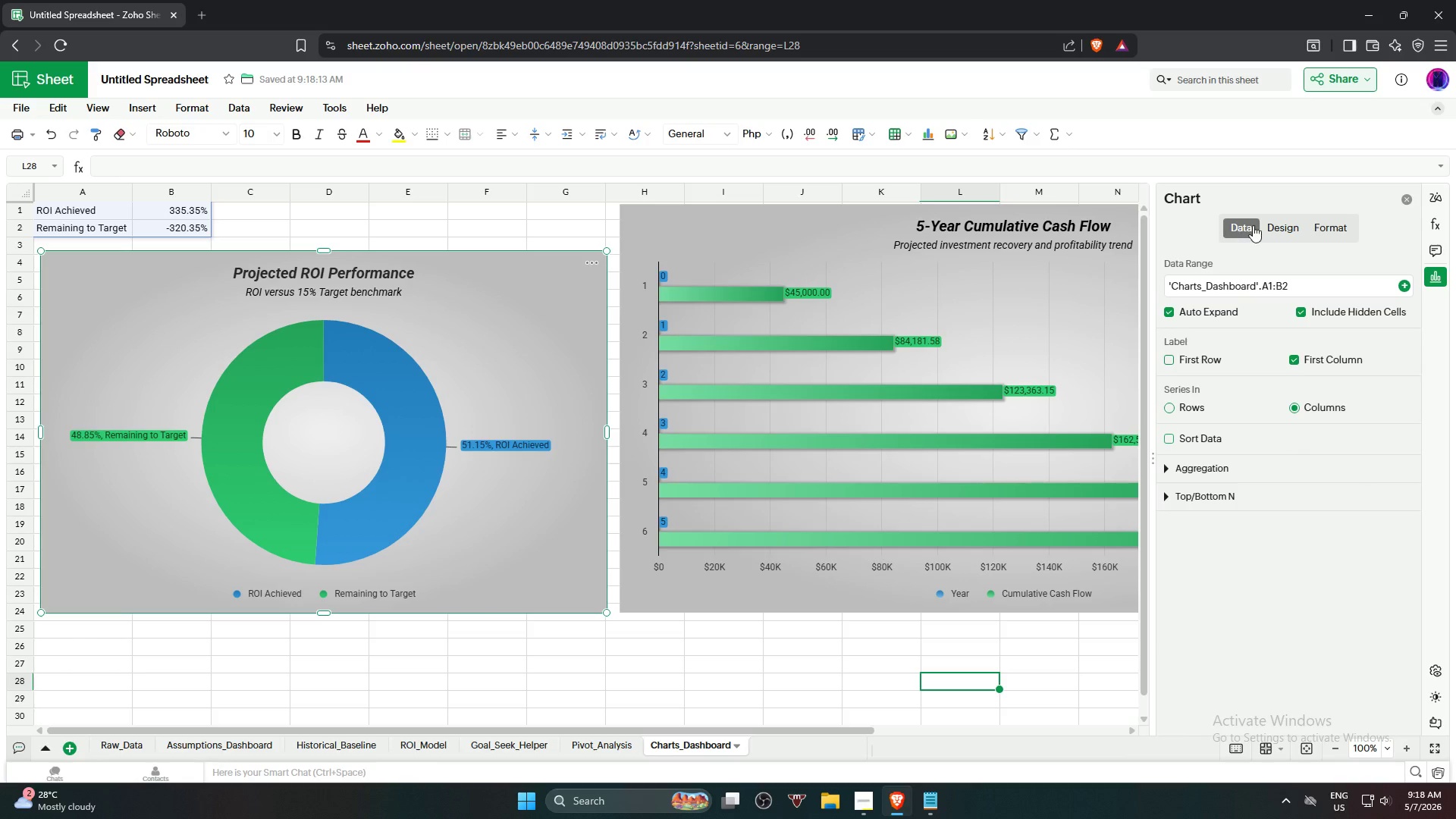 
left_click([1259, 225])
 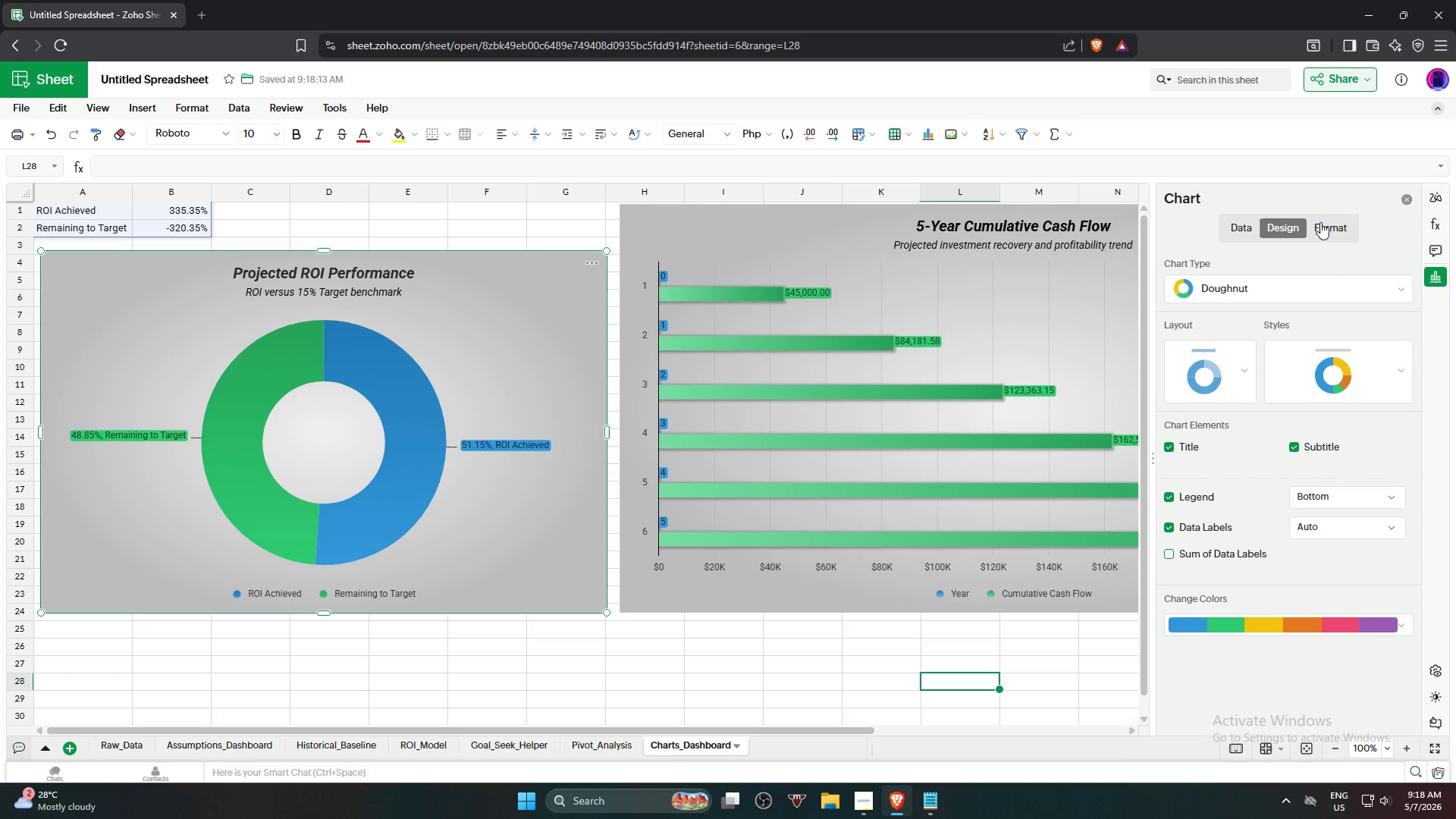 
mouse_move([1310, 233])
 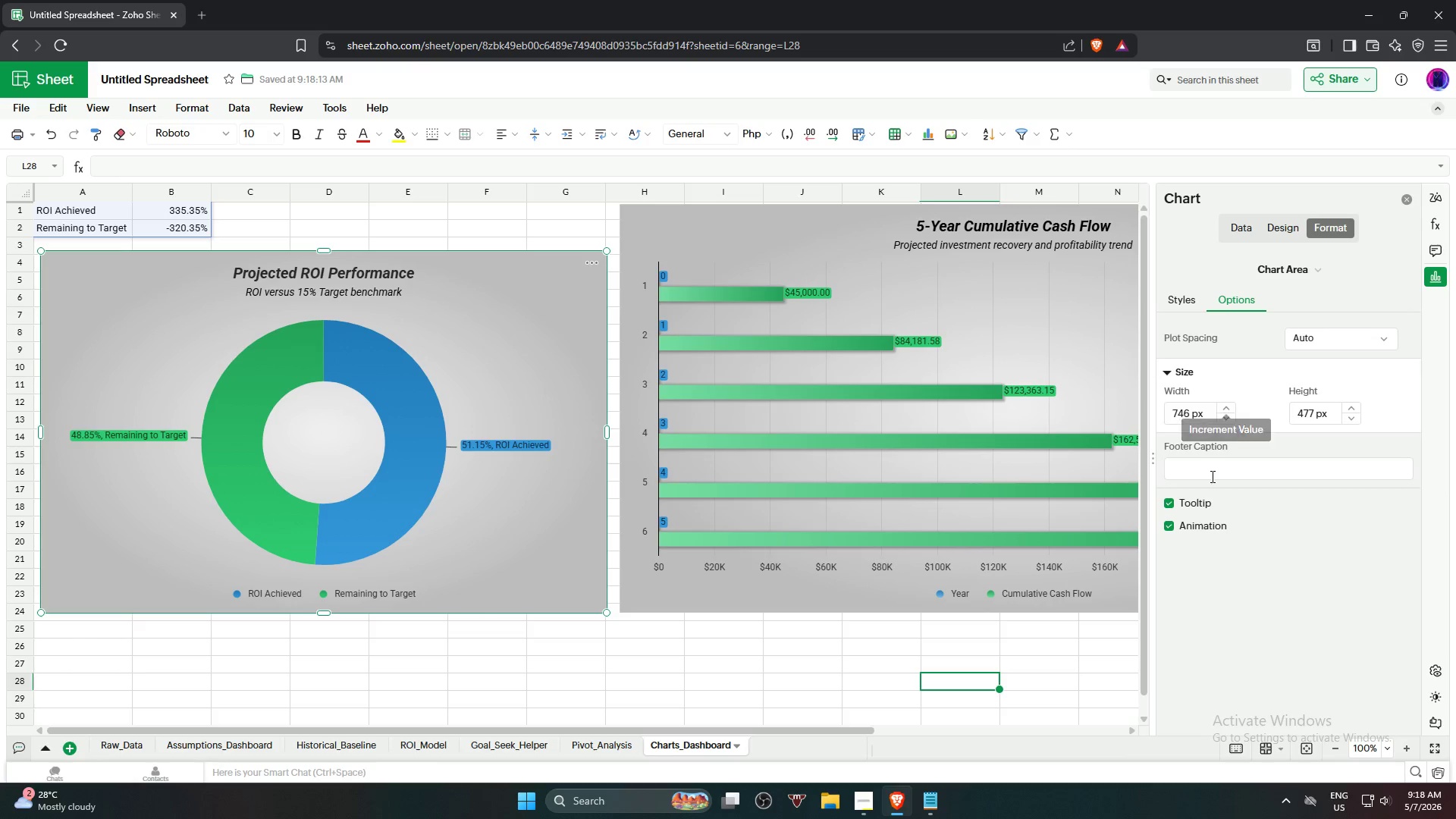 
left_click([1389, 340])
 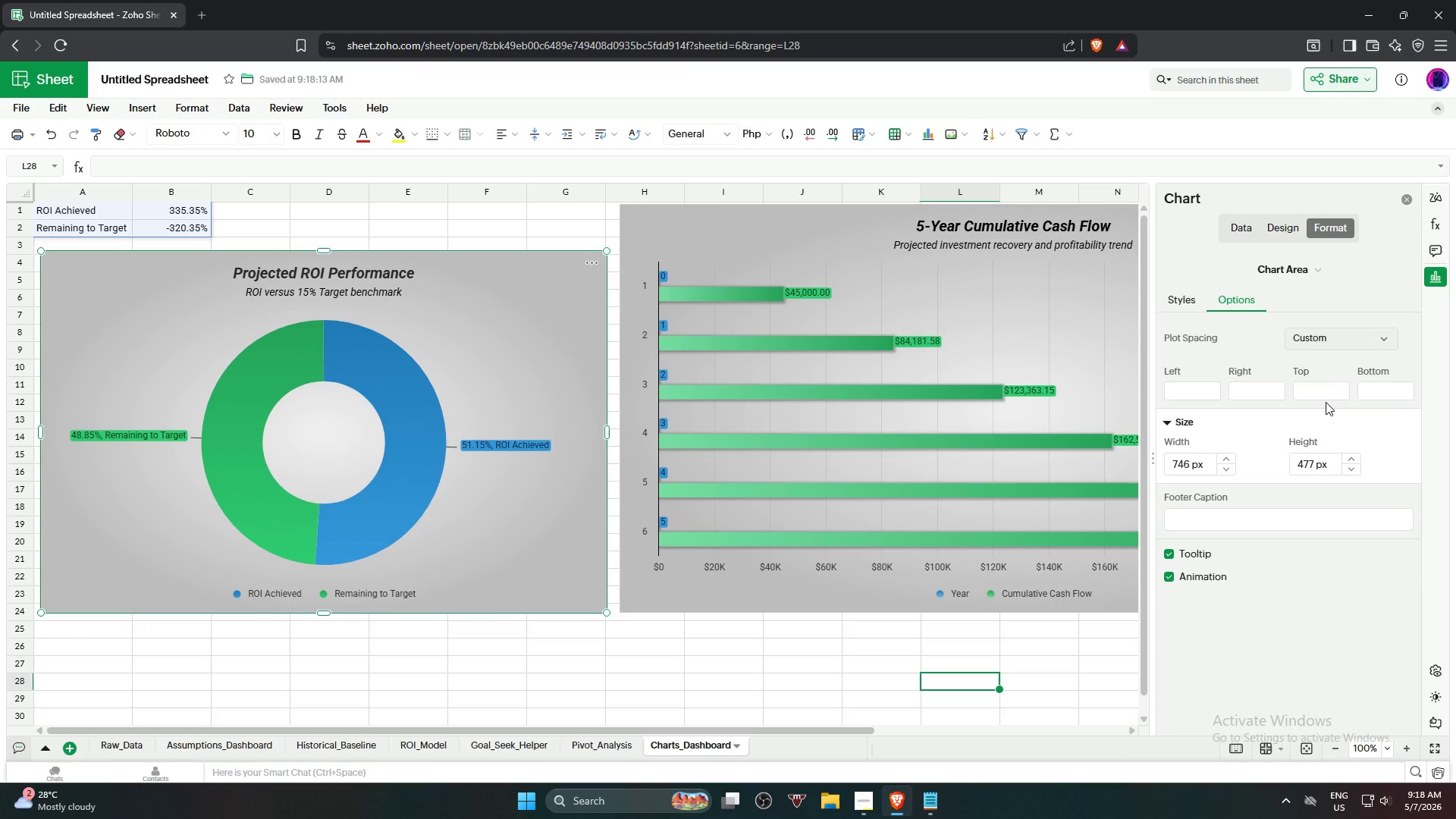 
left_click([1373, 337])
 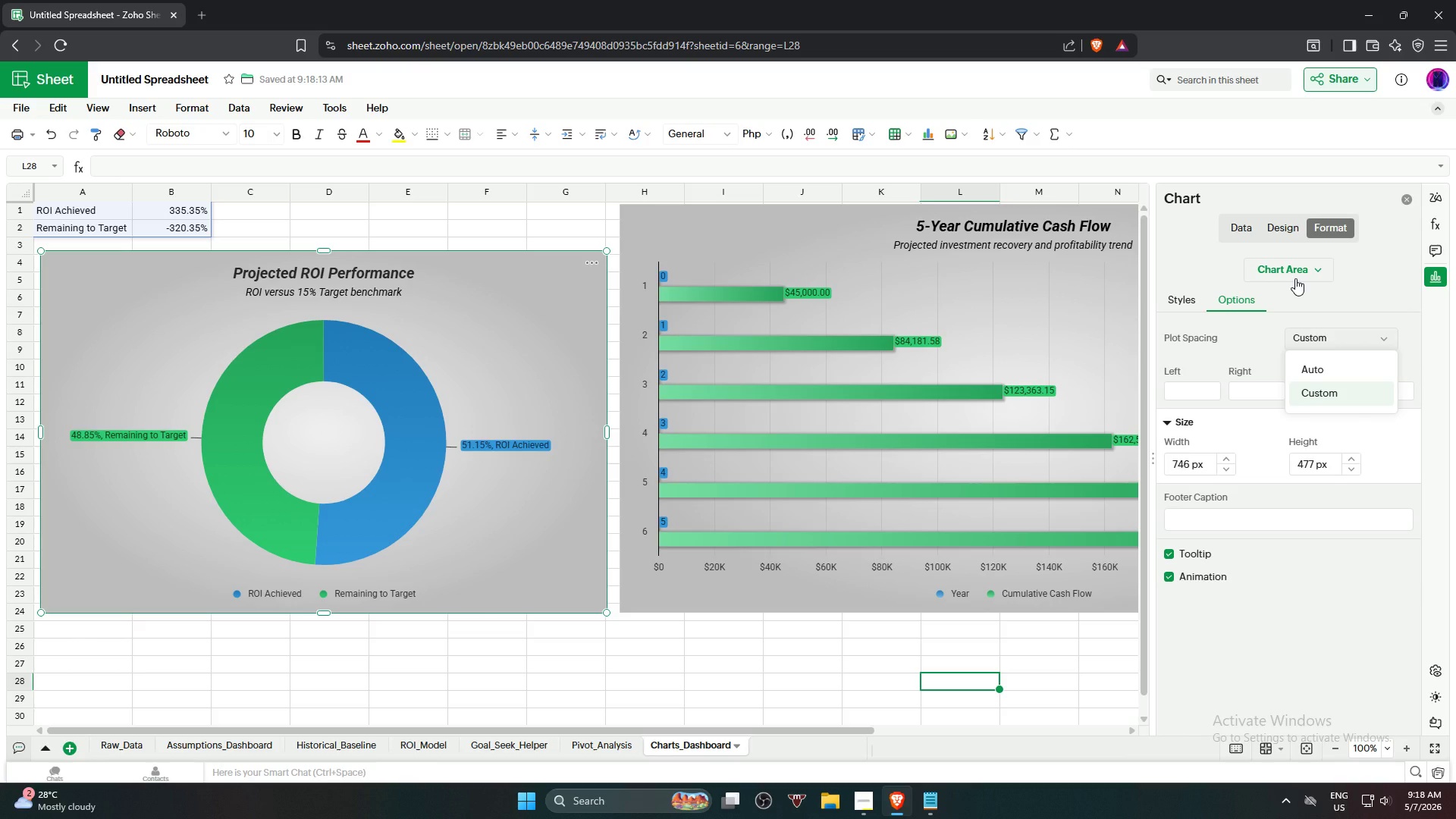 
left_click([1241, 231])
 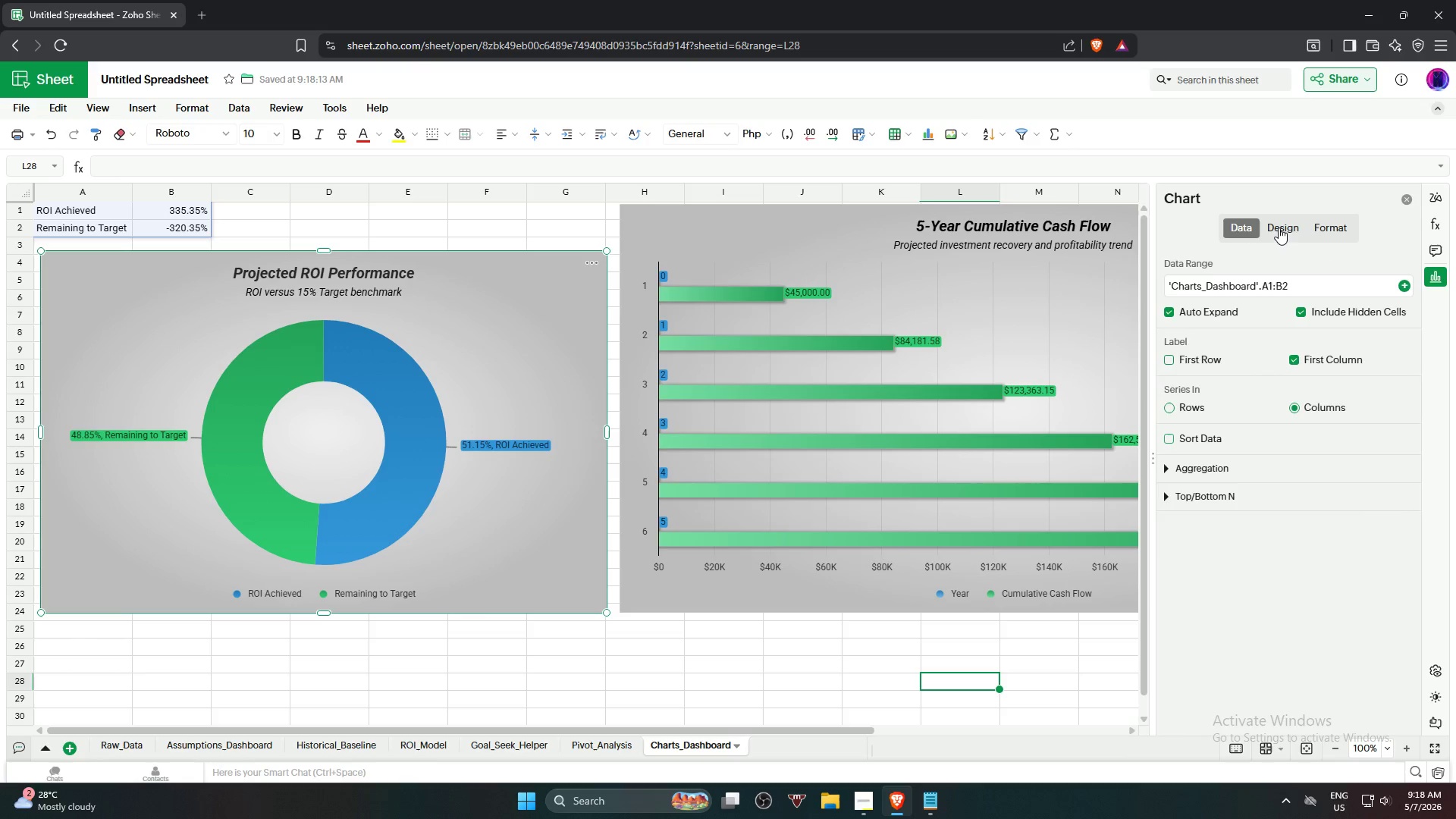 
left_click([1285, 228])
 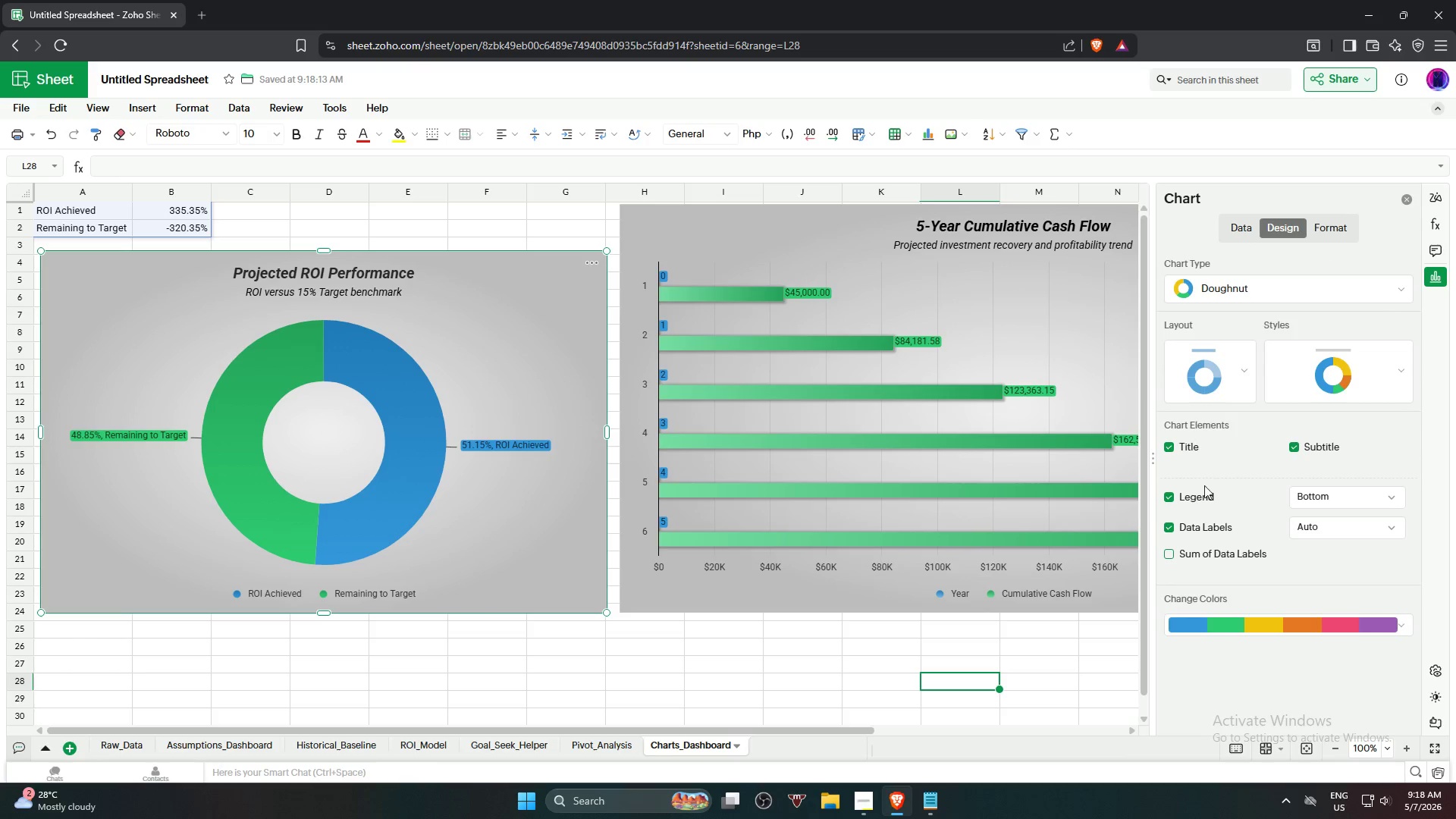 
left_click([1199, 502])
 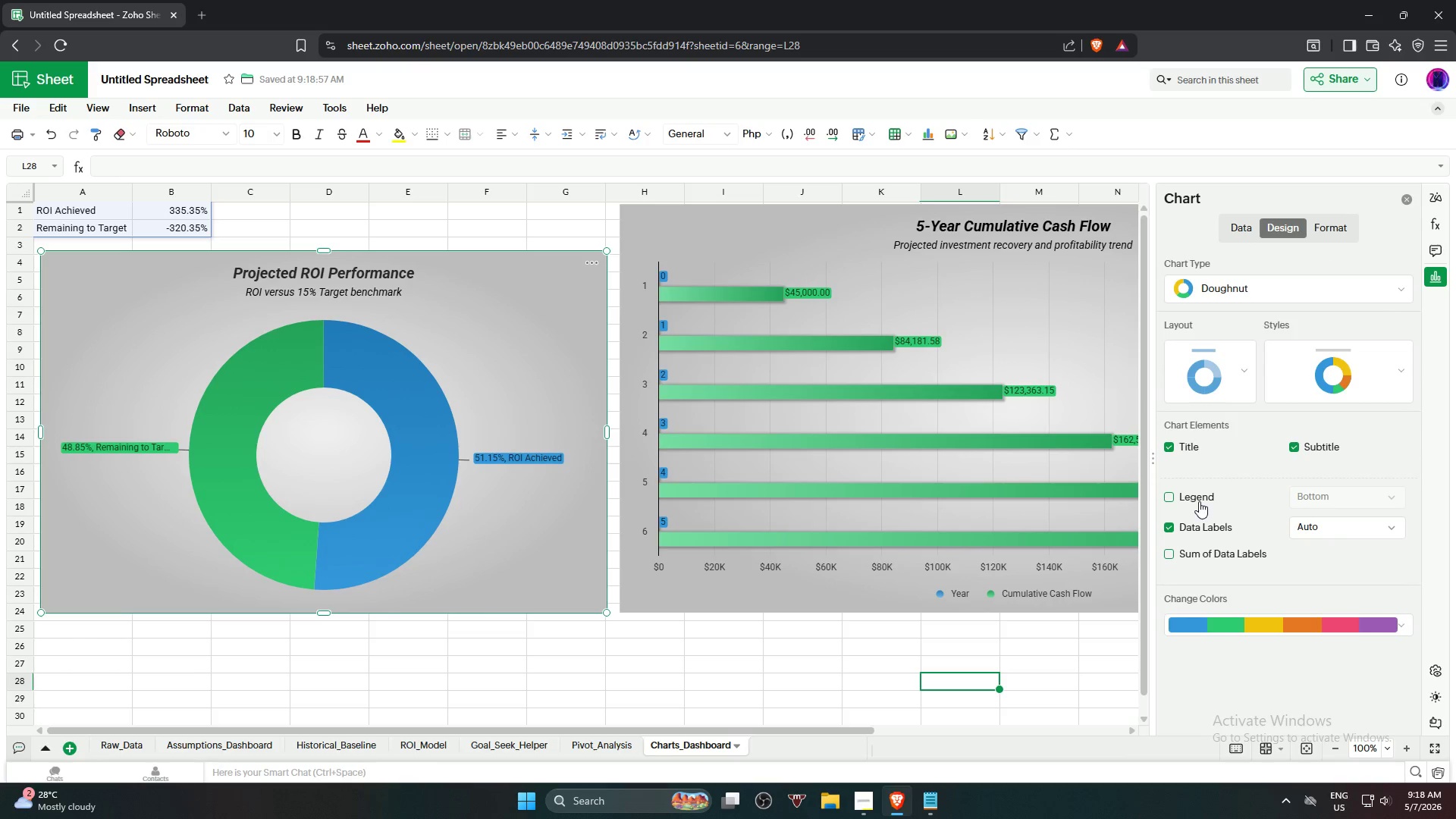 
left_click([1199, 501])
 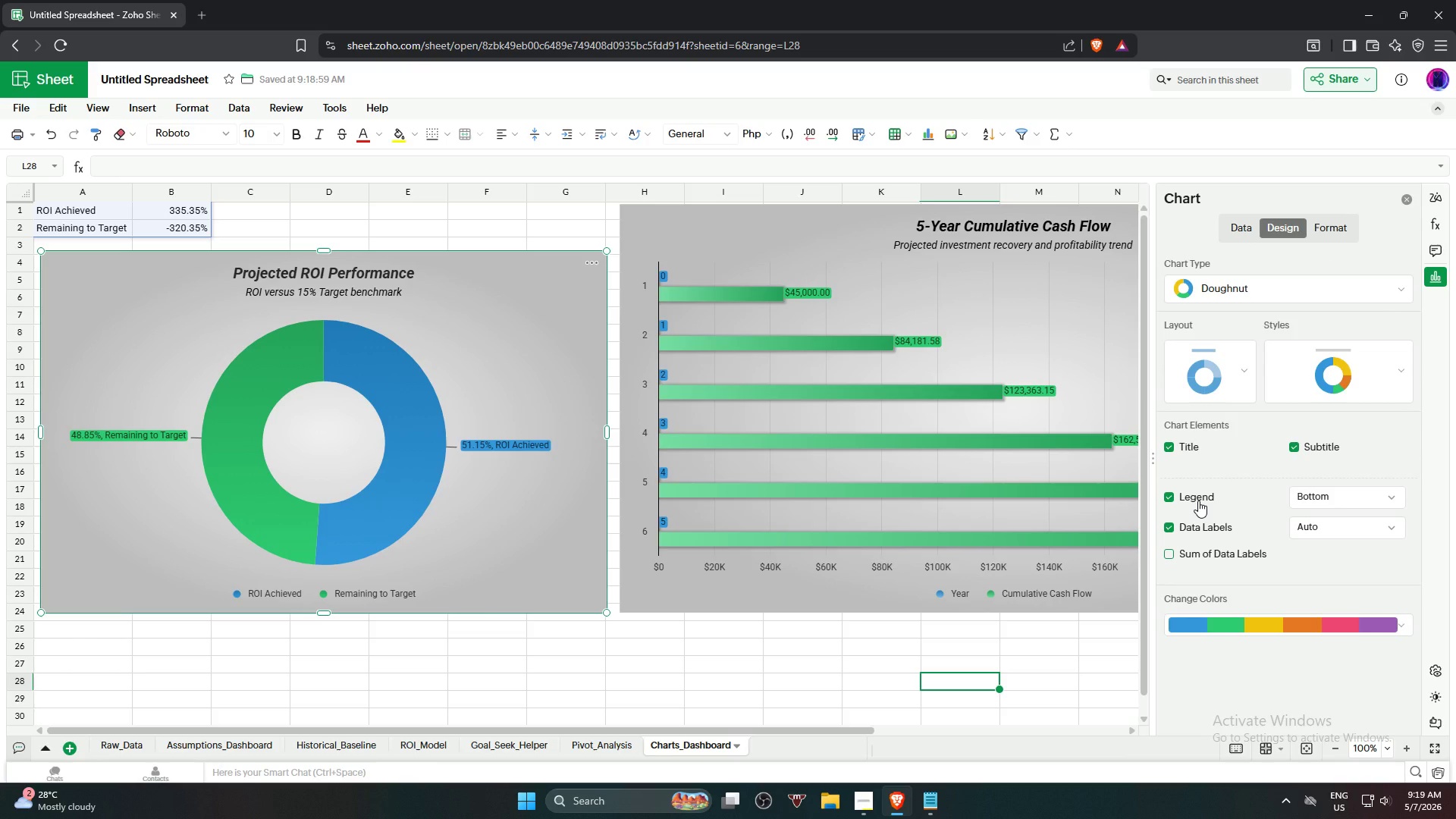 
wait(12.49)
 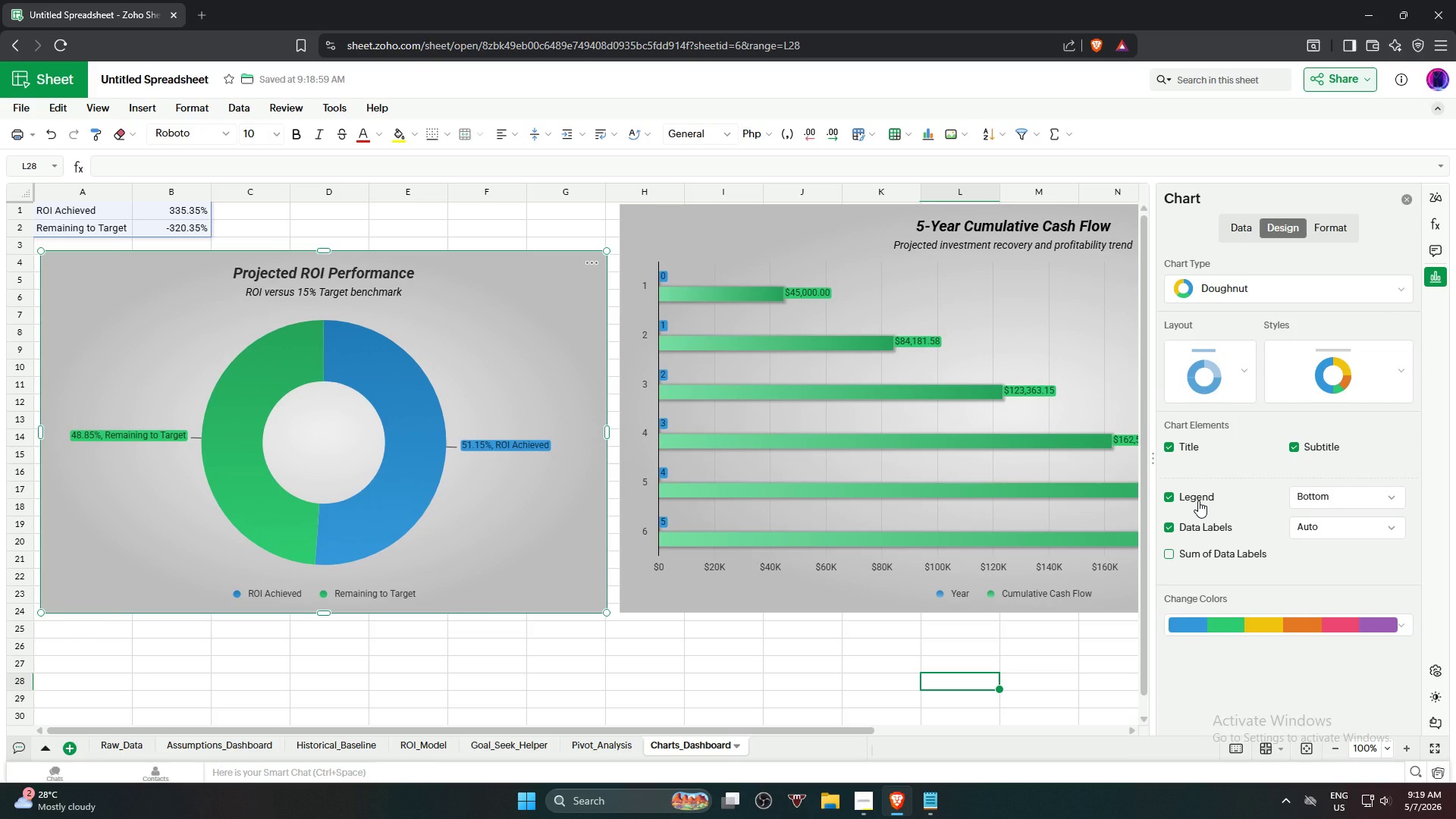 
left_click([1257, 289])
 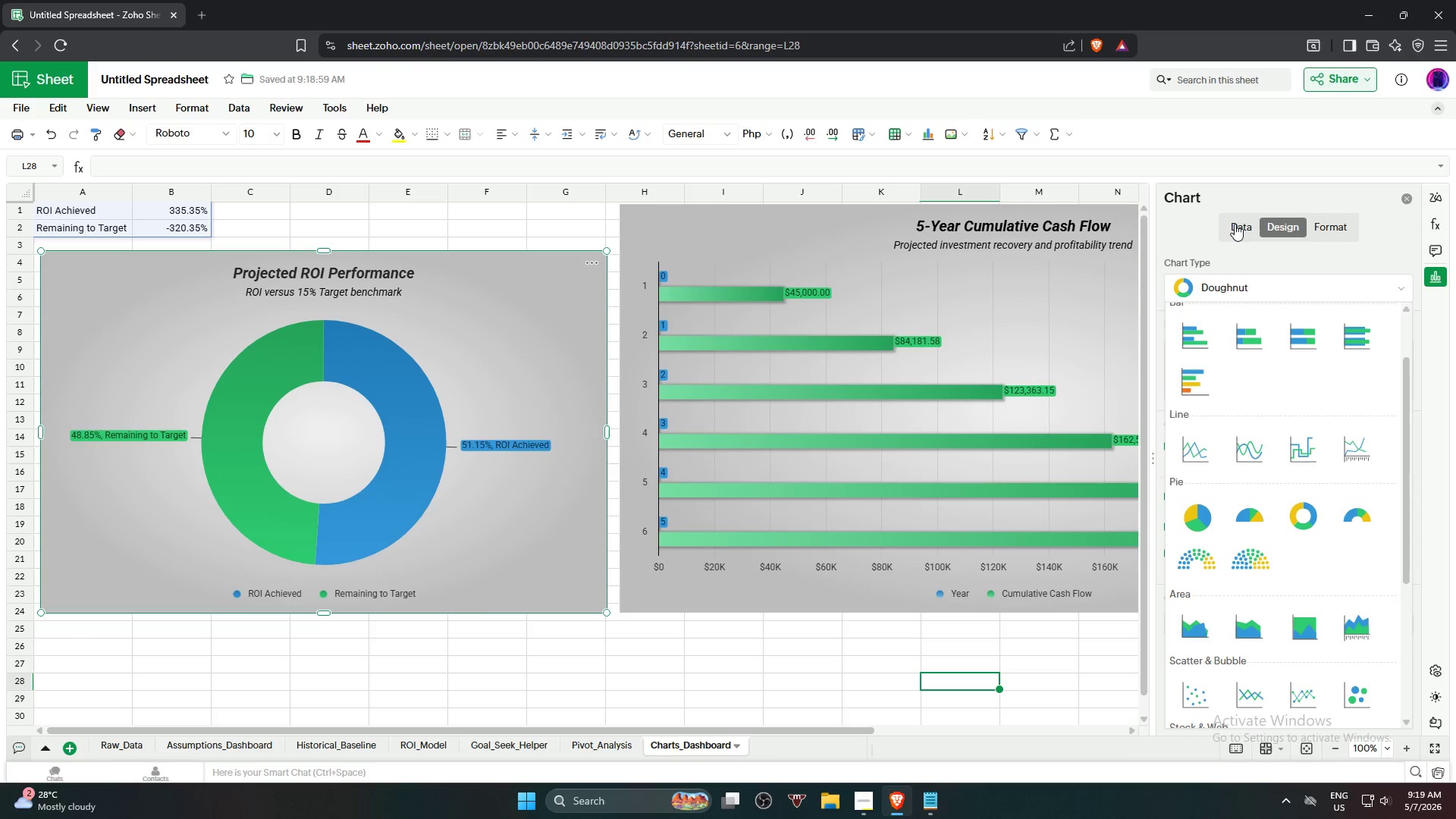 
left_click([1235, 224])
 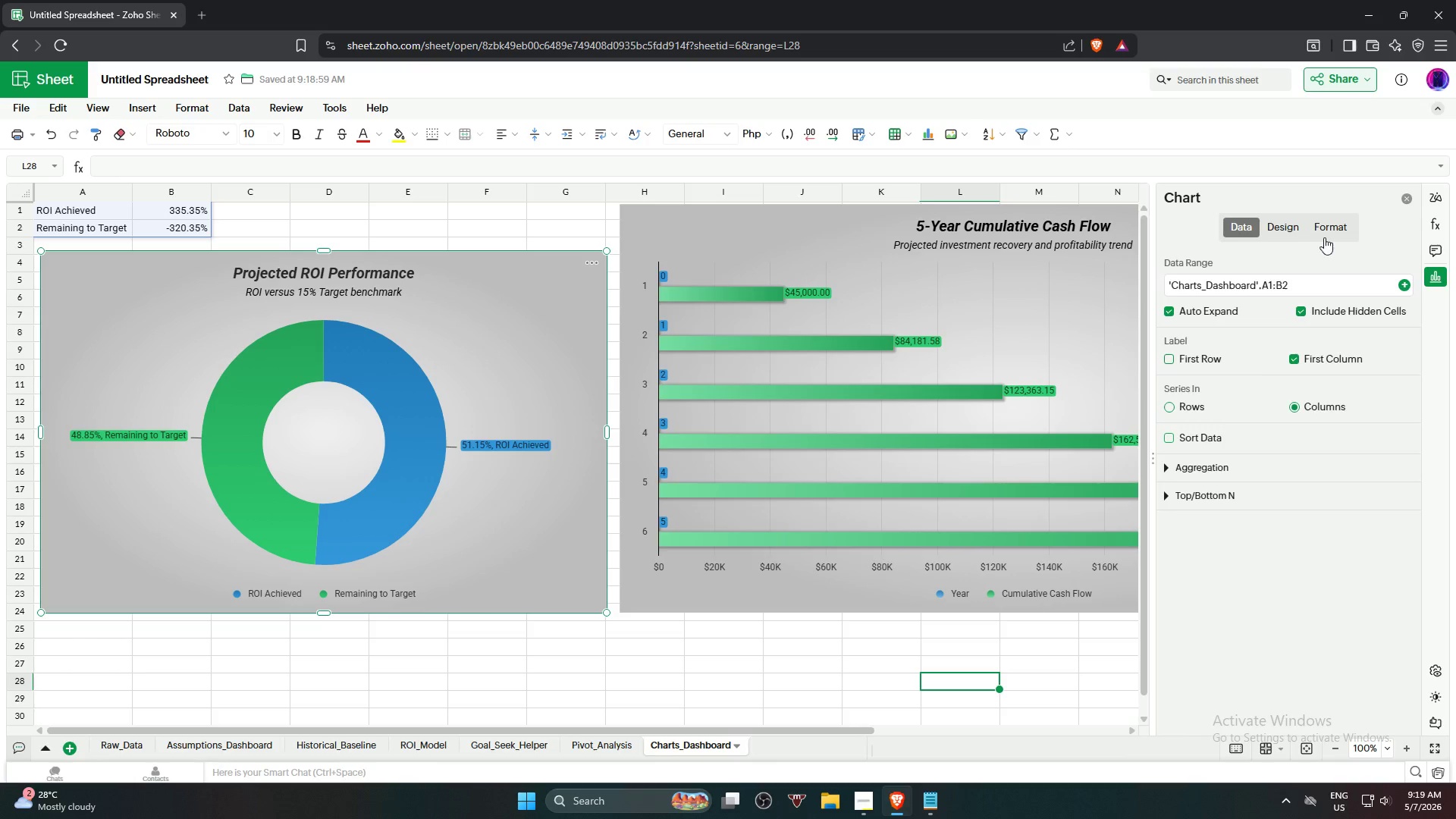 
left_click([1288, 221])
 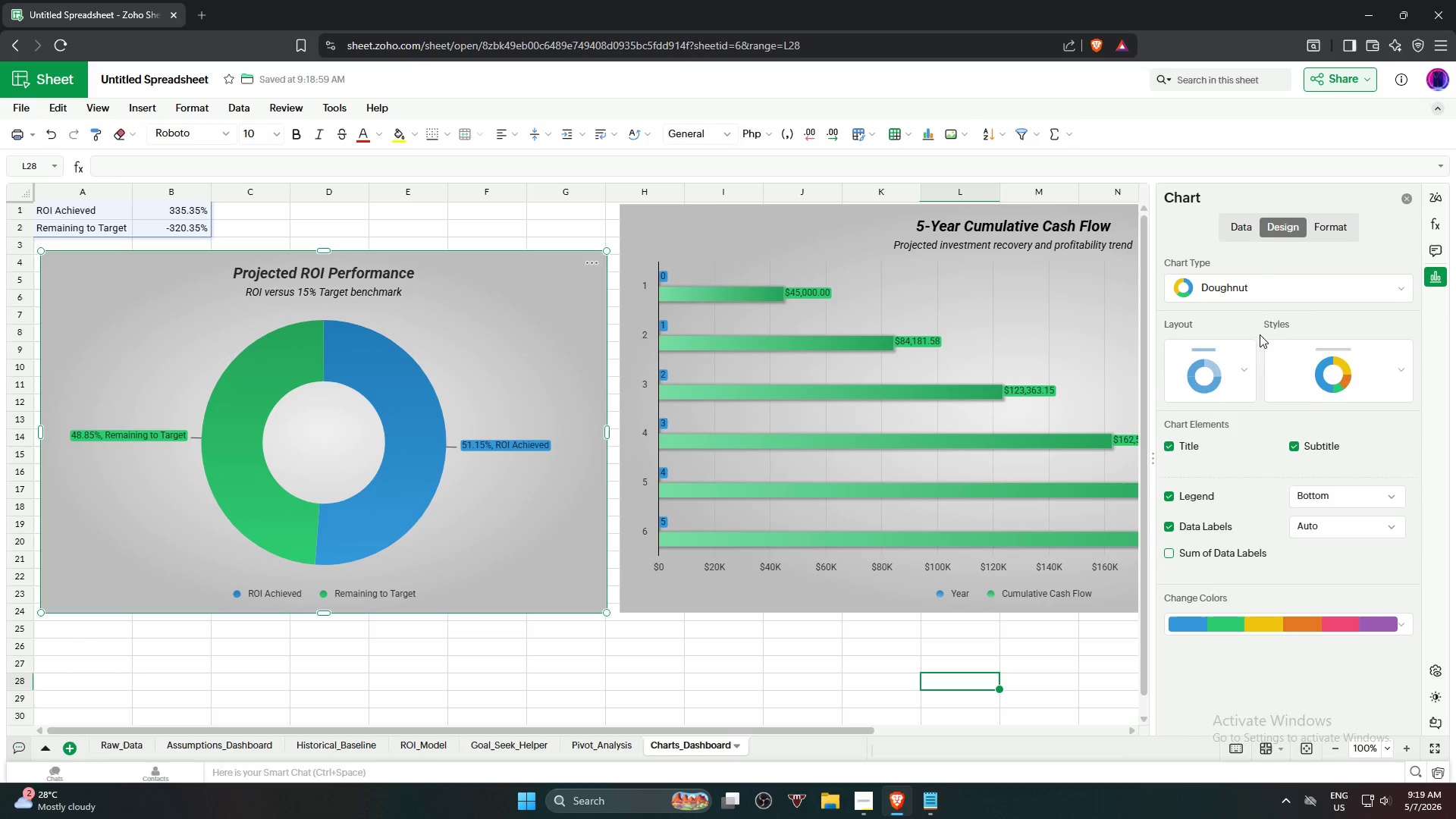 
left_click([1242, 364])
 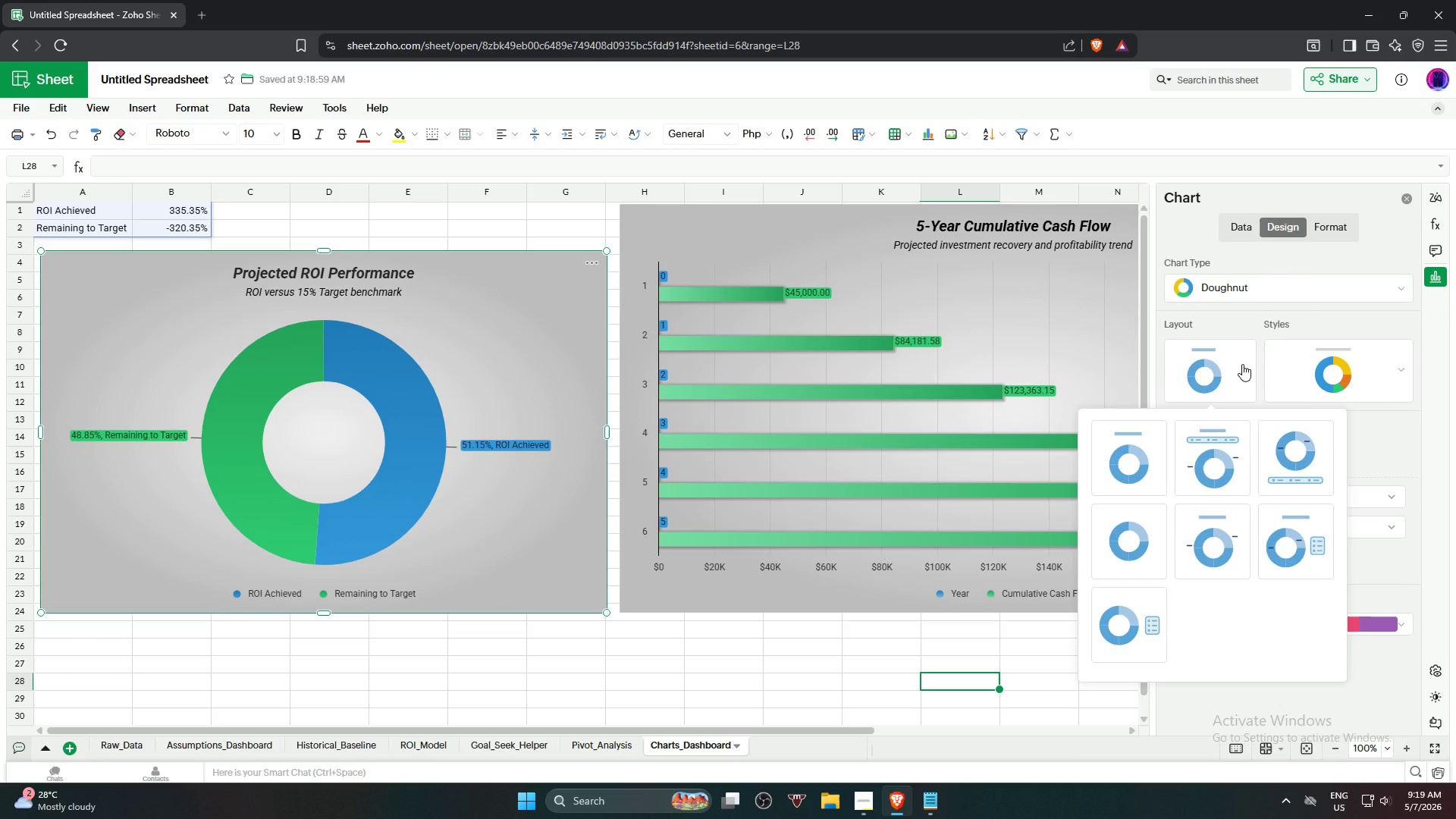 
left_click([1242, 364])
 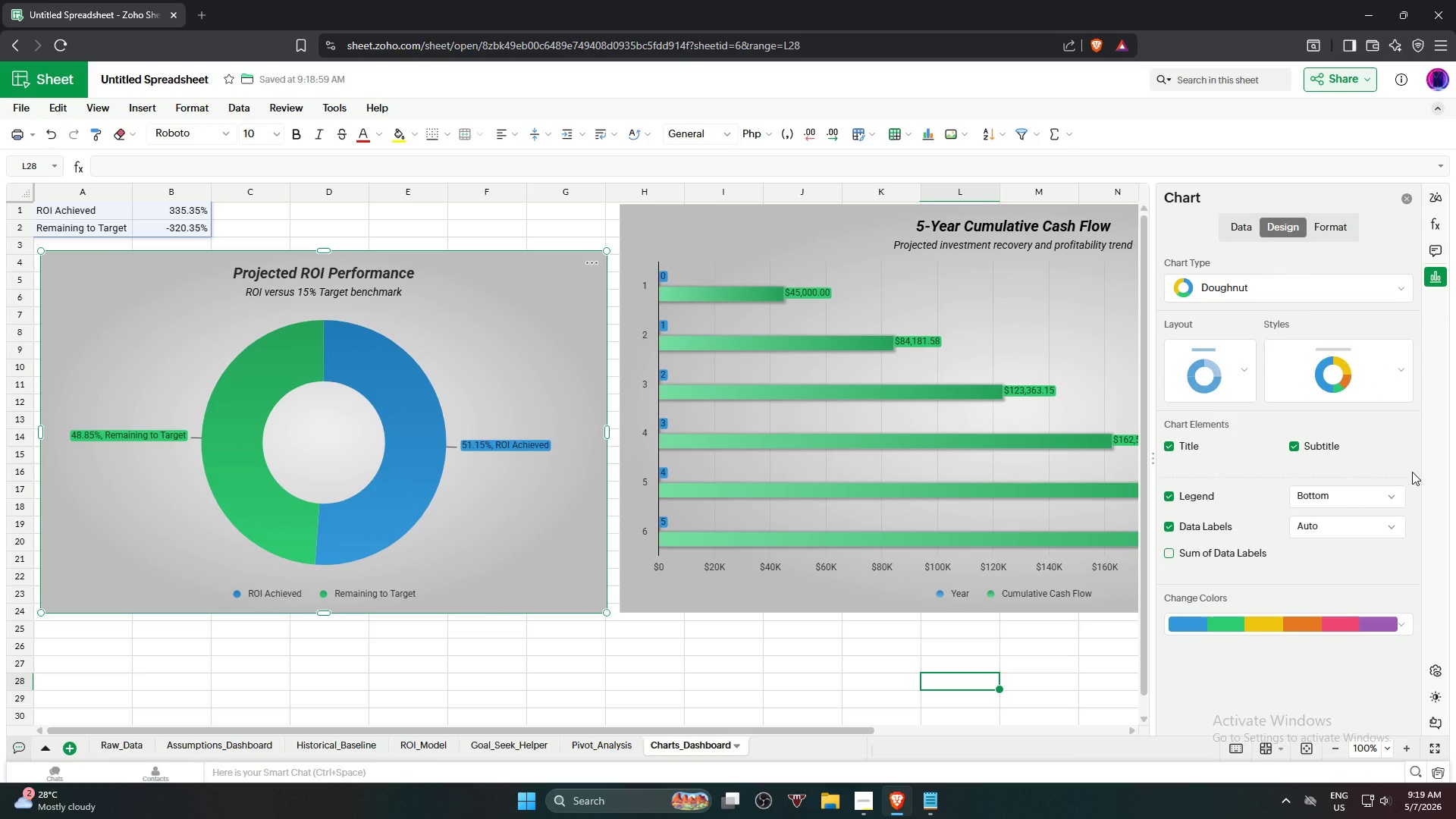 
scroll: coordinate [1360, 499], scroll_direction: down, amount: 1.0
 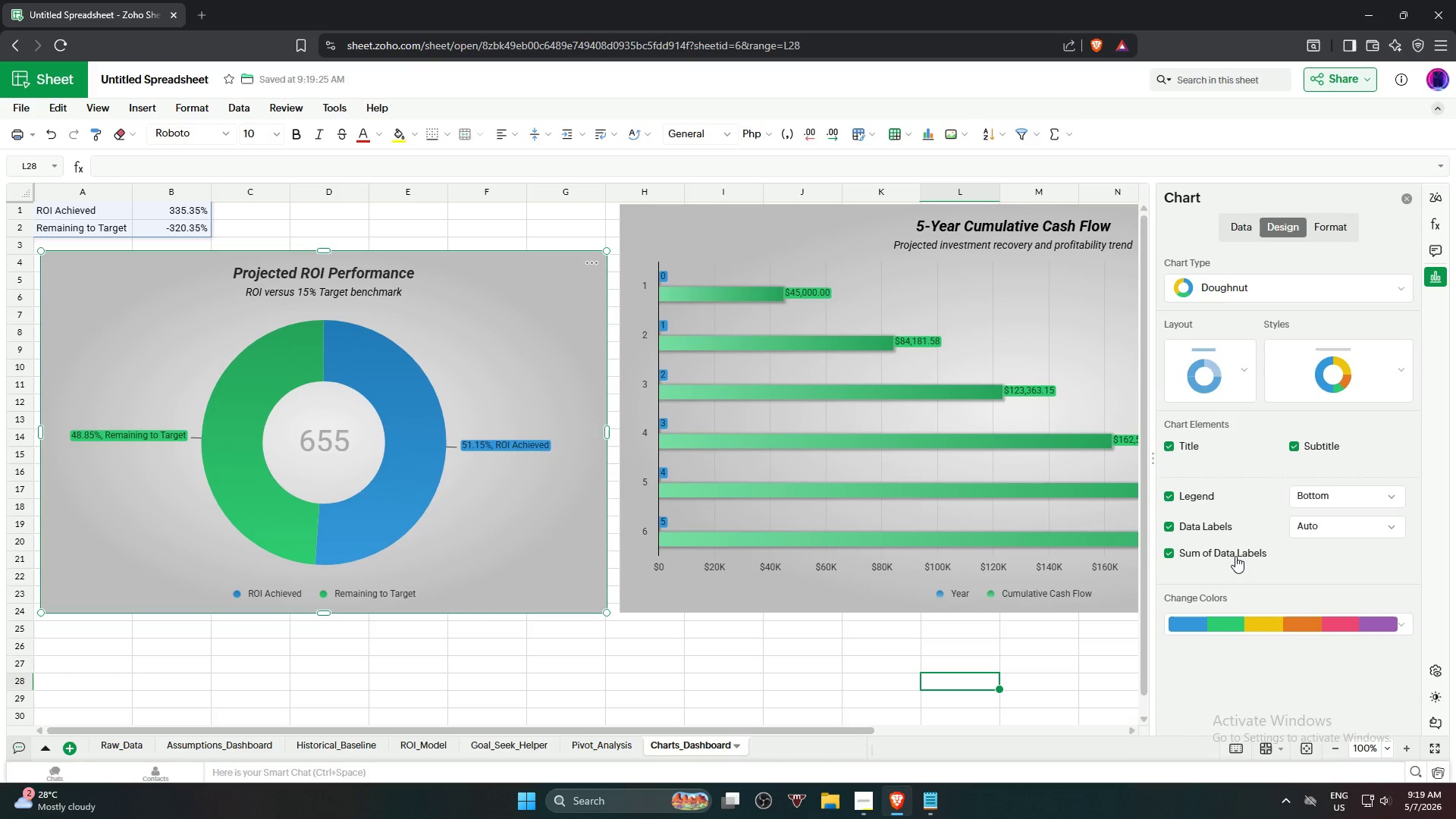 
left_click([1235, 556])
 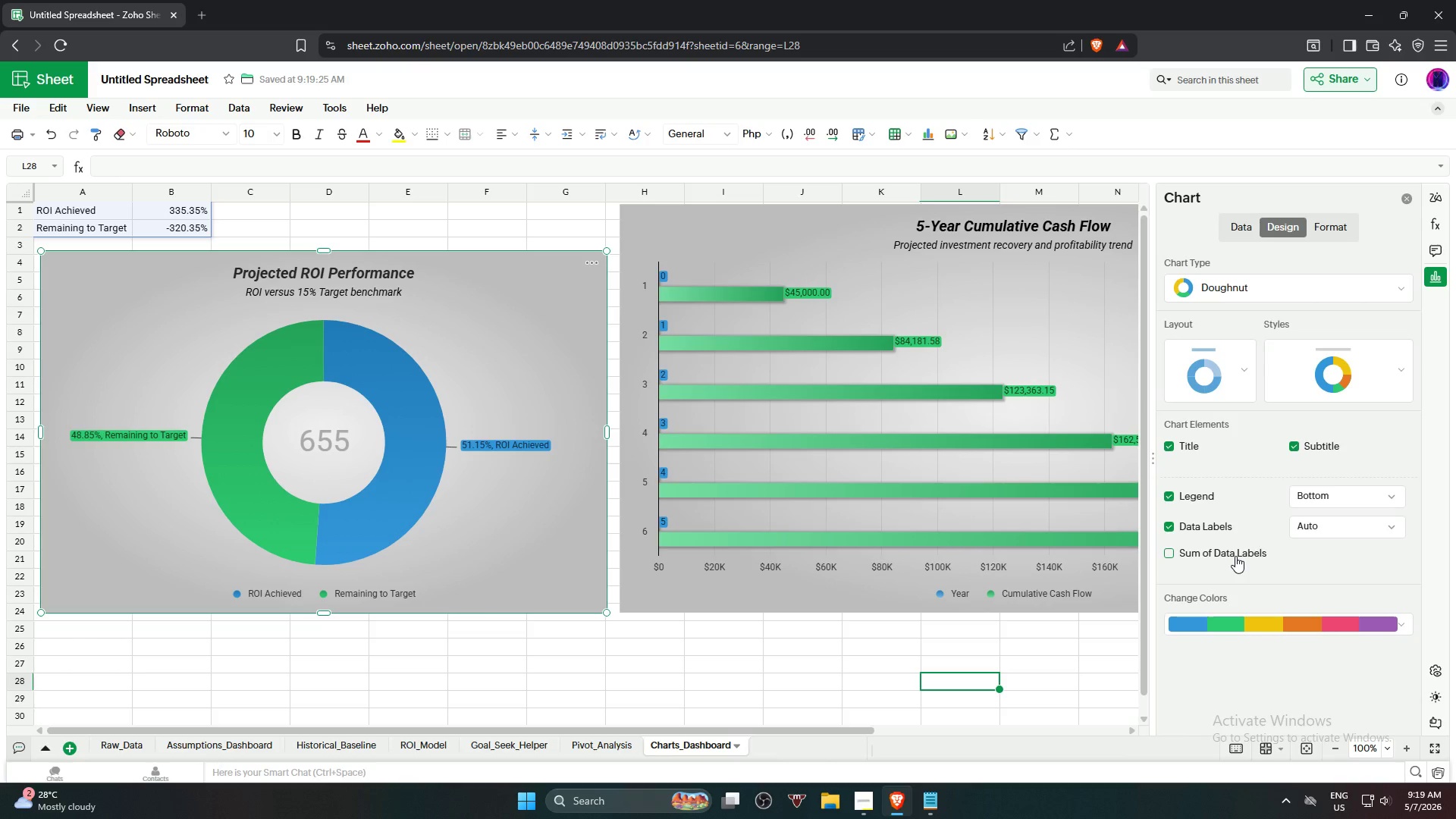 
left_click([1235, 556])
 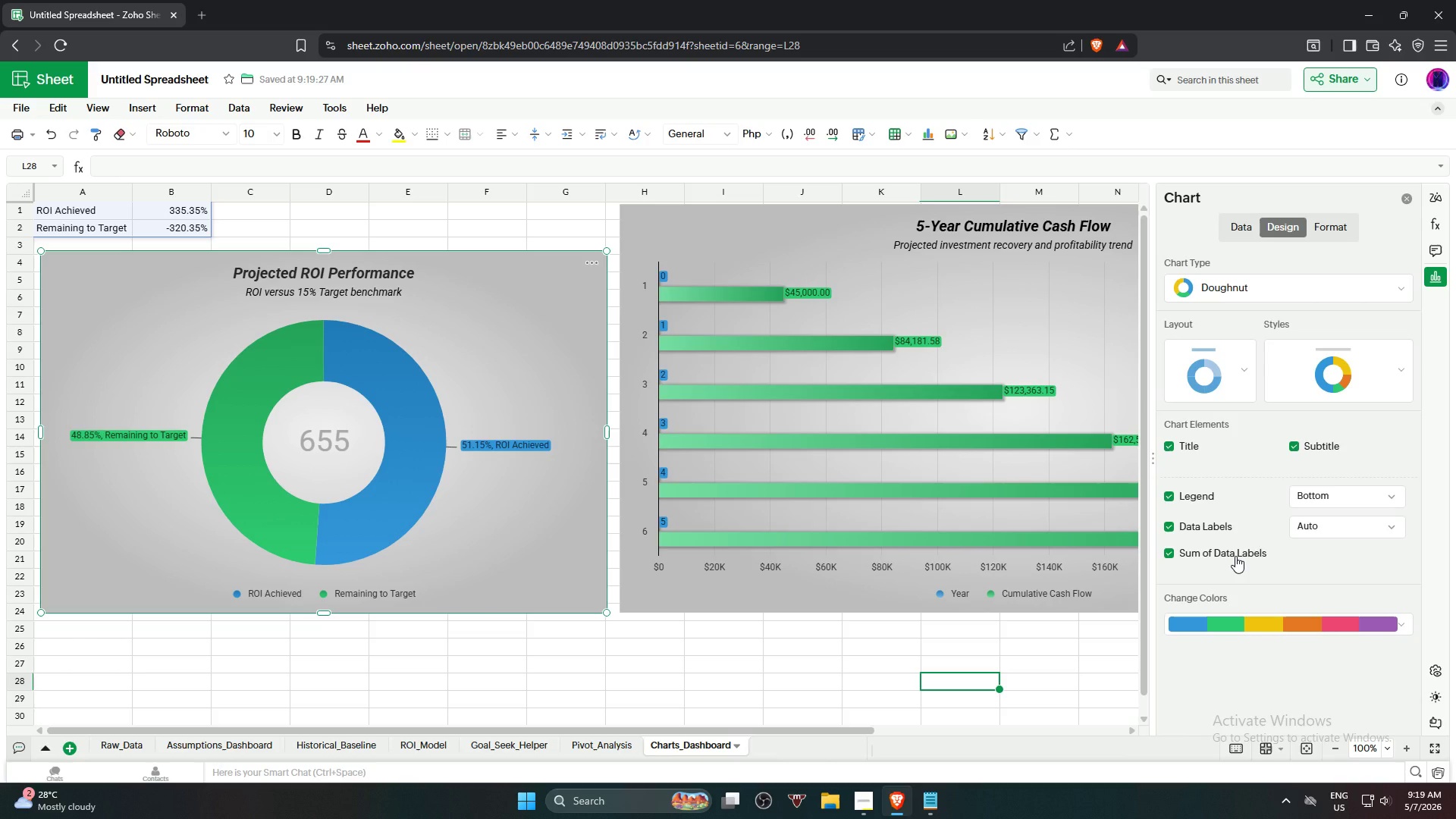 
left_click([1235, 556])
 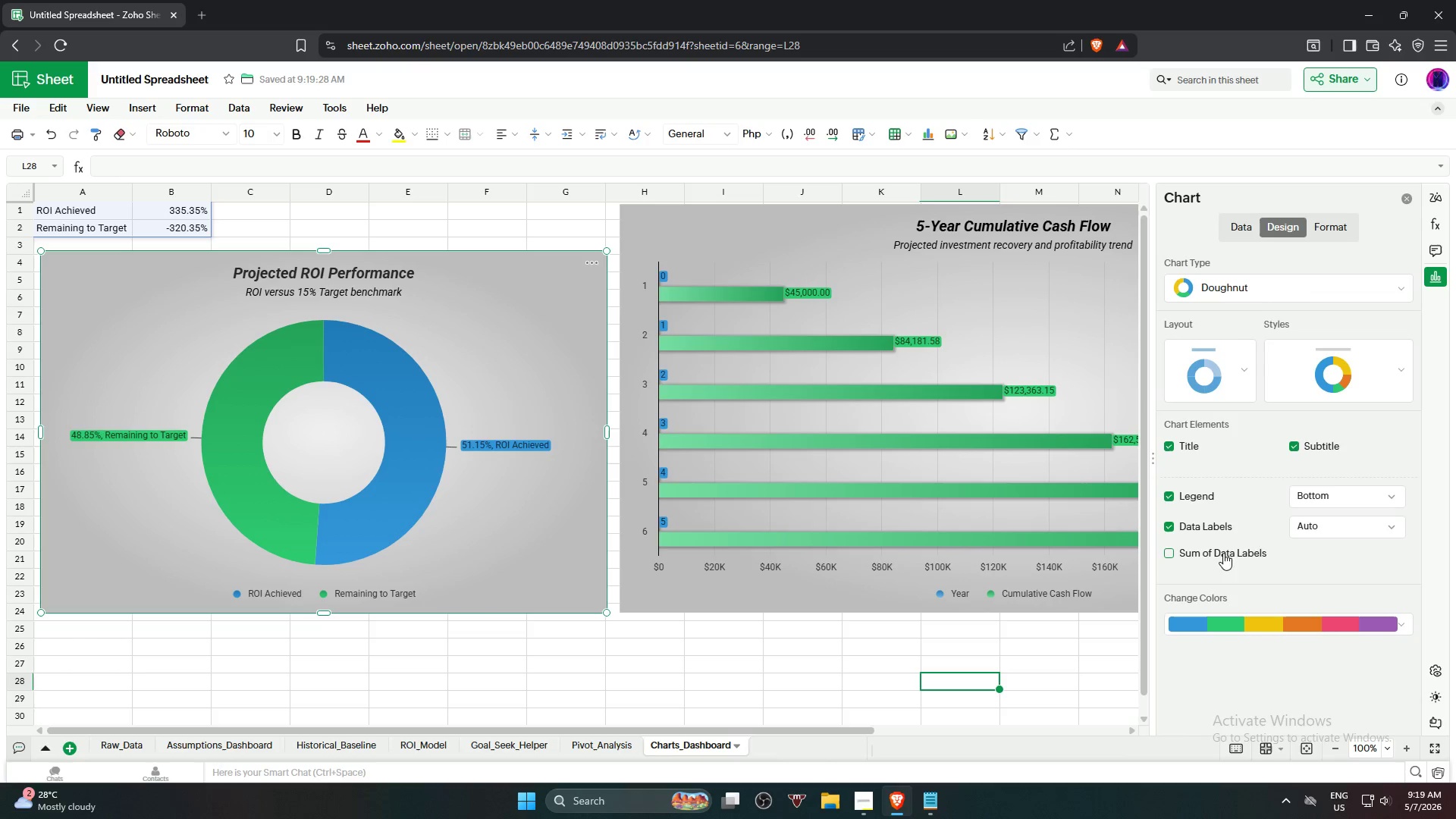 
left_click([1282, 271])
 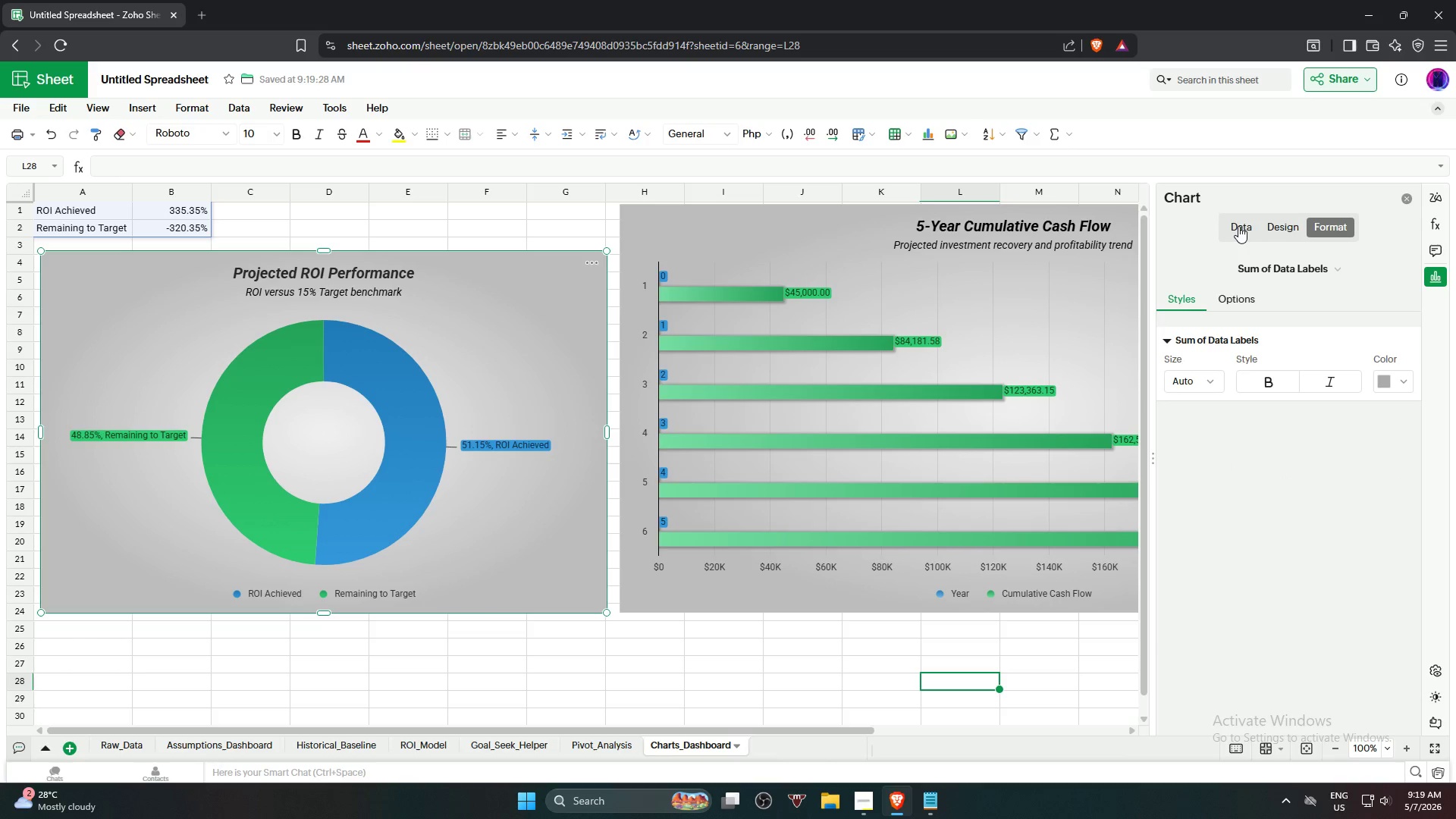 
left_click([1238, 226])
 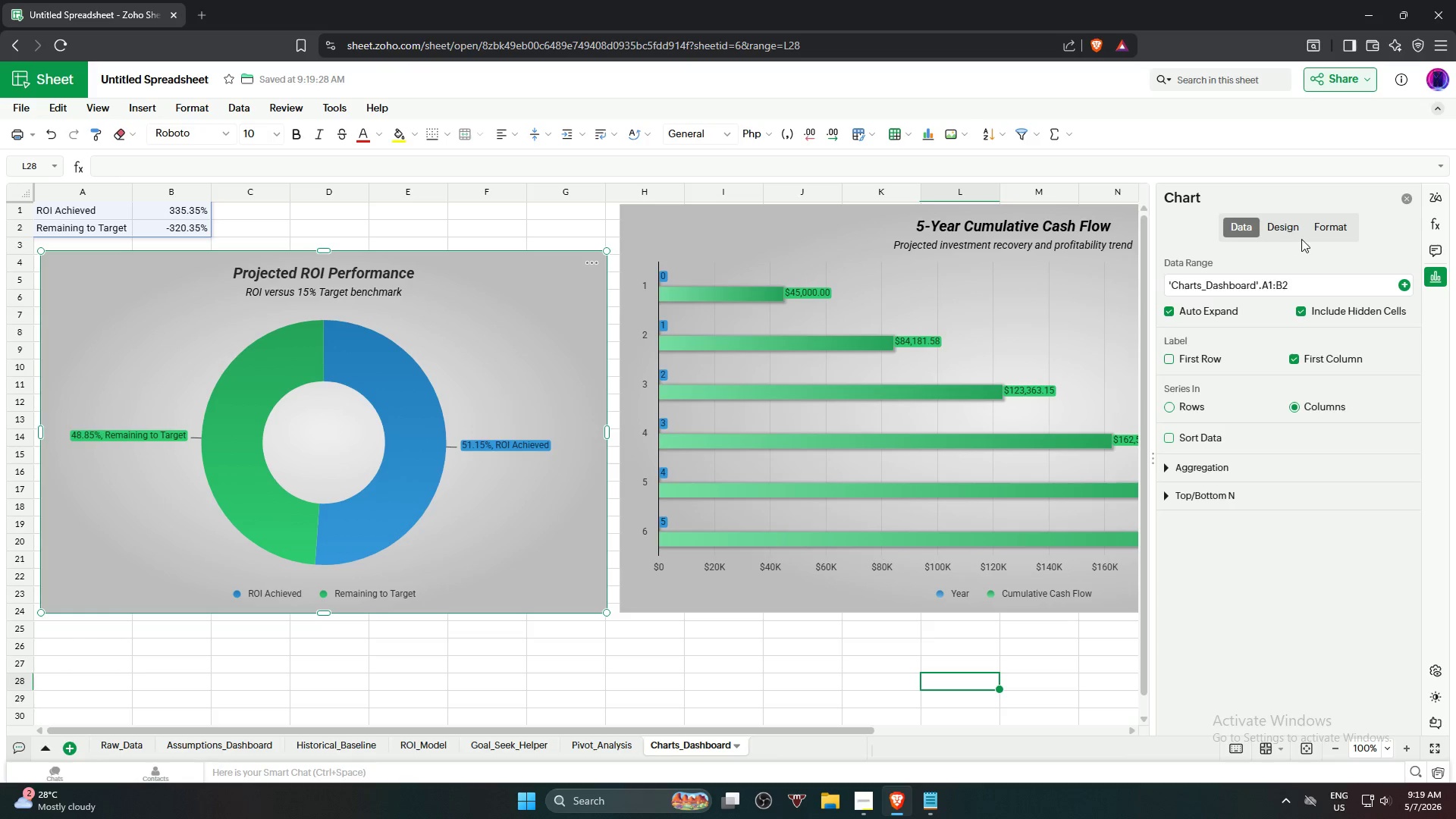 
left_click([1279, 230])
 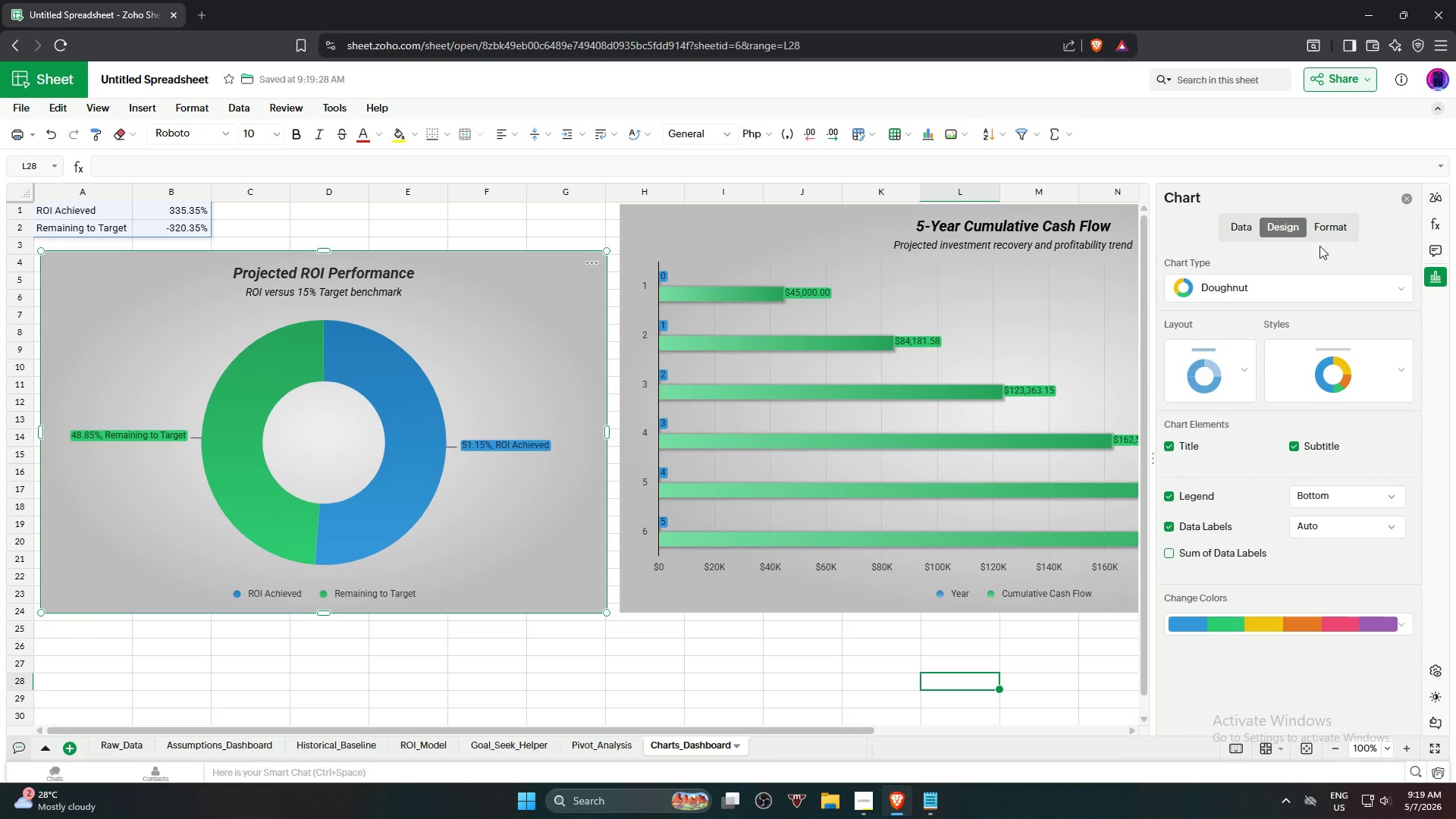 
wait(16.92)
 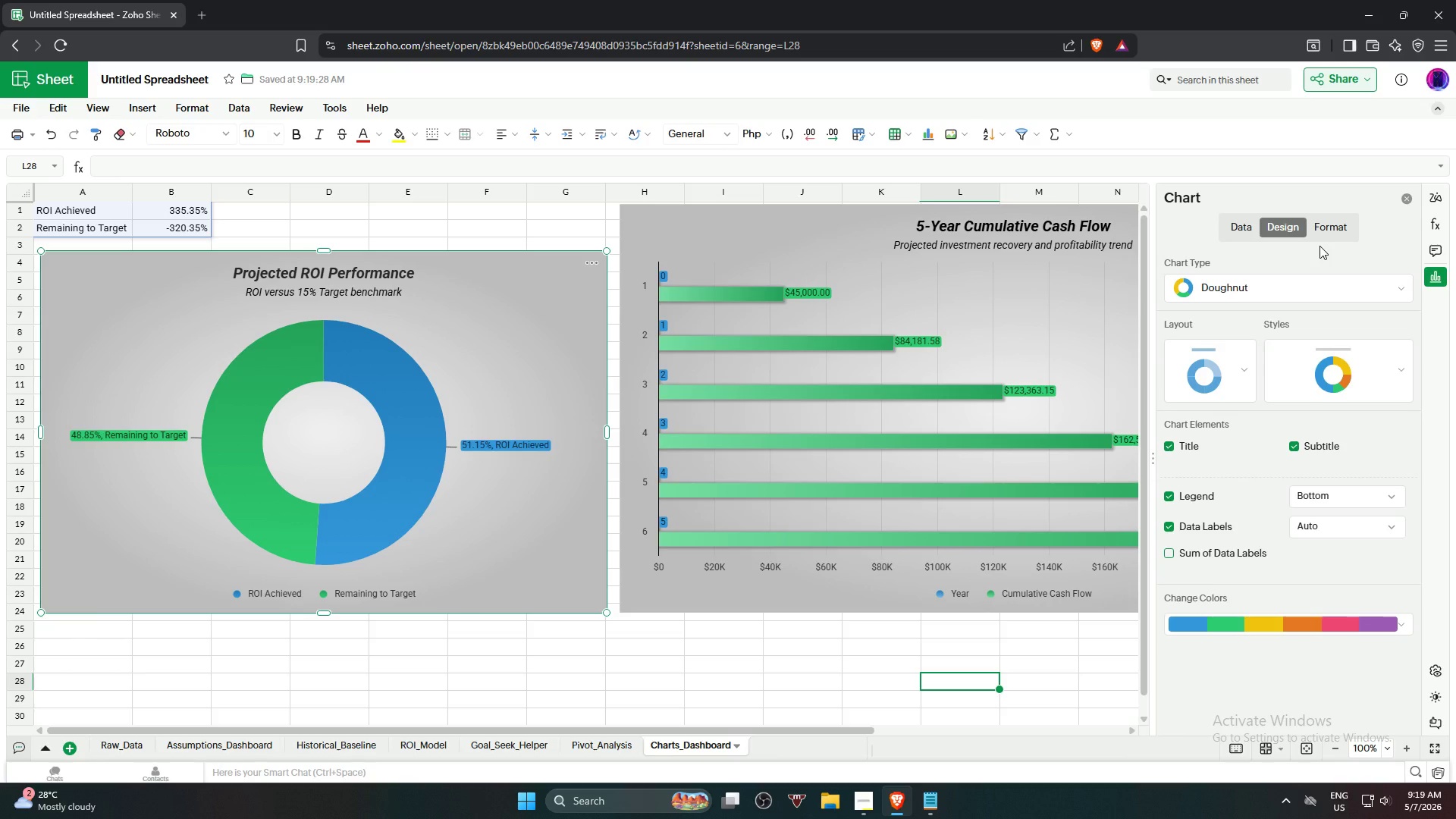 
left_click([156, 228])
 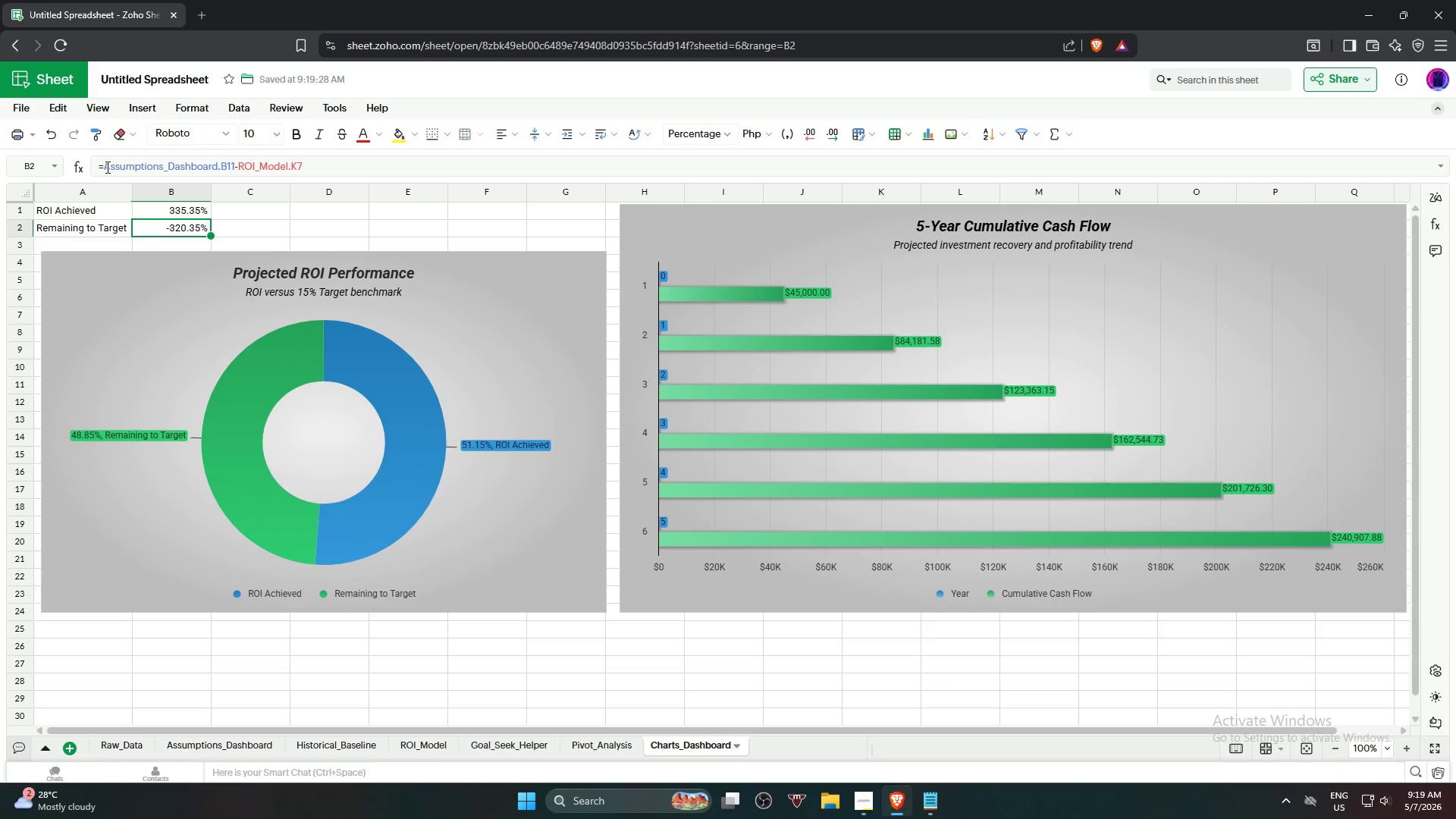 
left_click([104, 166])
 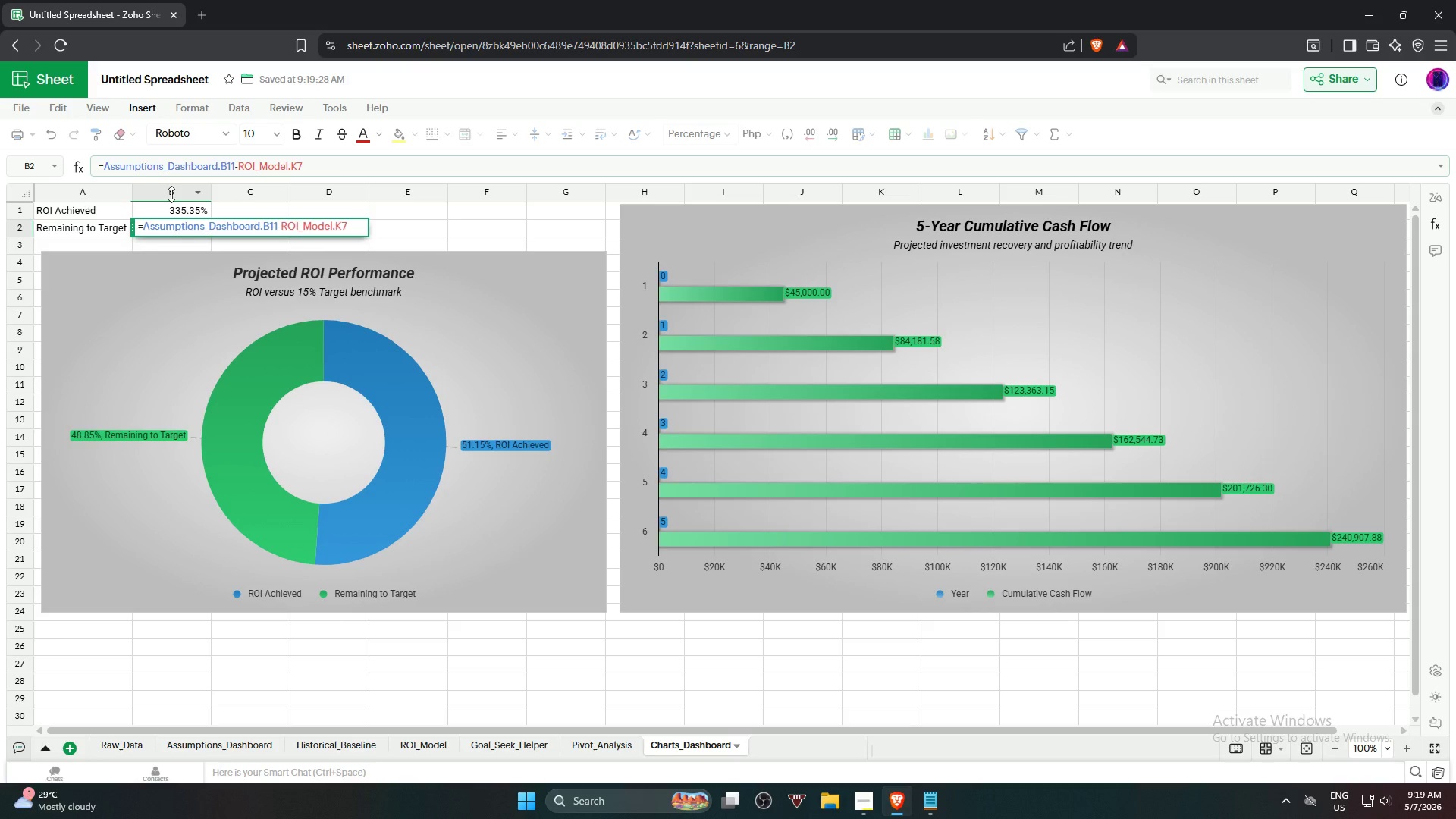 
wait(9.0)
 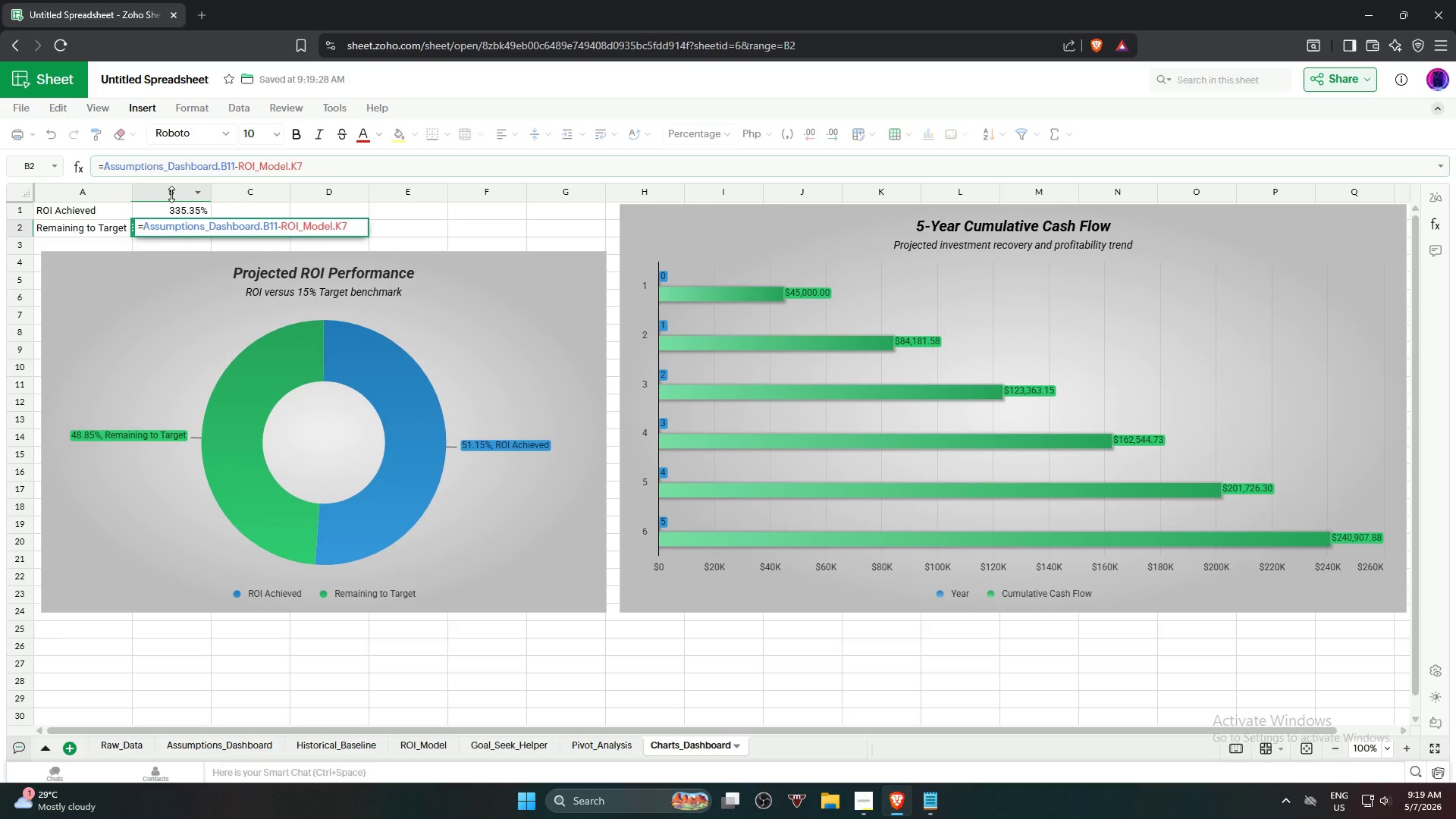 
type(MAX)
 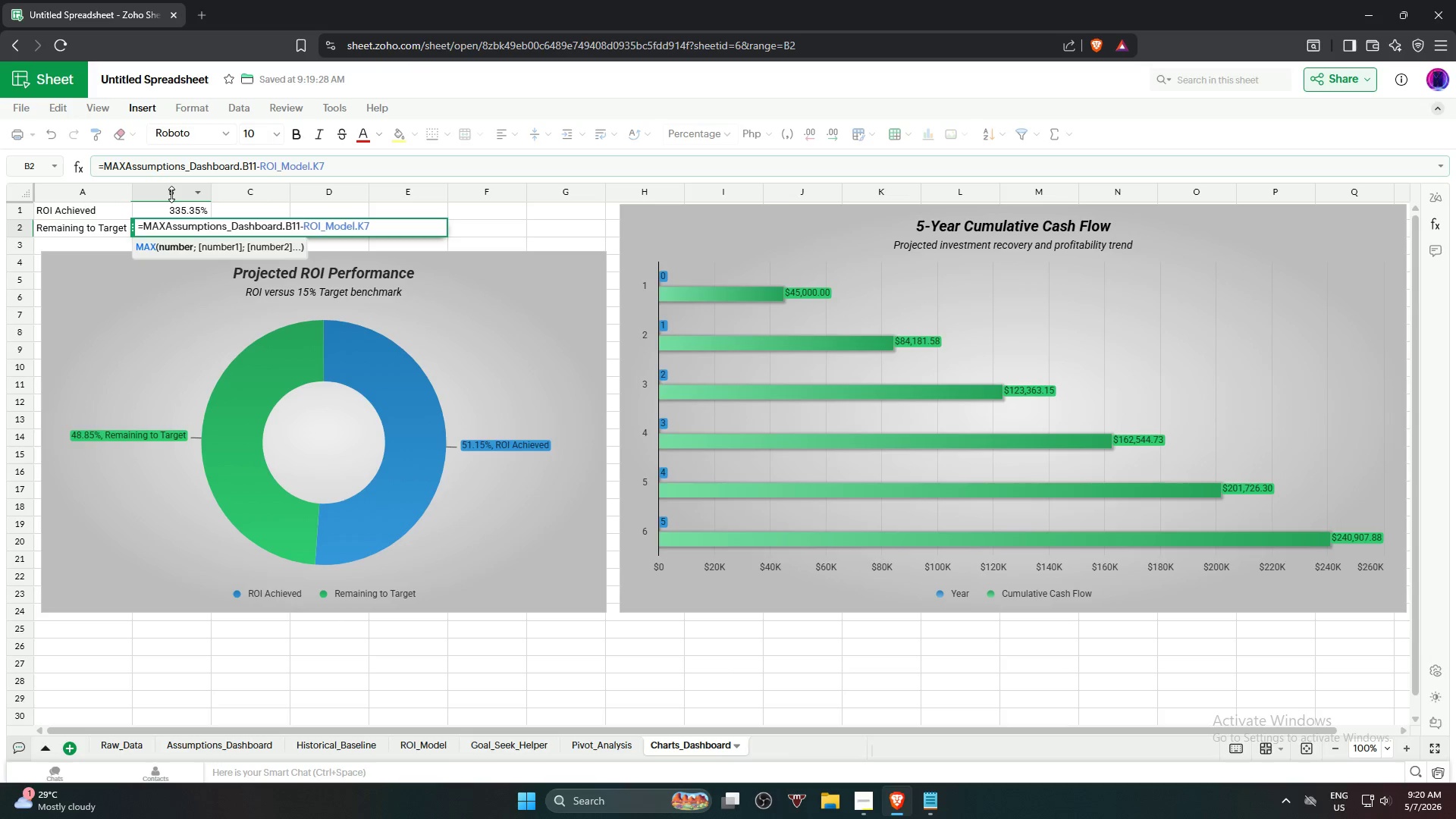 
key(Shift+9)
 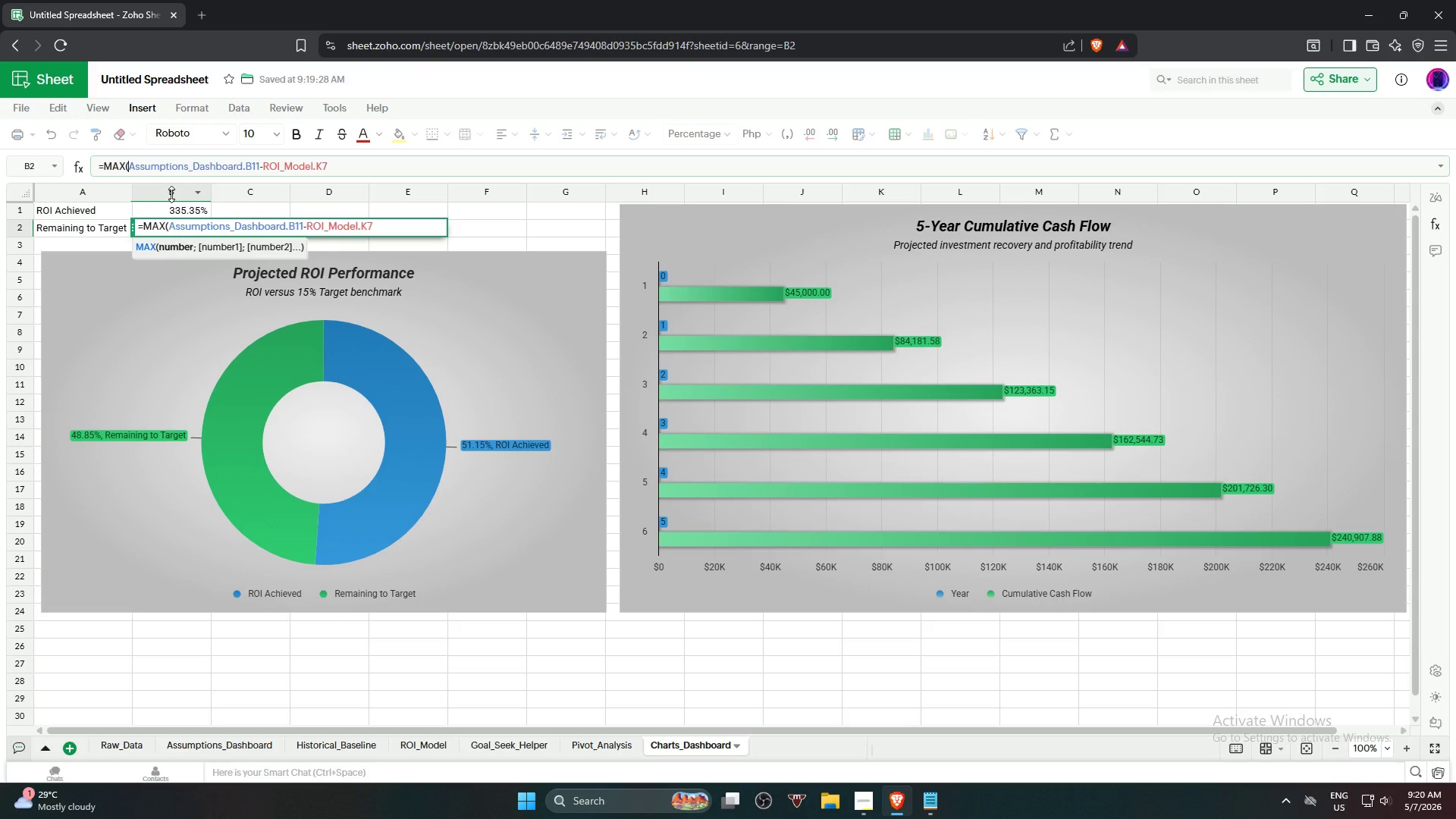 
key(0)
 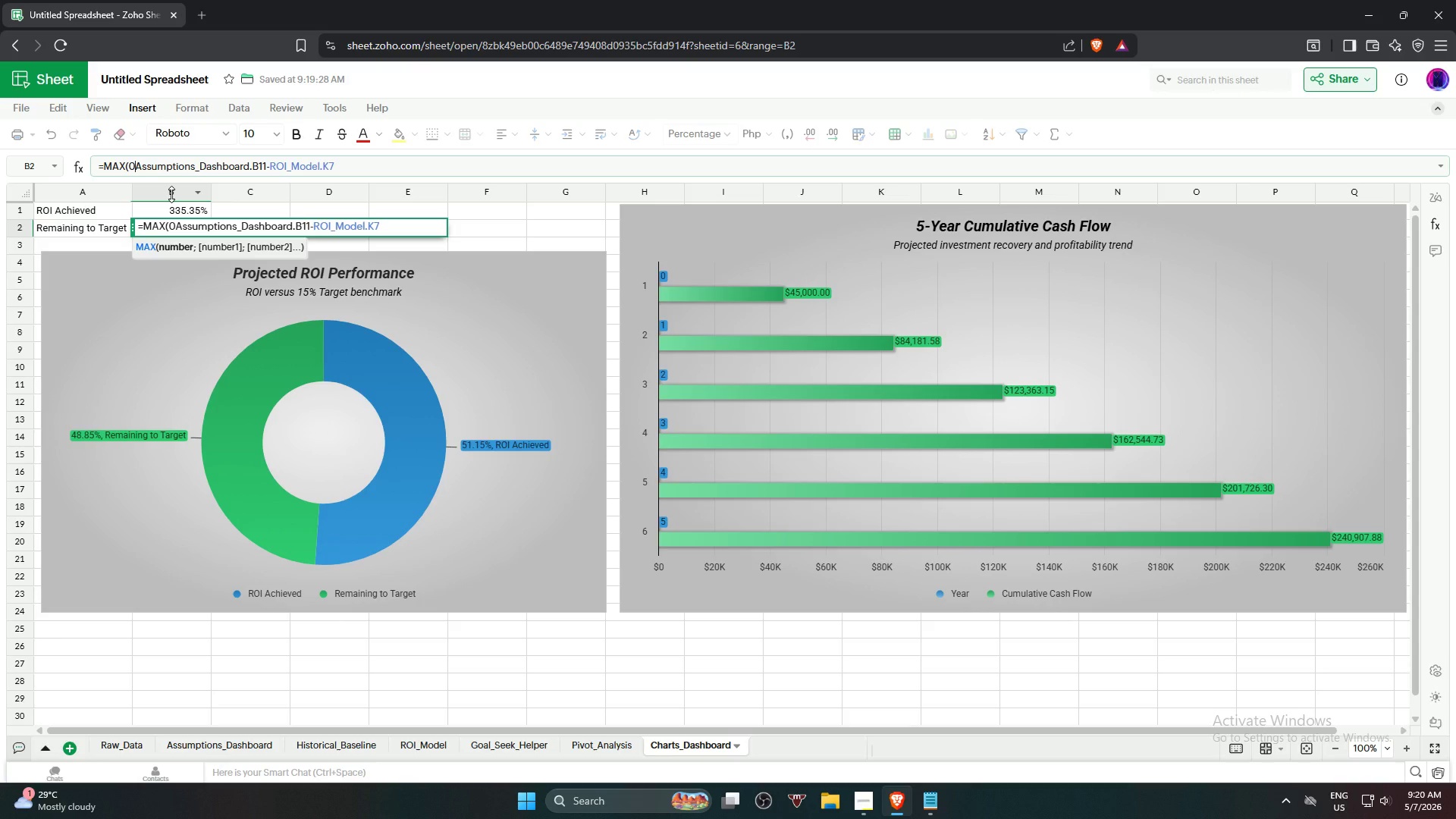 
key(Comma)
 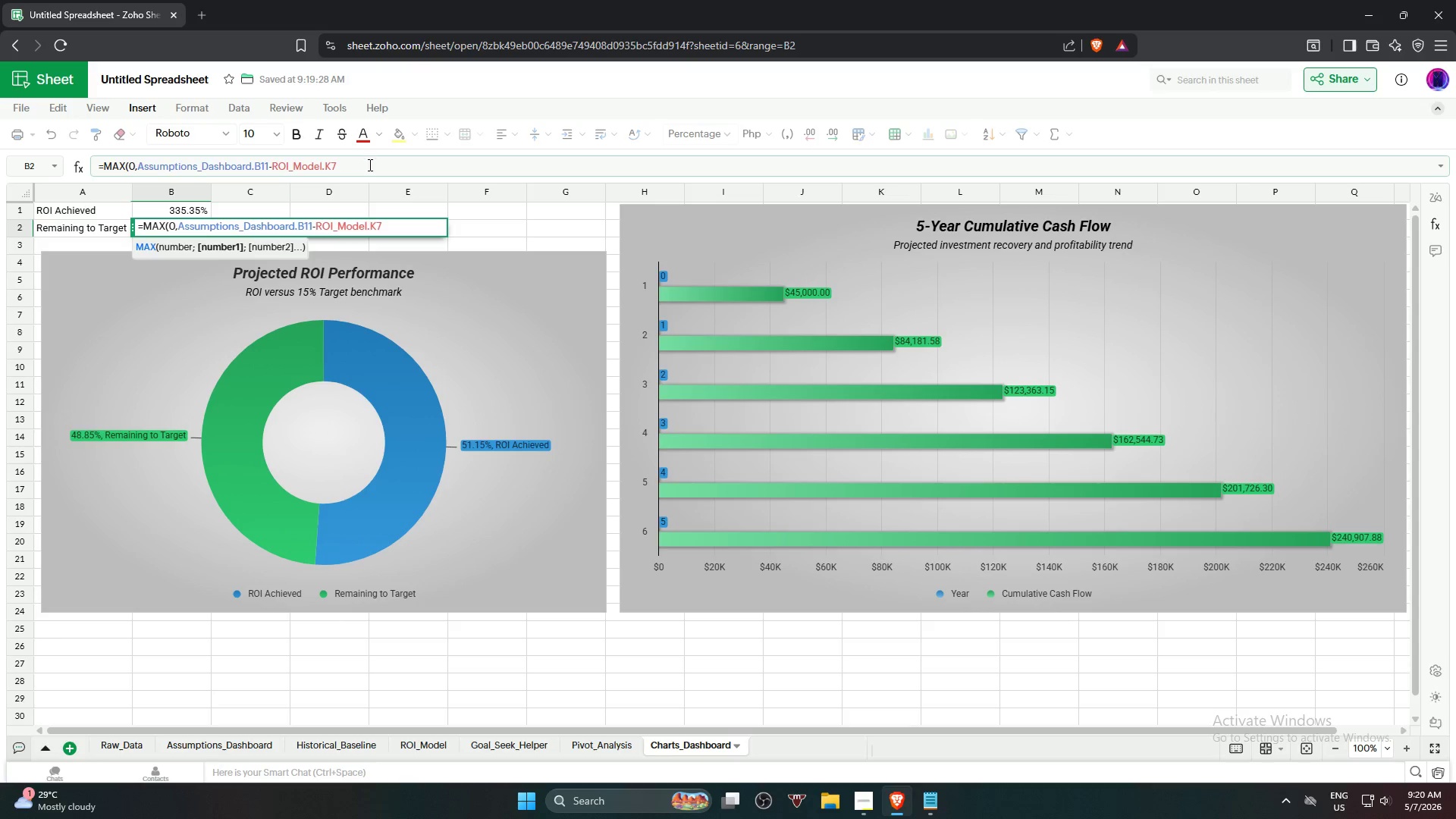 
left_click([369, 165])
 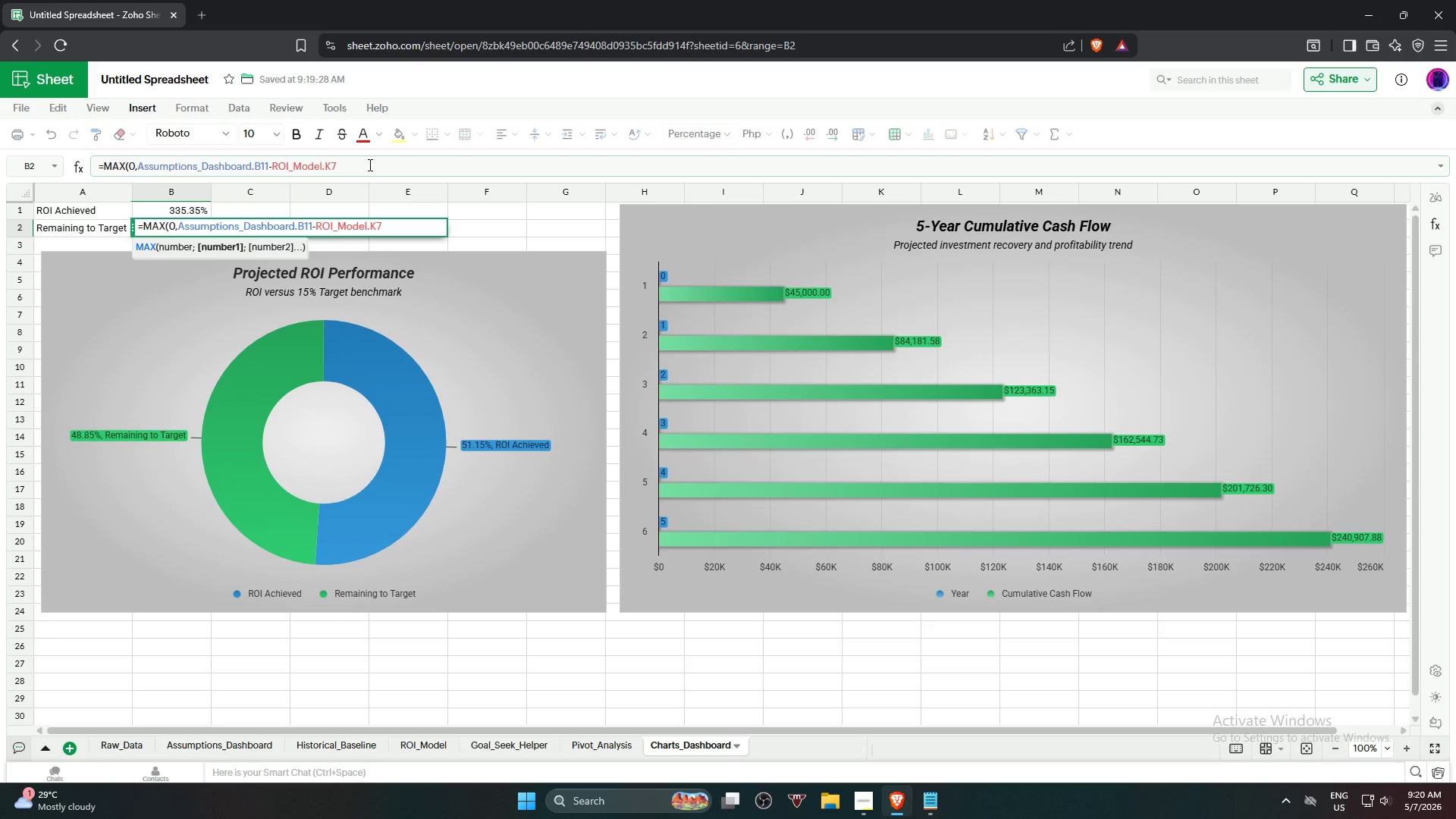 
key(Shift+0)
 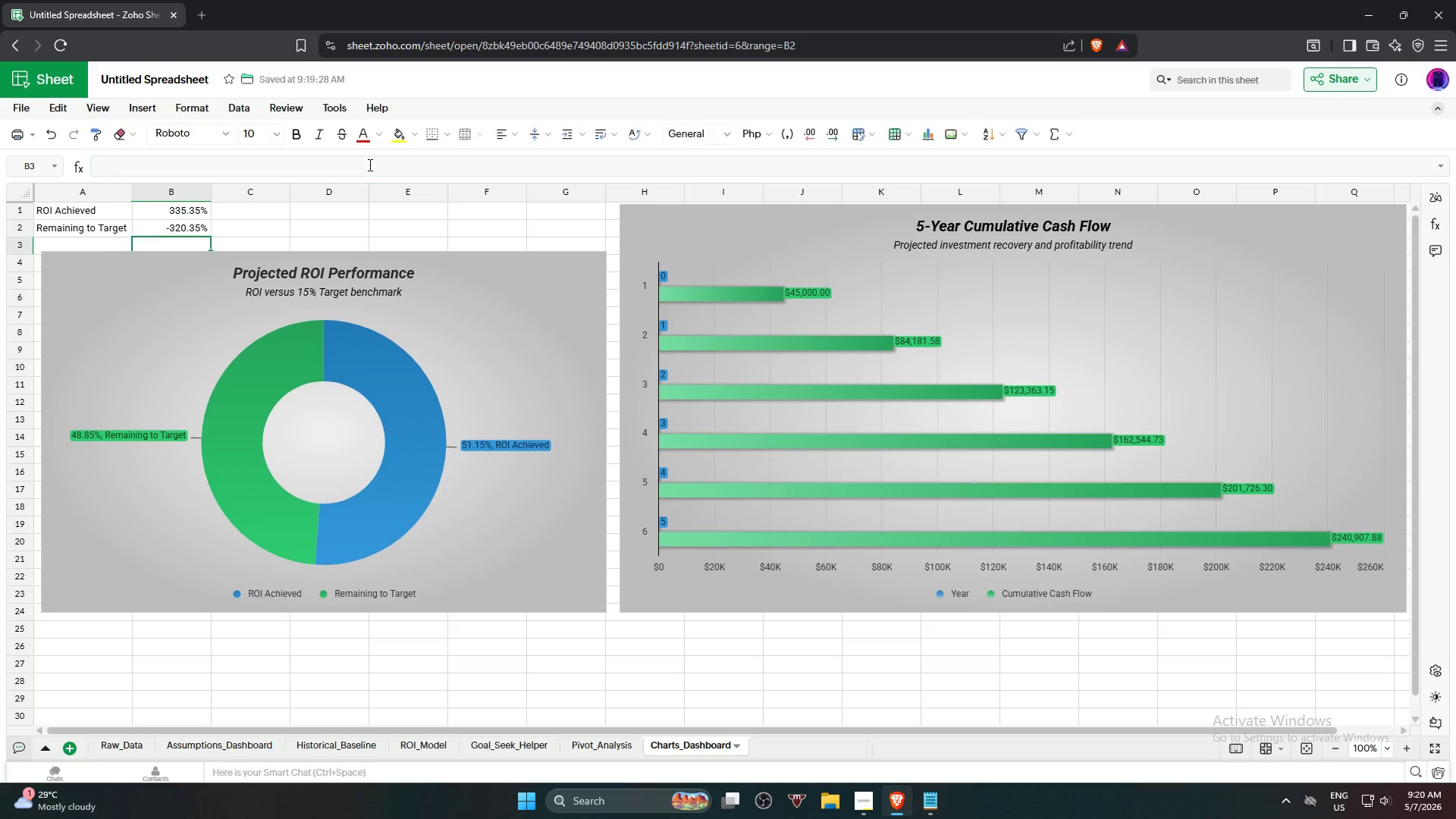 
key(Enter)
 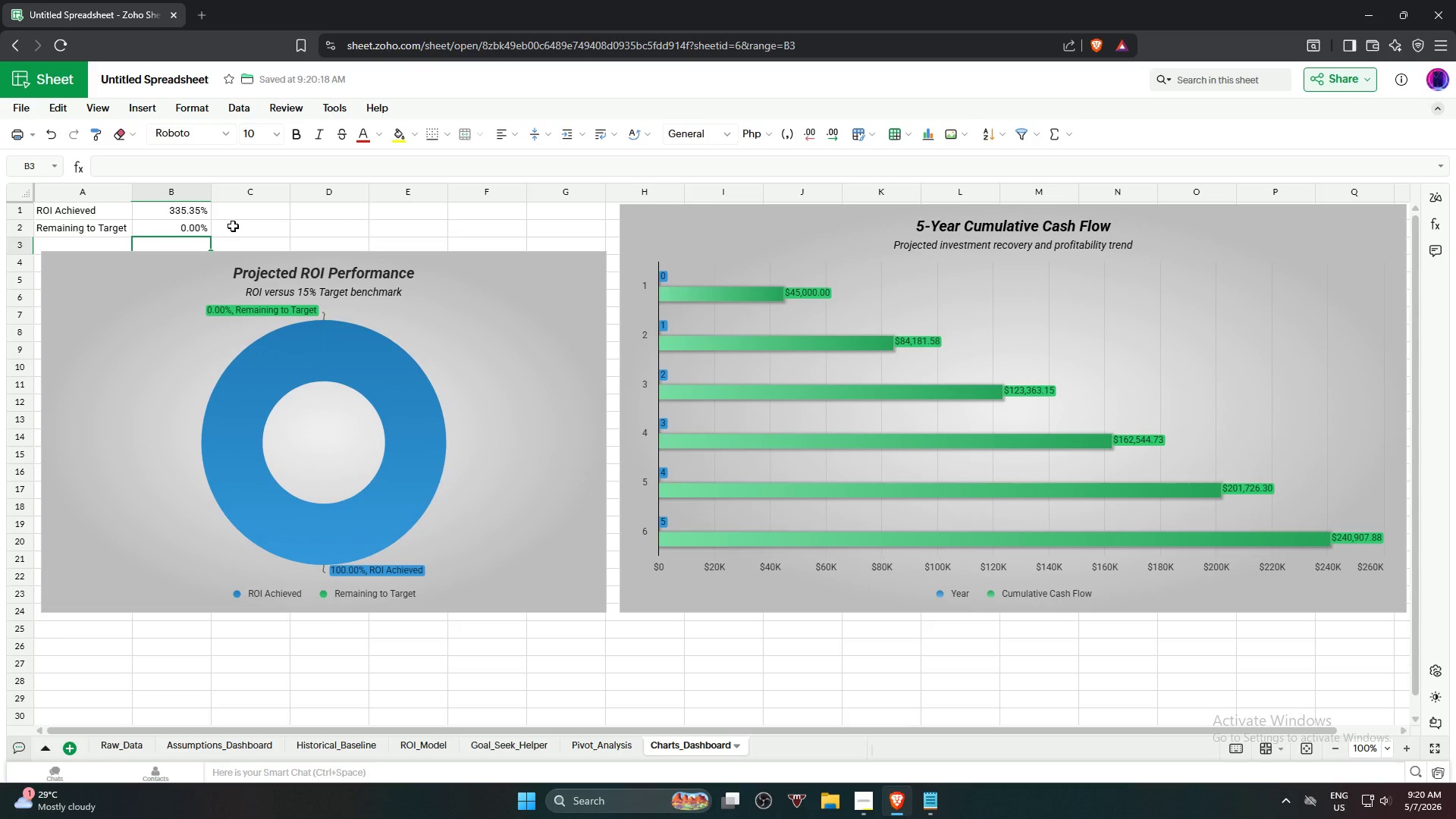 
left_click([189, 228])
 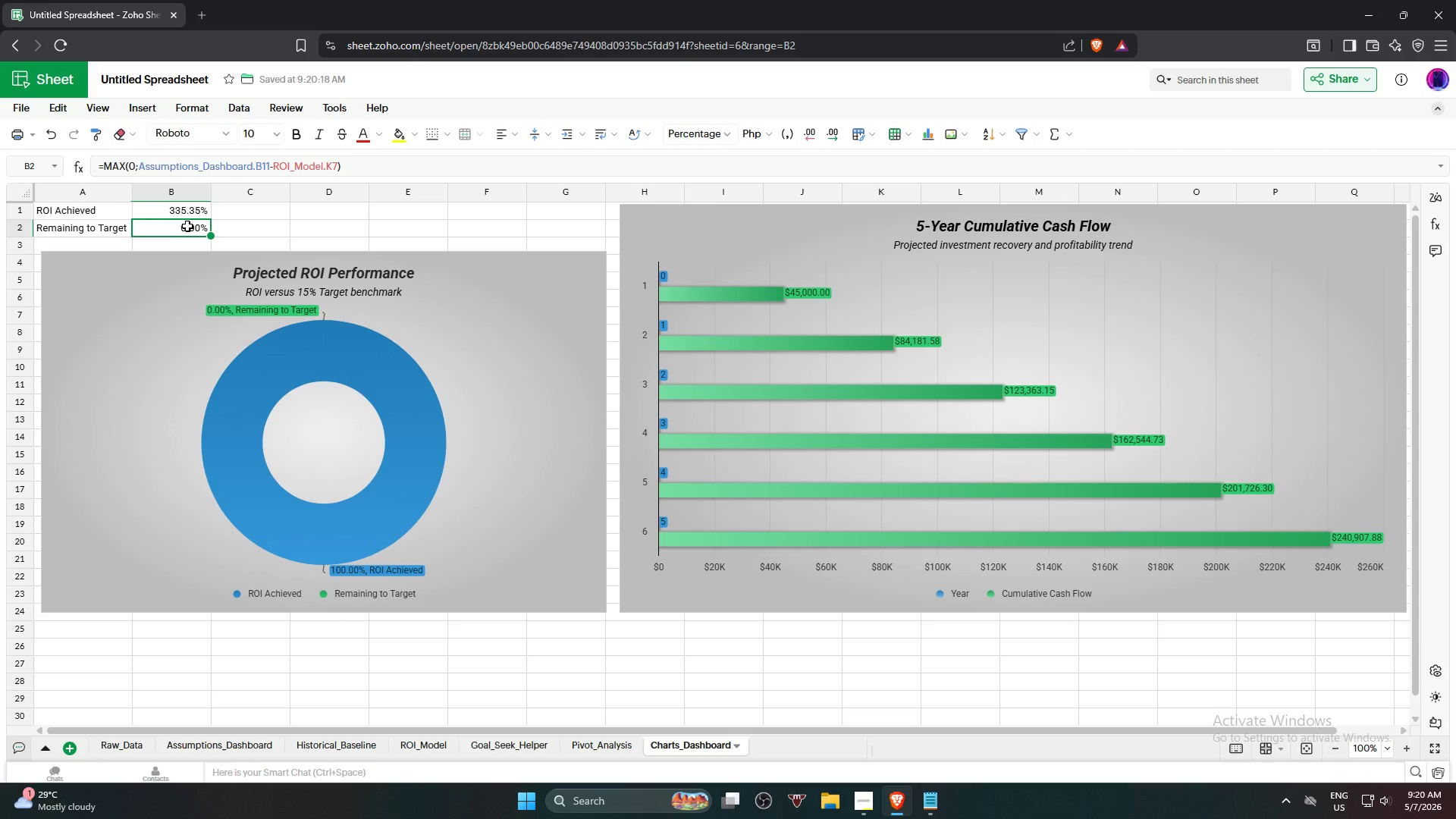 
wait(8.39)
 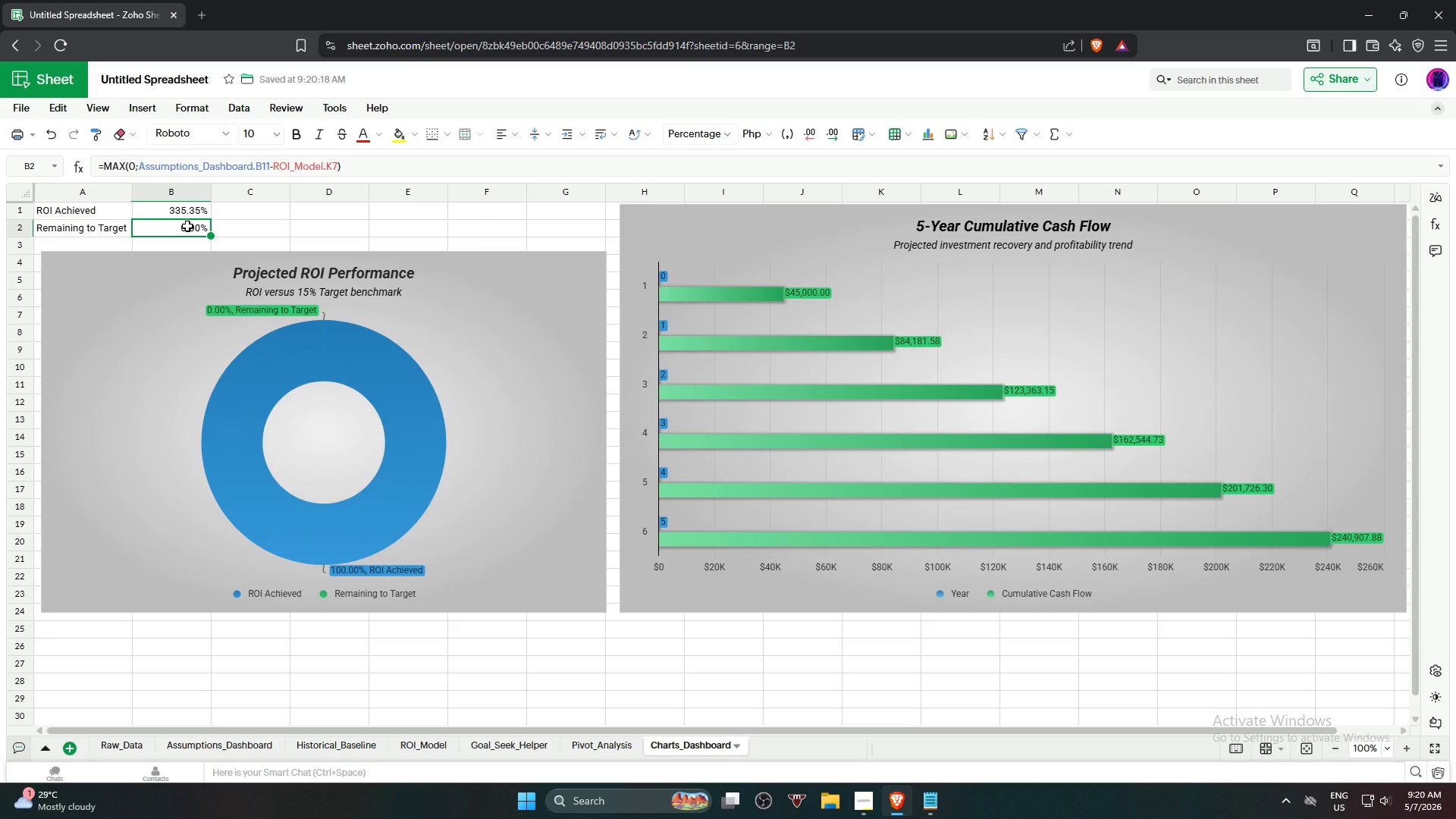 
scroll: coordinate [253, 394], scroll_direction: down, amount: 1.0
 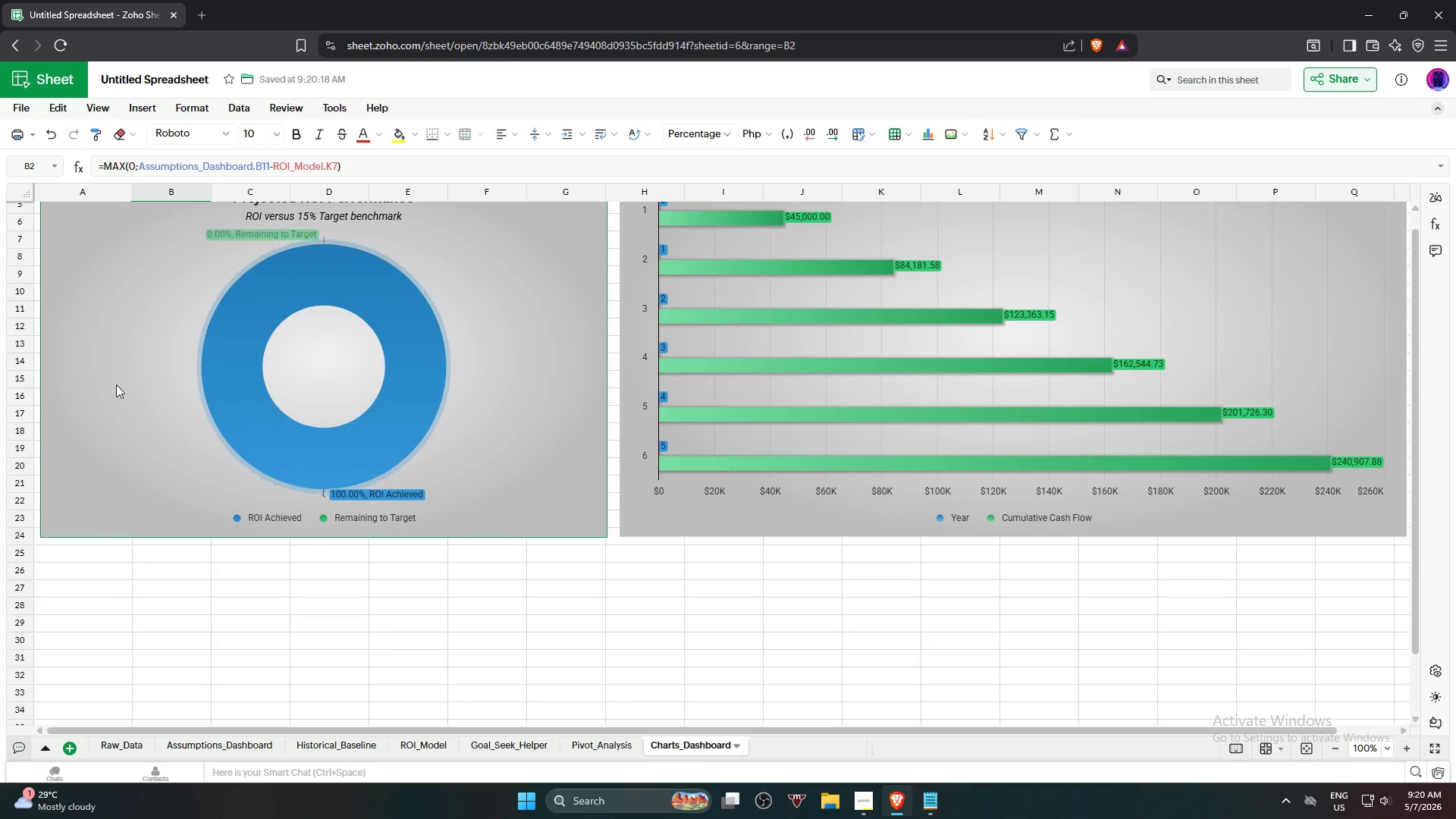 
scroll: coordinate [112, 444], scroll_direction: up, amount: 2.0
 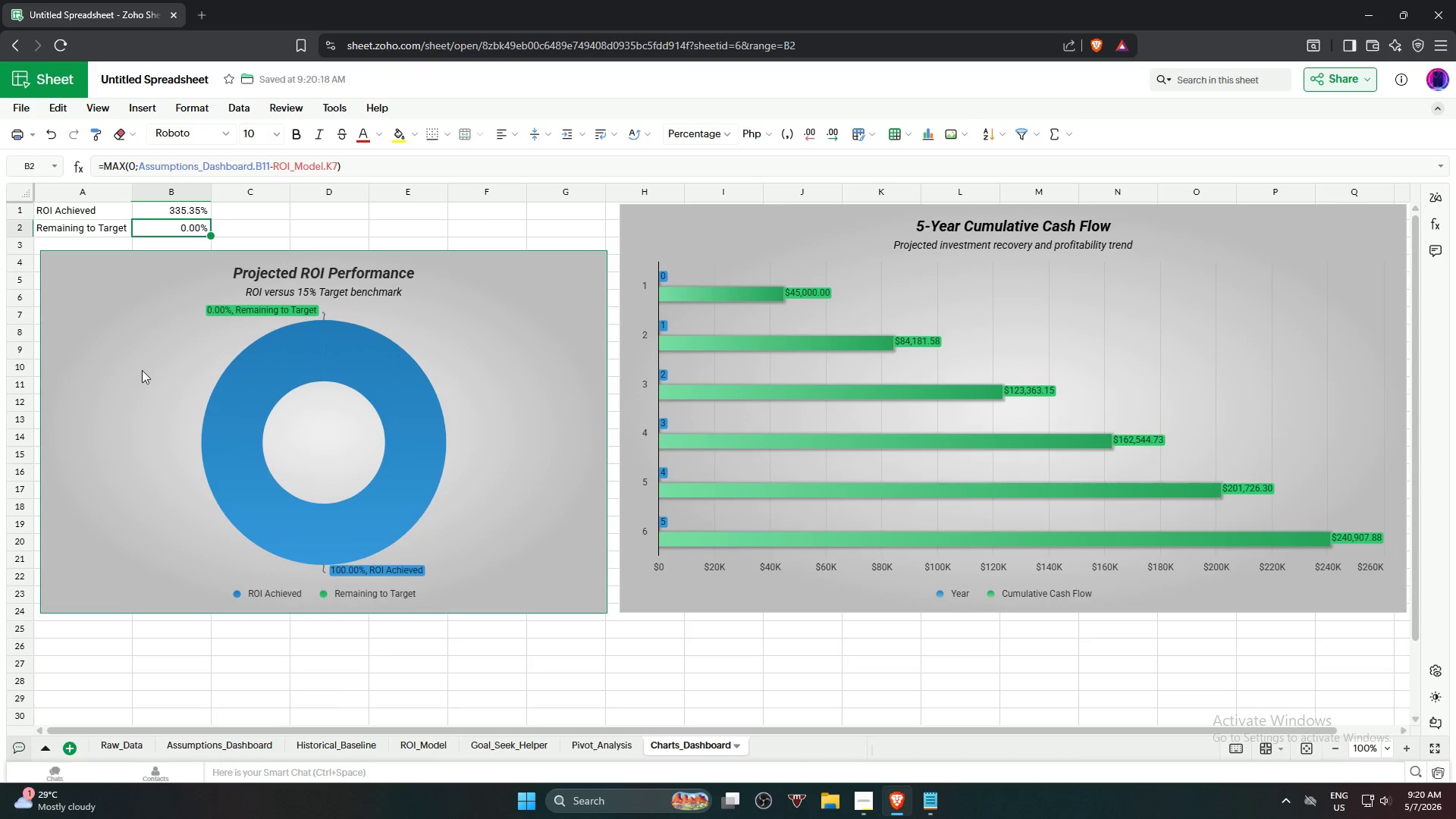 
key(Control+Z)
 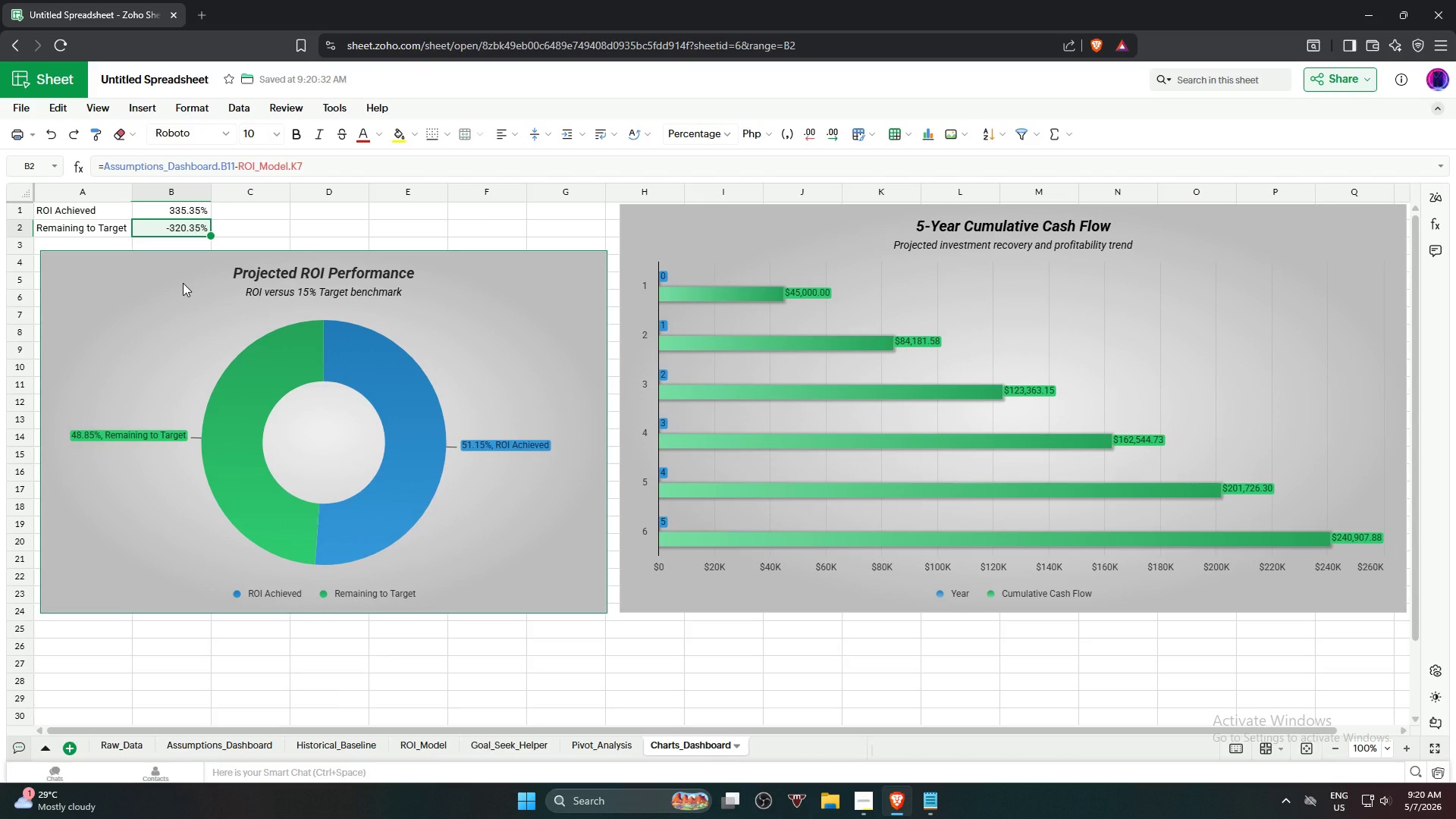 
wait(6.0)
 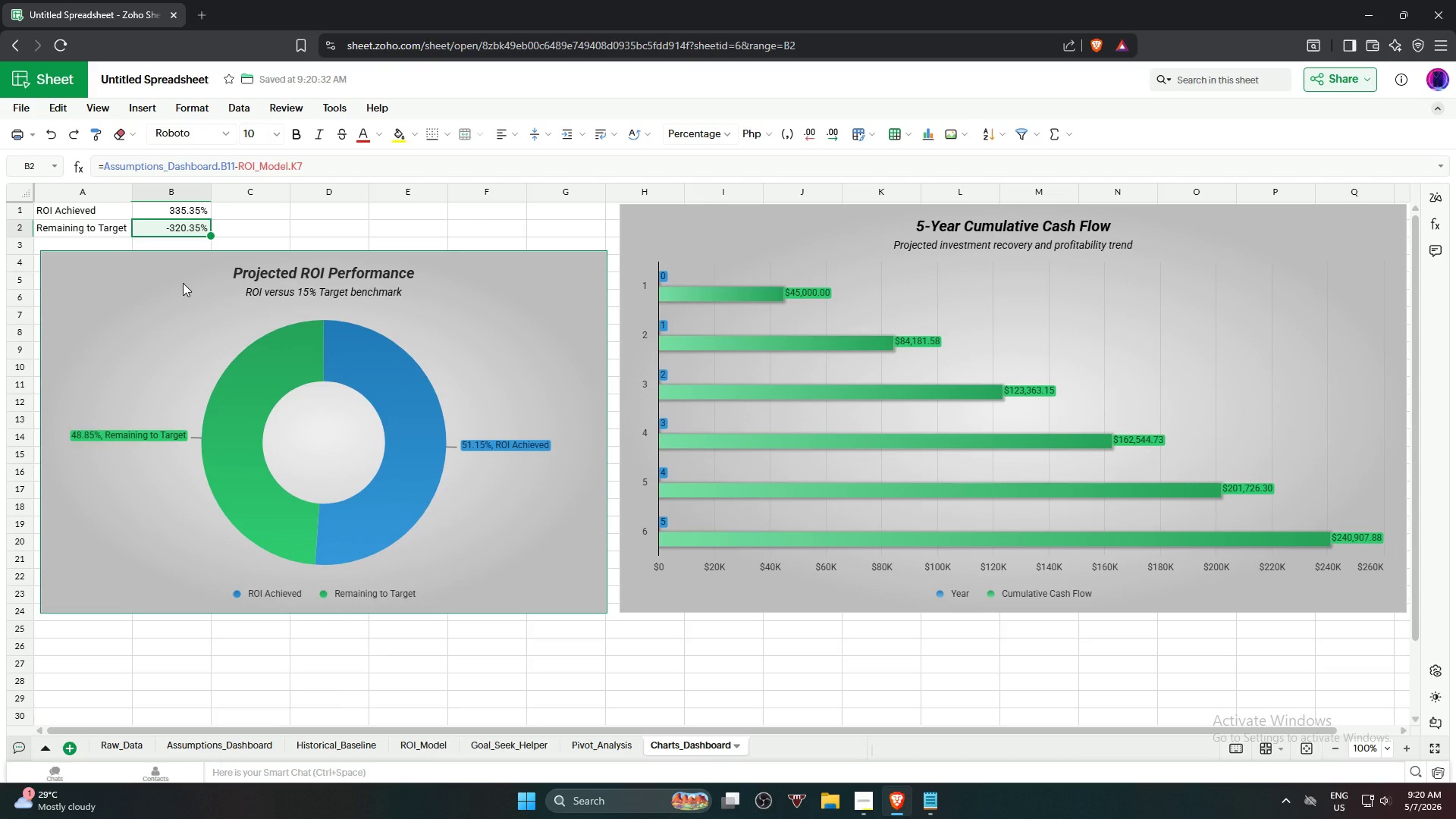 
left_click([105, 166])
 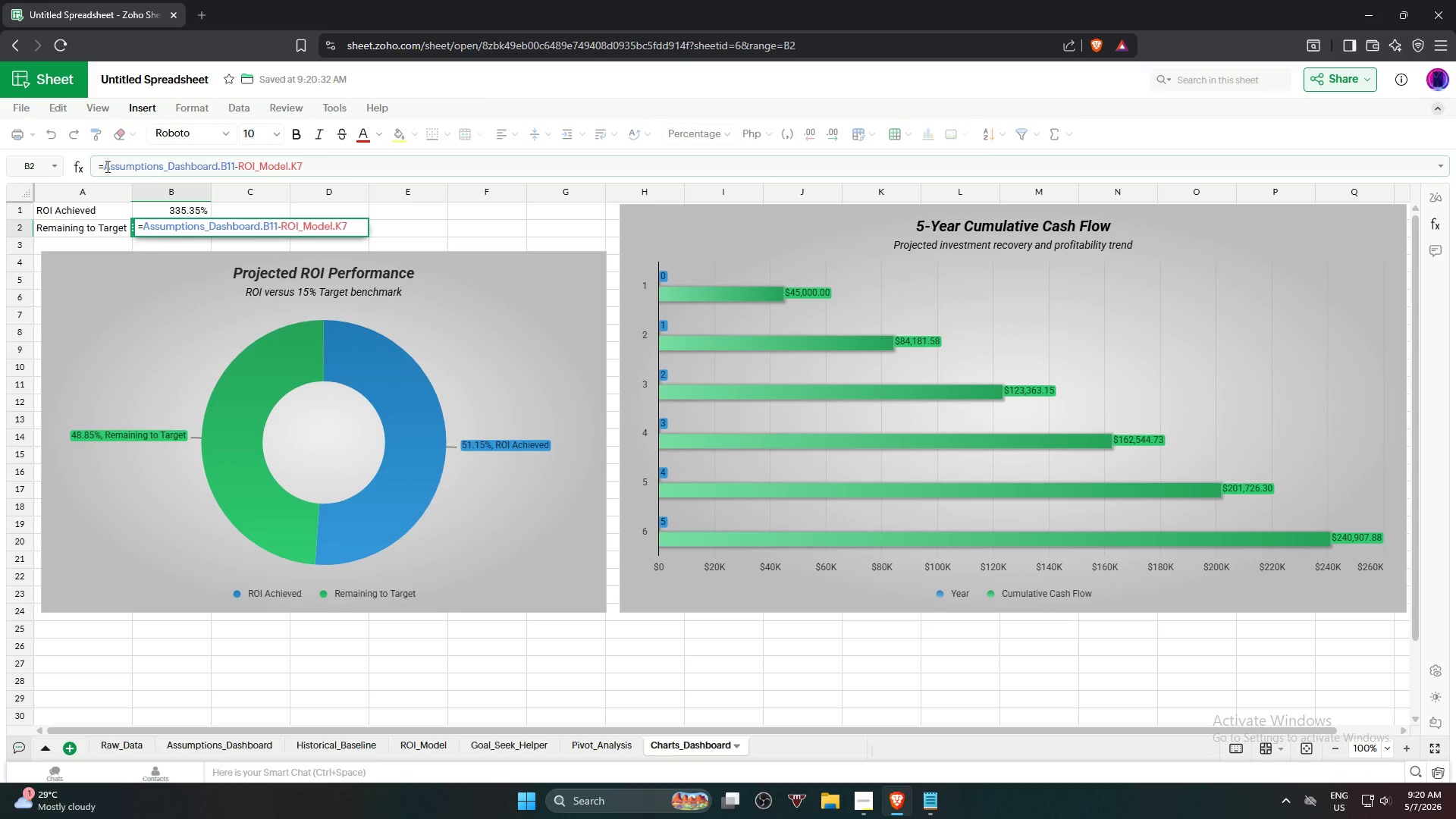 
hold_key(key=ShiftRight, duration=1.33)
 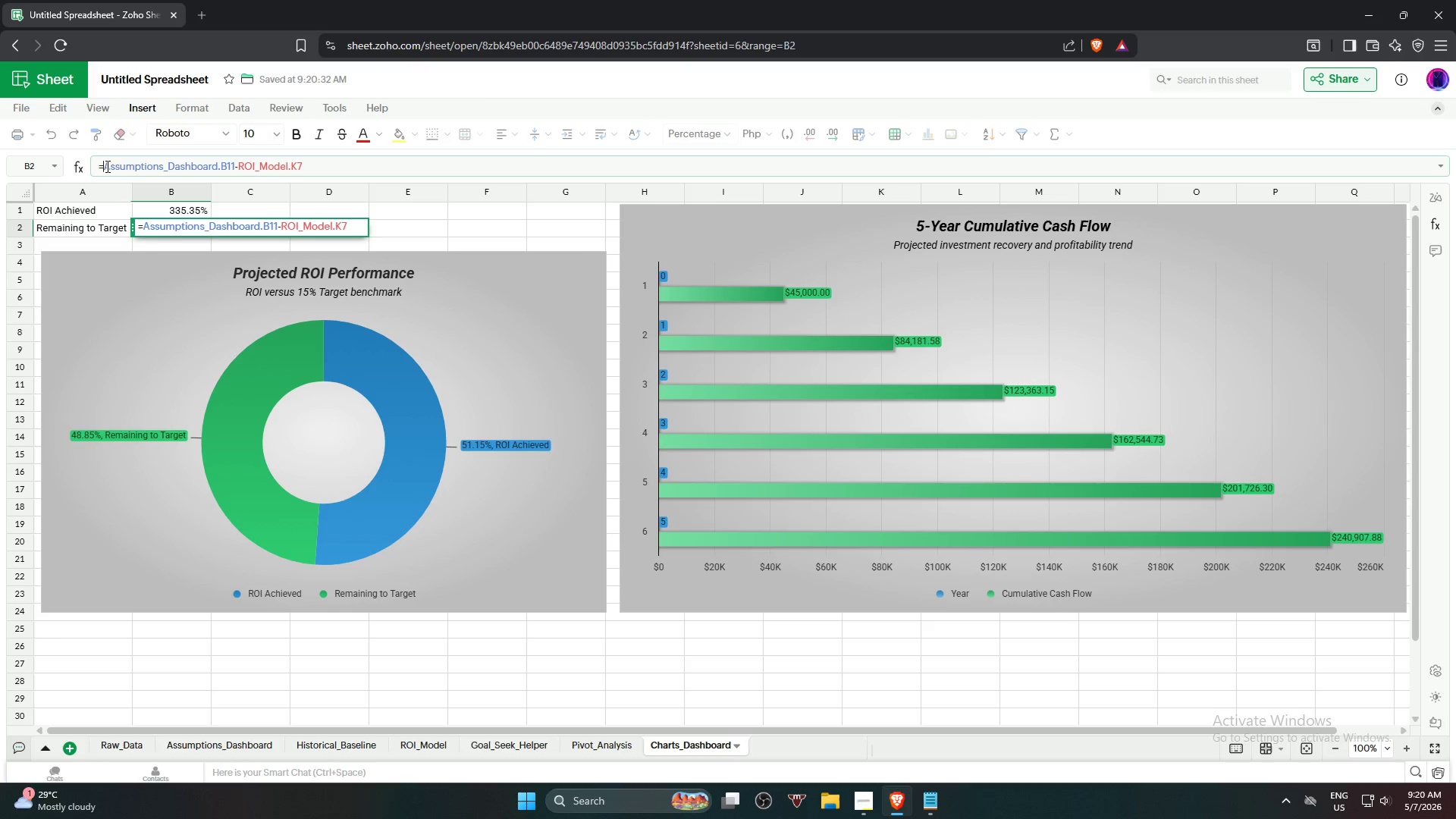 
type(m)
key(Backspace)
type(MAX()
 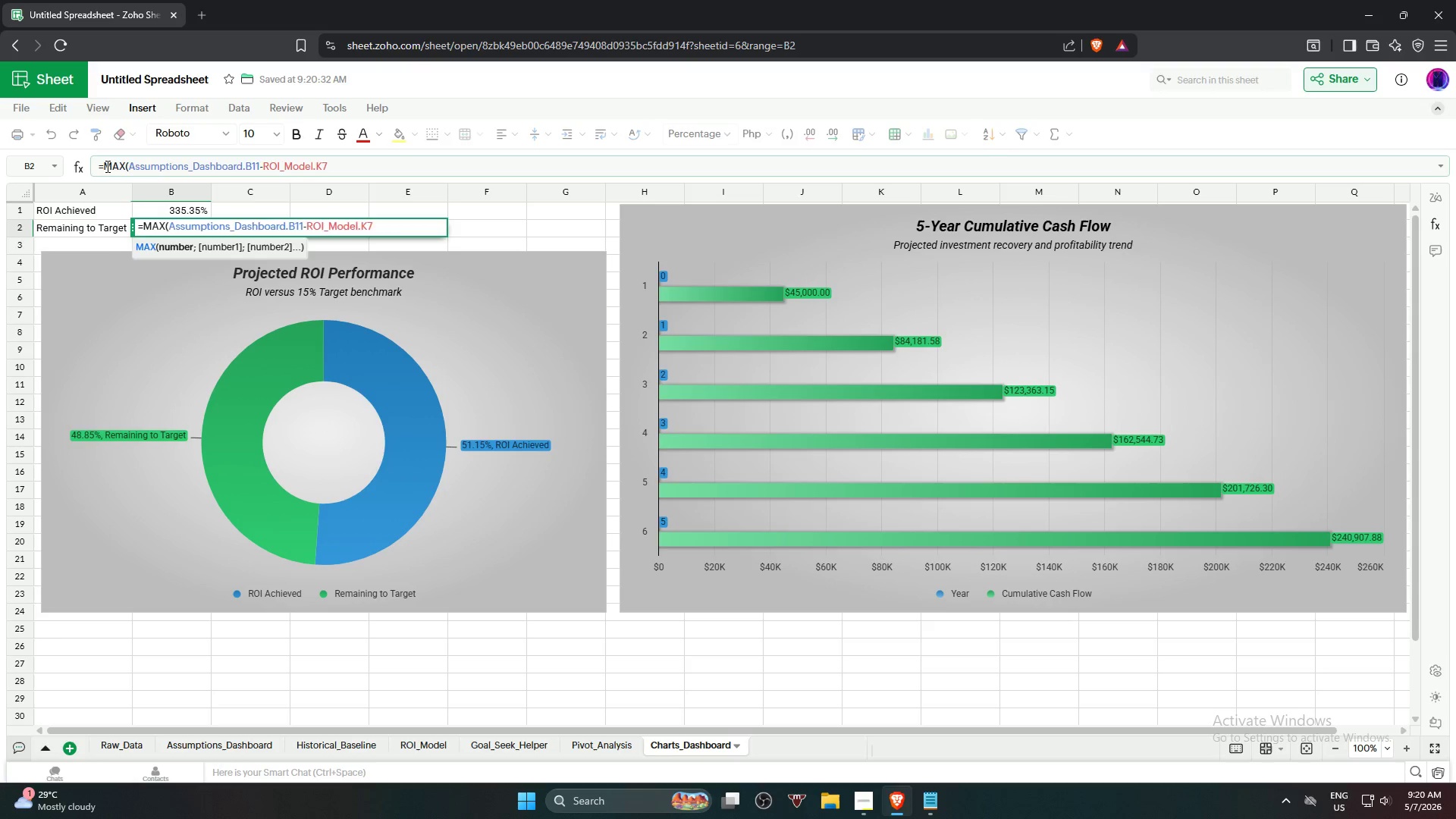 
key(Enter)
 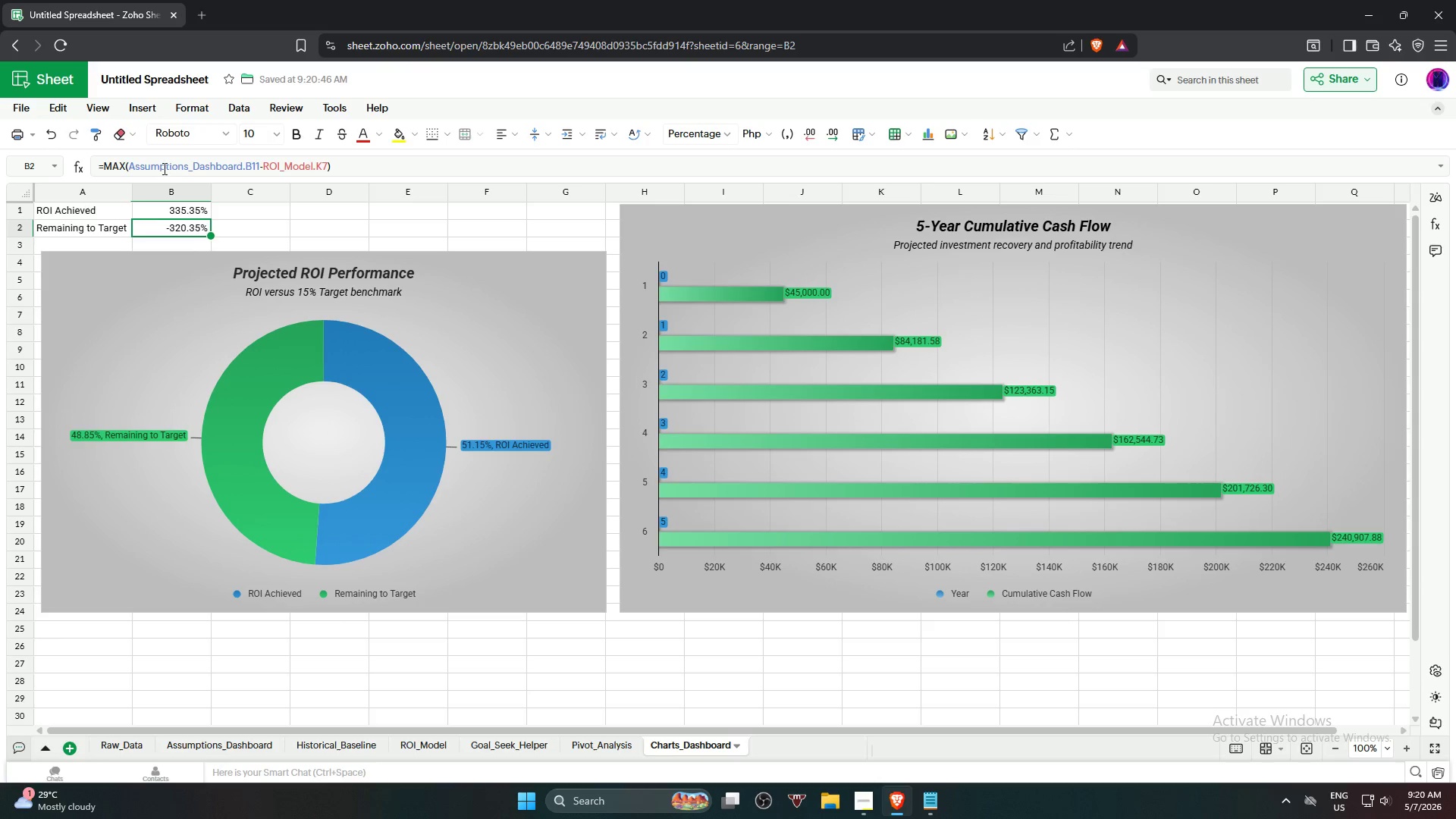 
left_click([130, 165])
 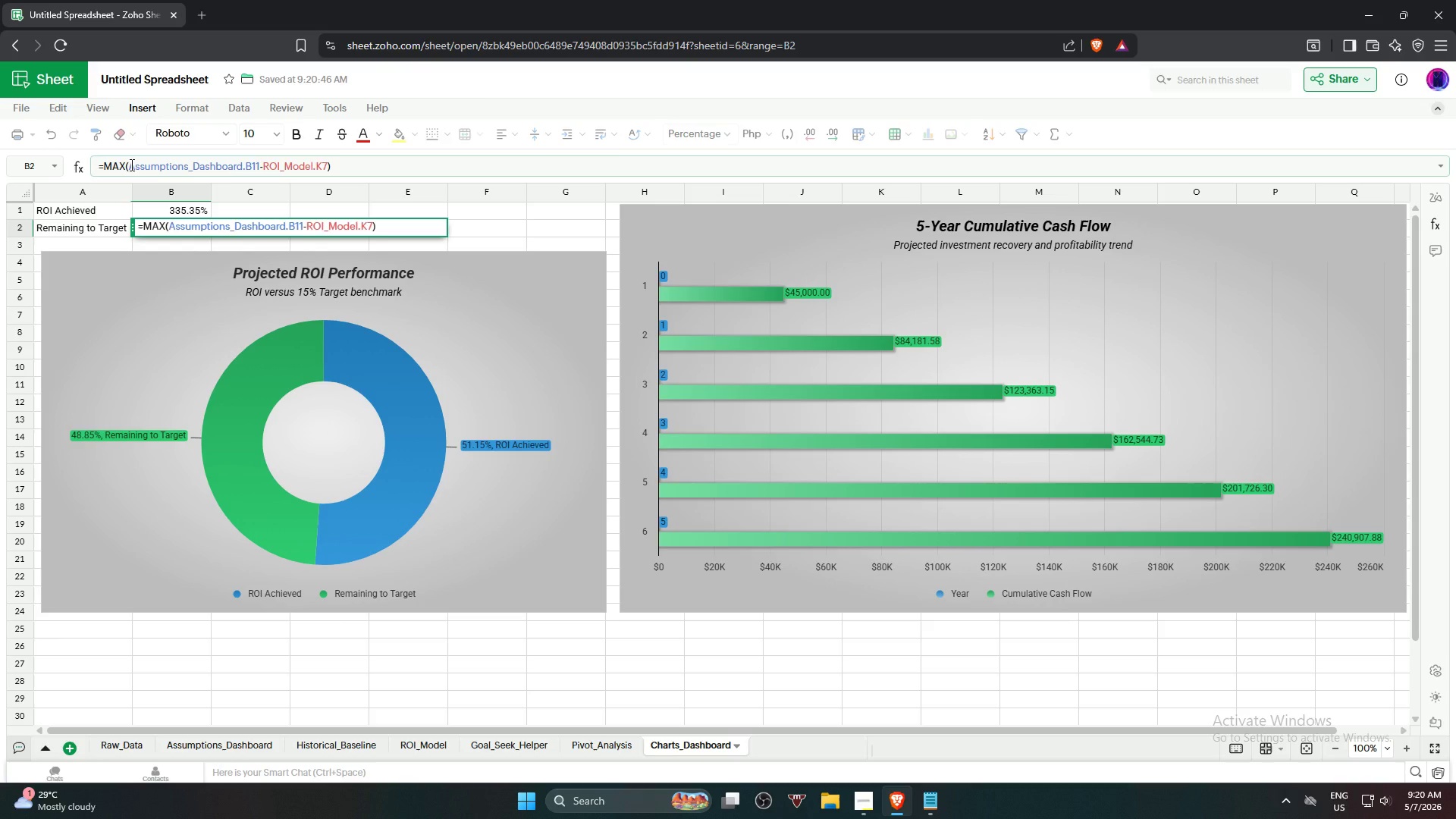 
key(Numpad0)
 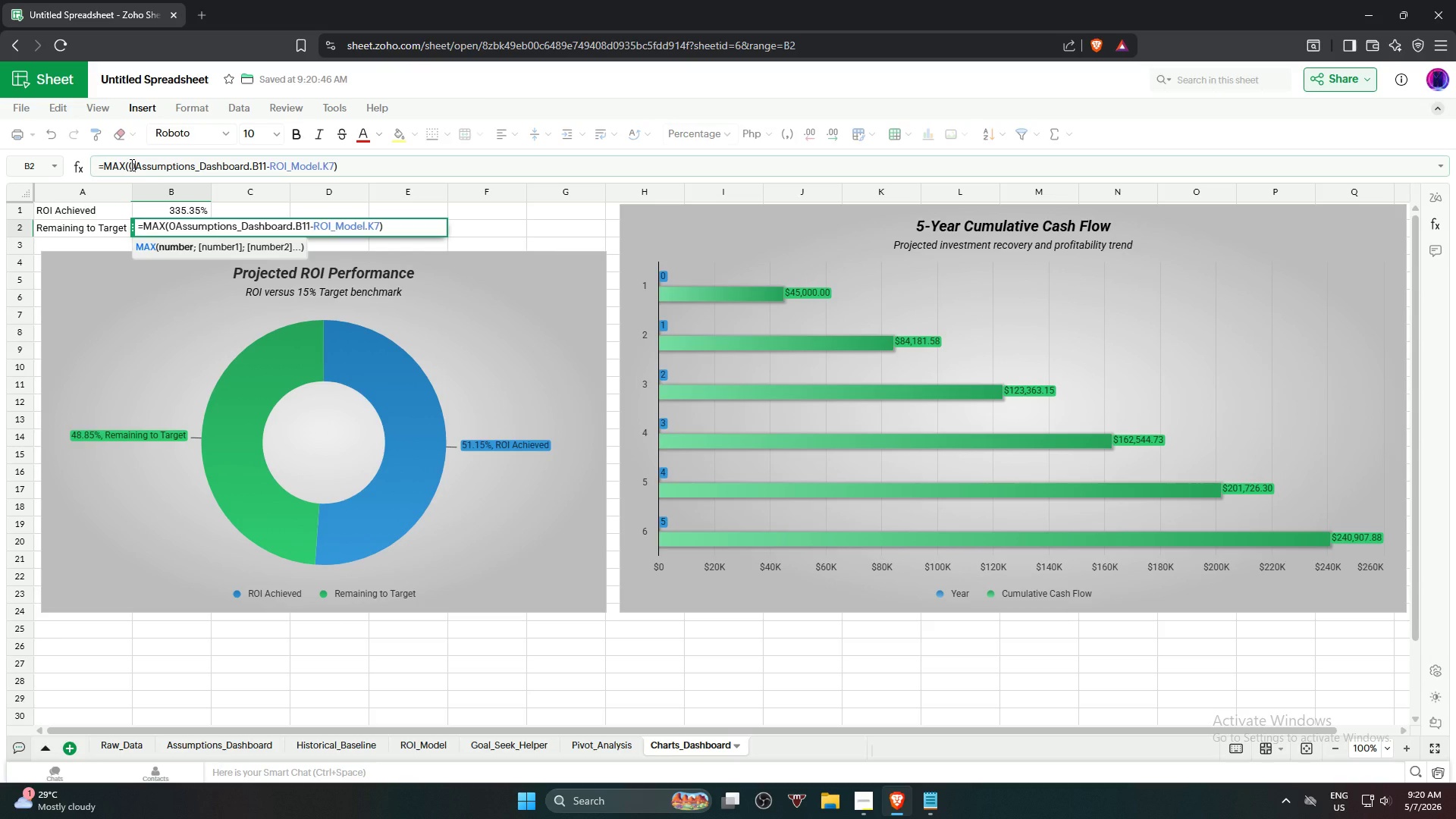 
key(Comma)
 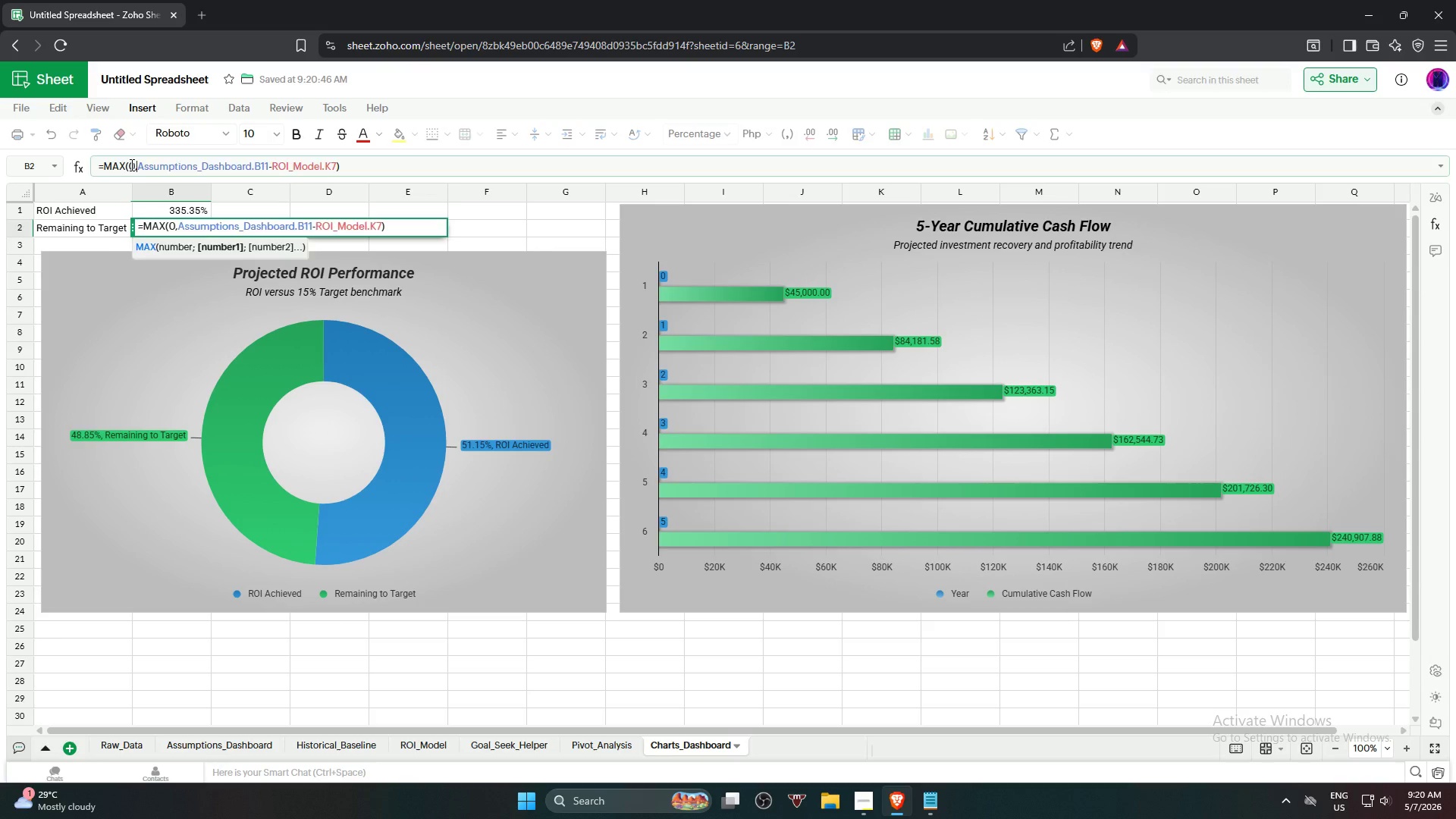 
key(Enter)
 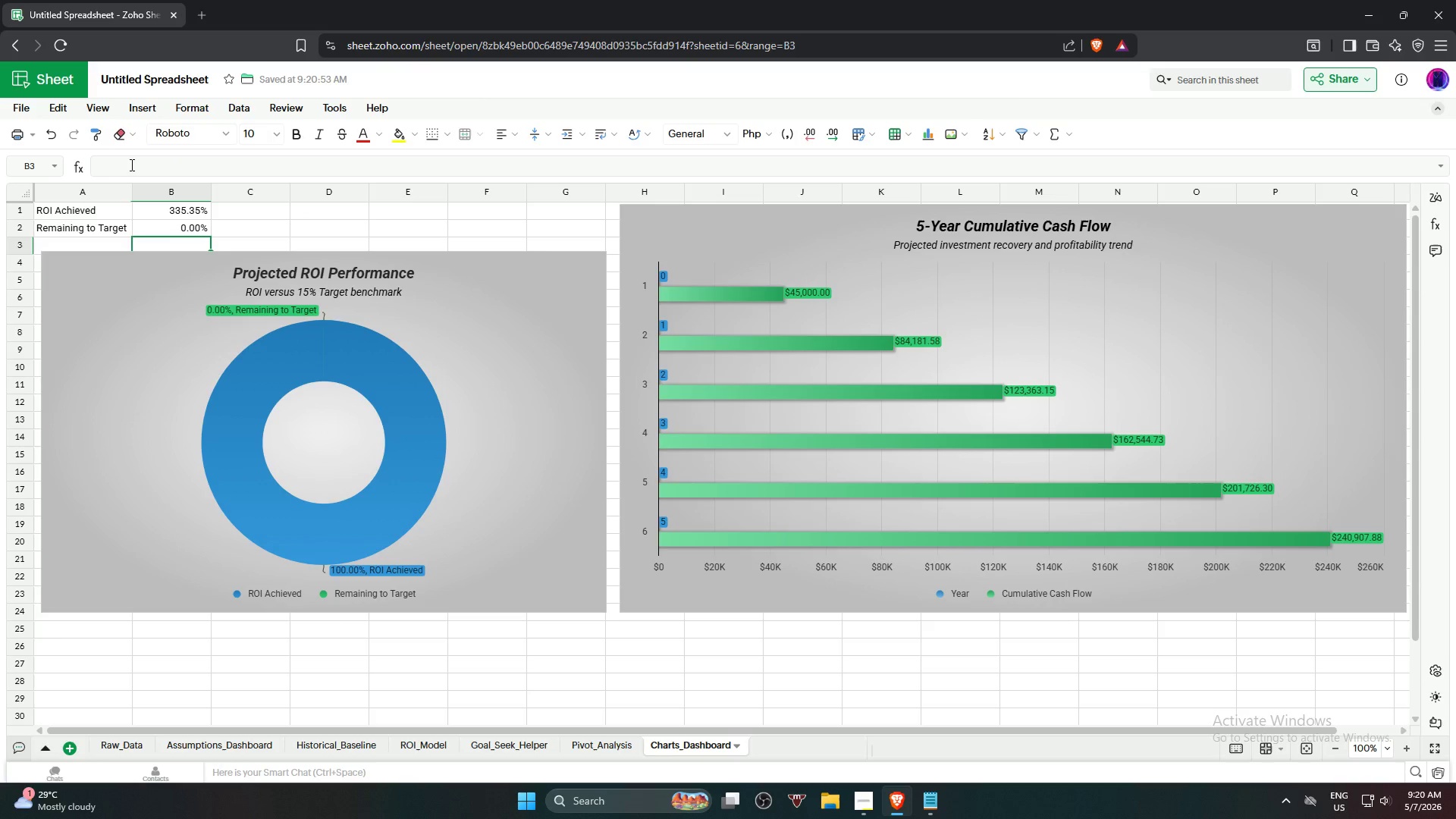 
key(Control+Z)
 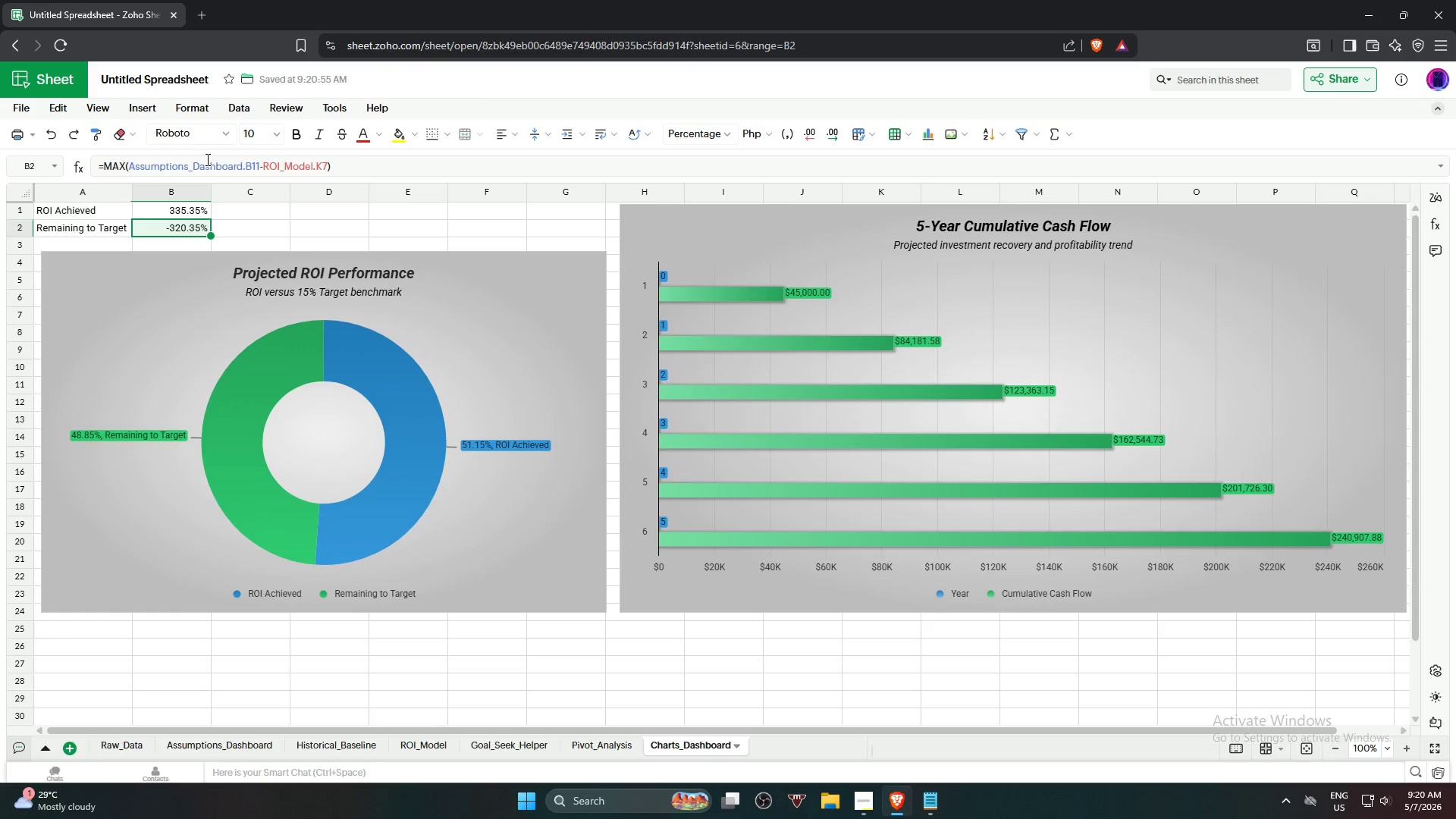 
key(Control+Z)
 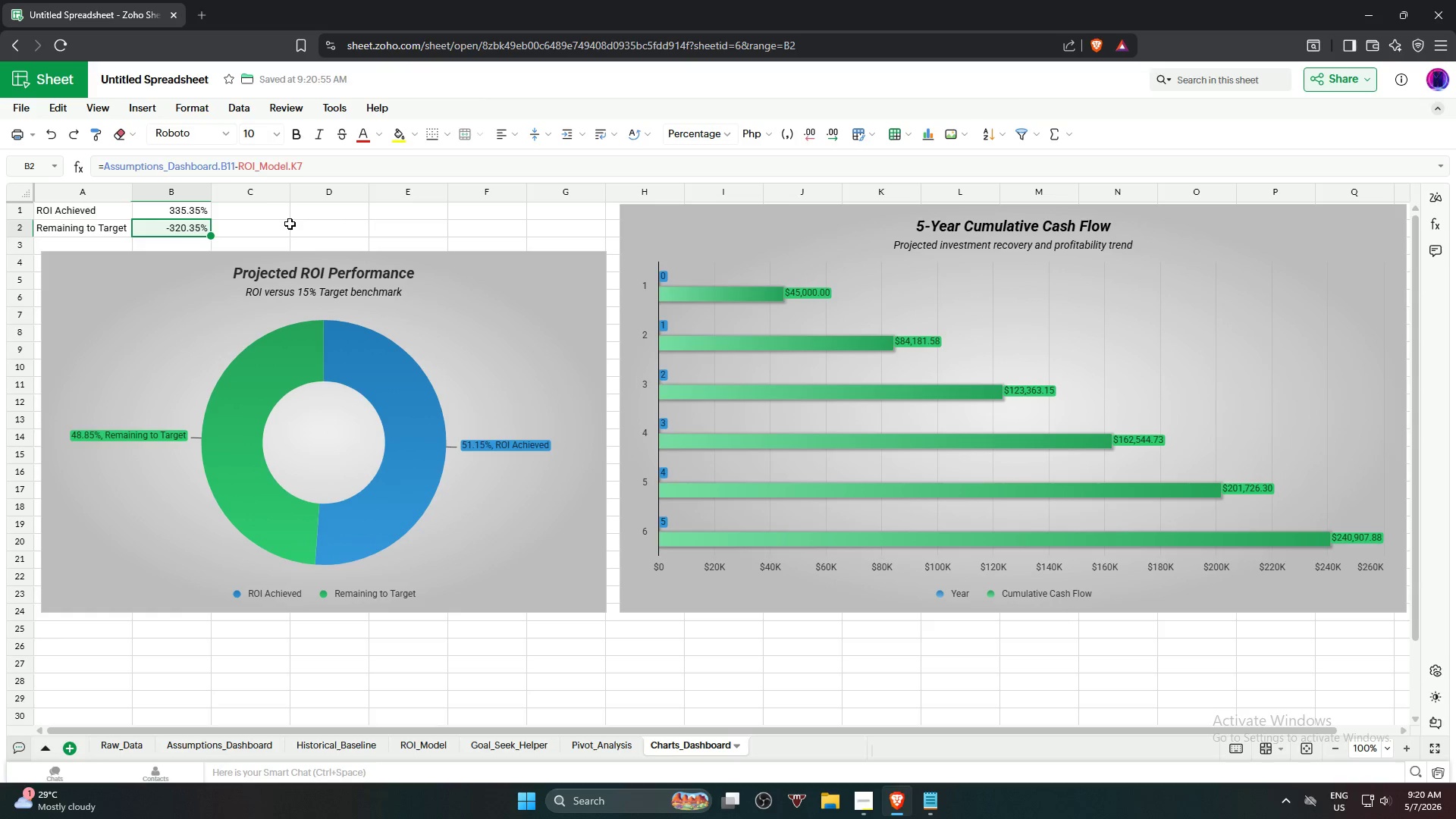 
left_click([290, 224])
 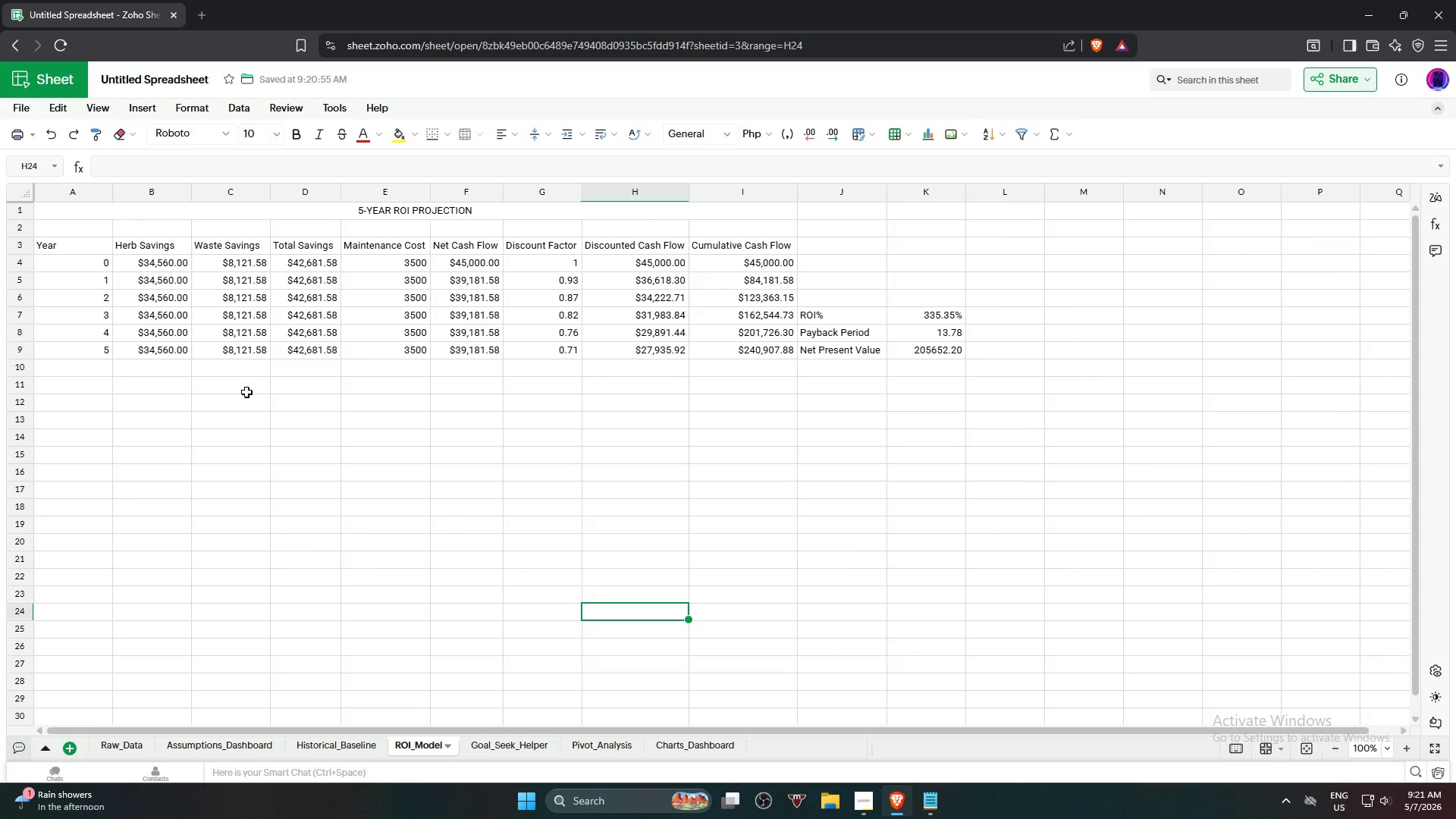 
wait(57.64)
 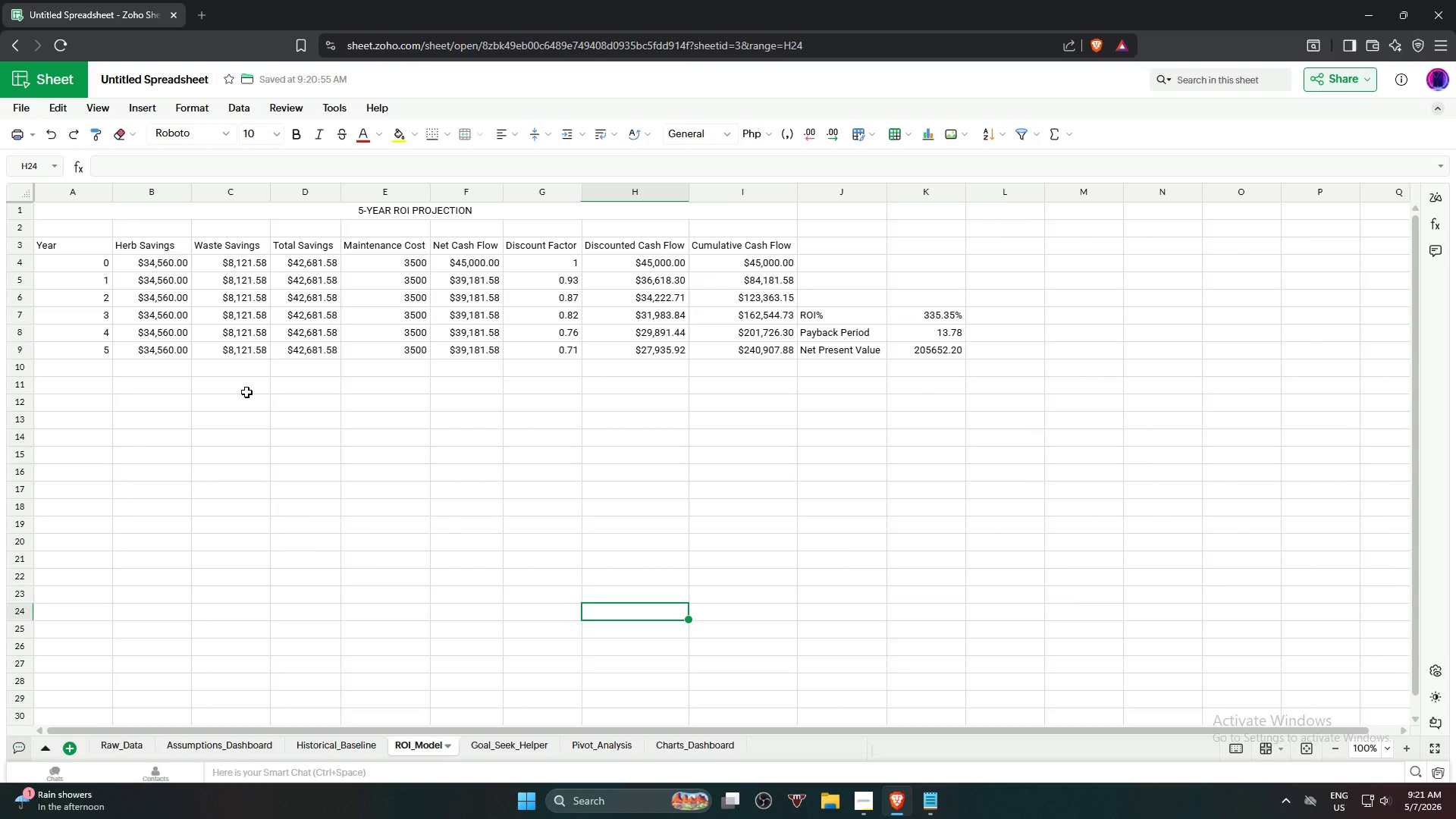 
left_click([736, 284])
 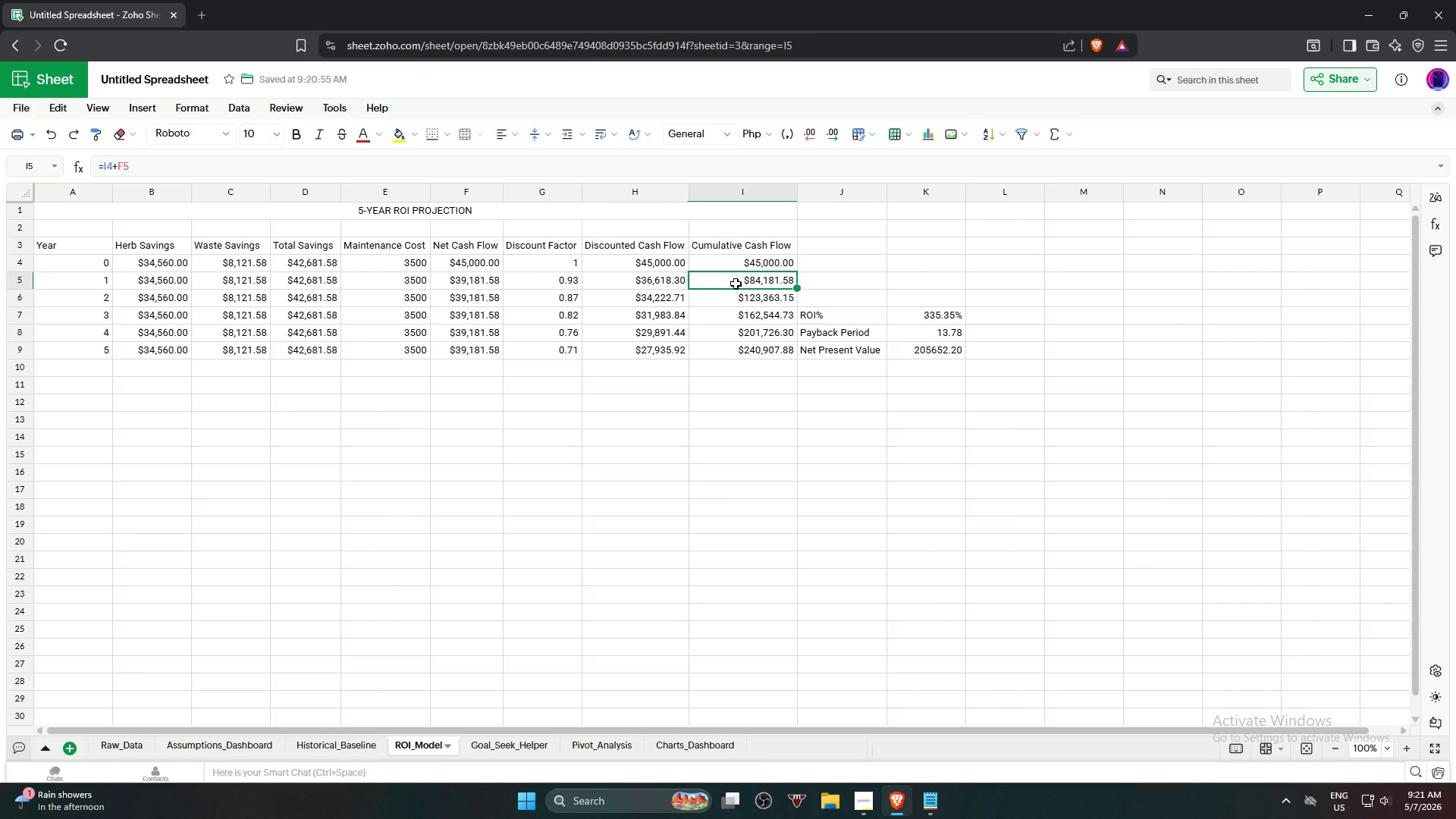 
hold_key(key=ShiftLeft, duration=3.7)
 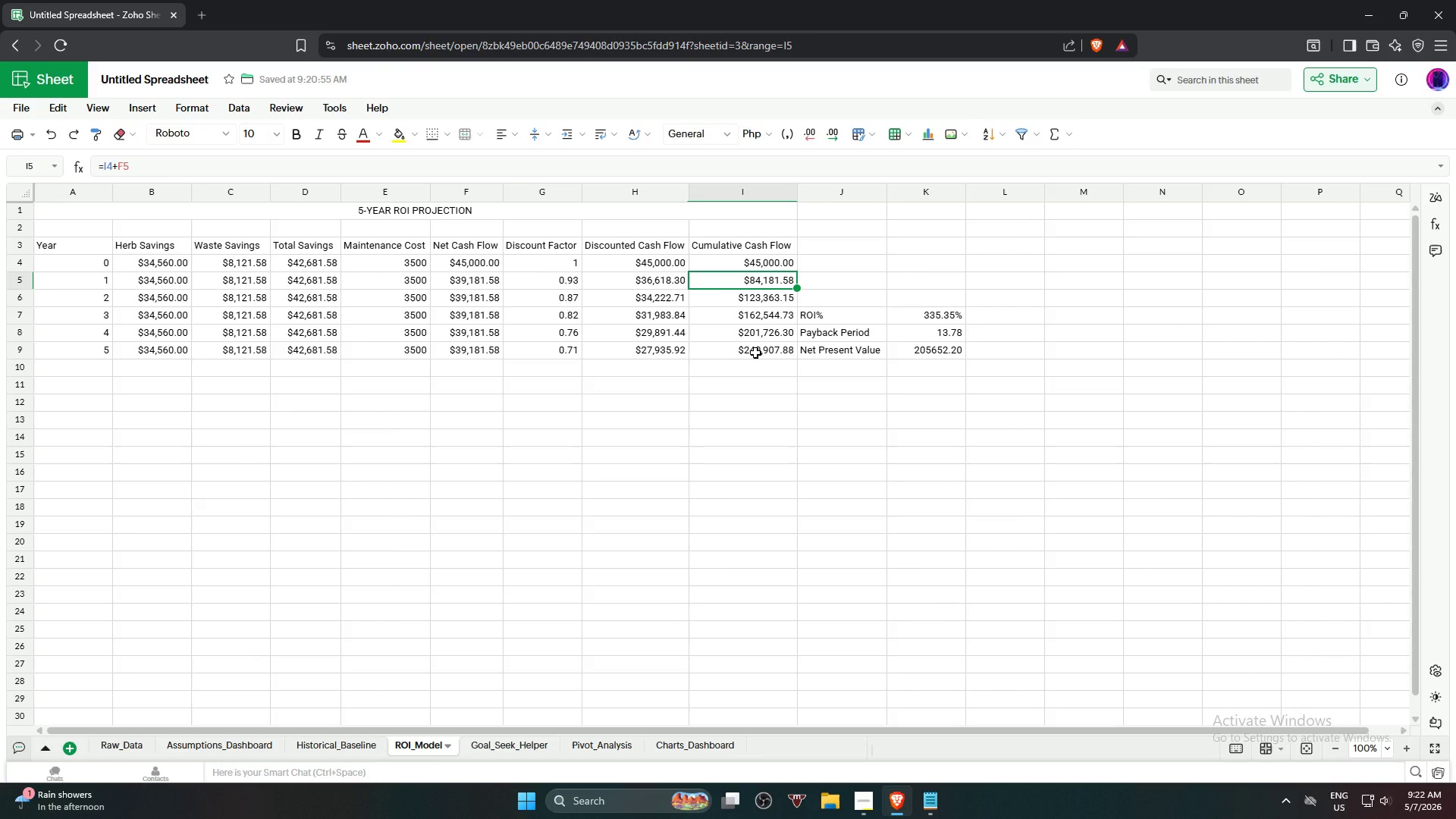 
hold_key(key=ShiftLeft, duration=0.88)
left_click([755, 353])
 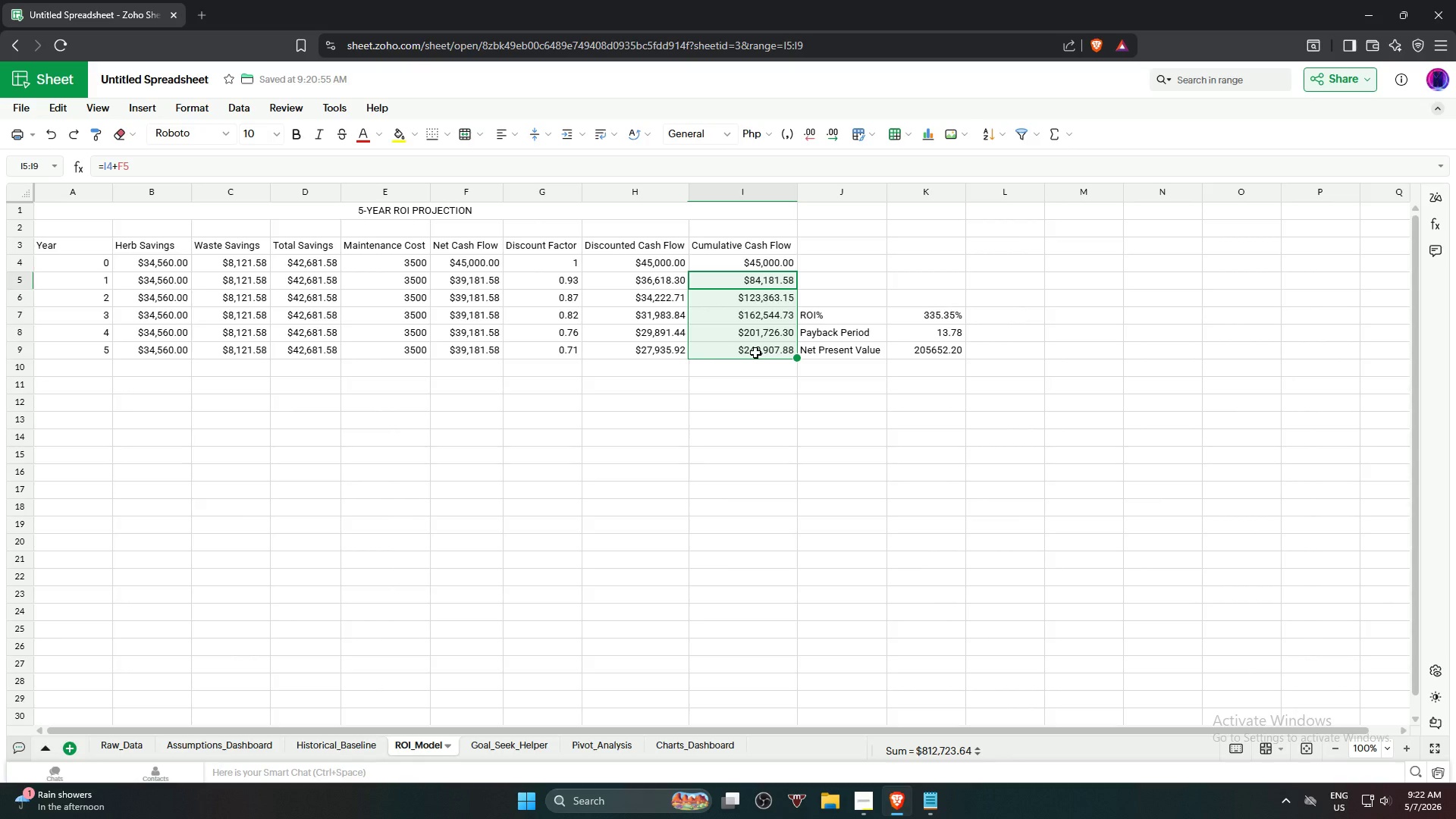 
wait(6.88)
 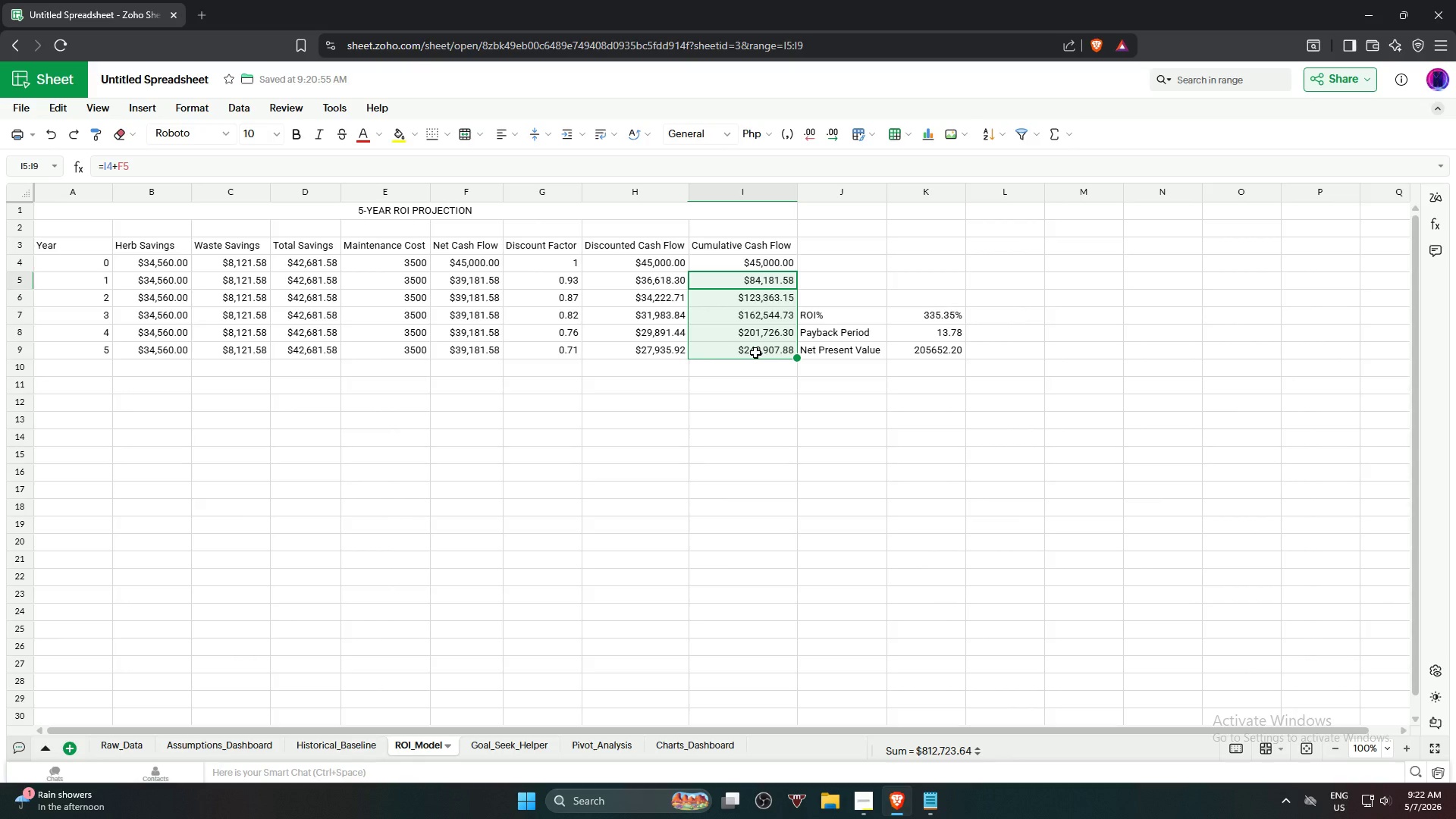 
left_click([206, 110])
 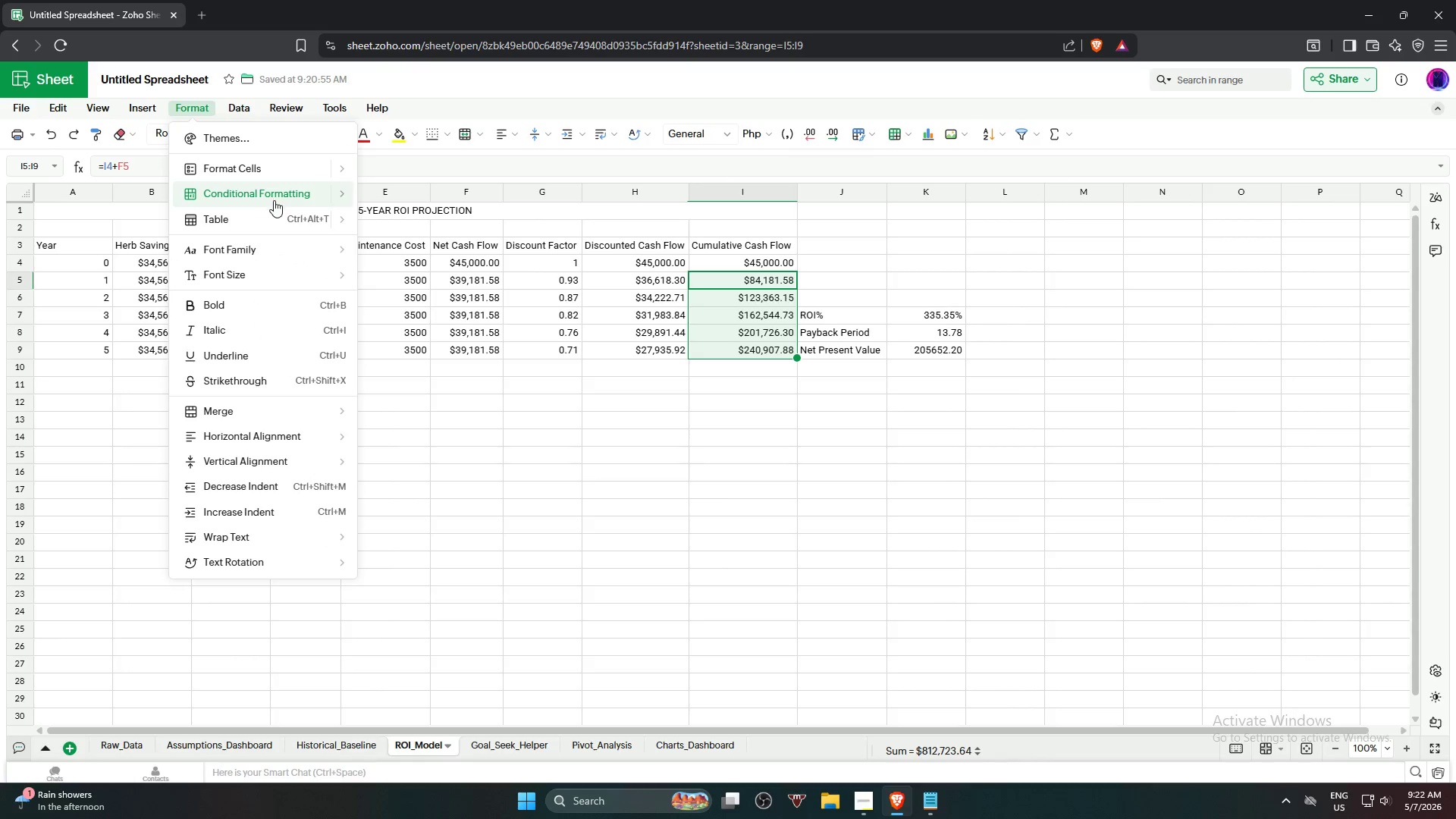 
left_click([274, 199])
 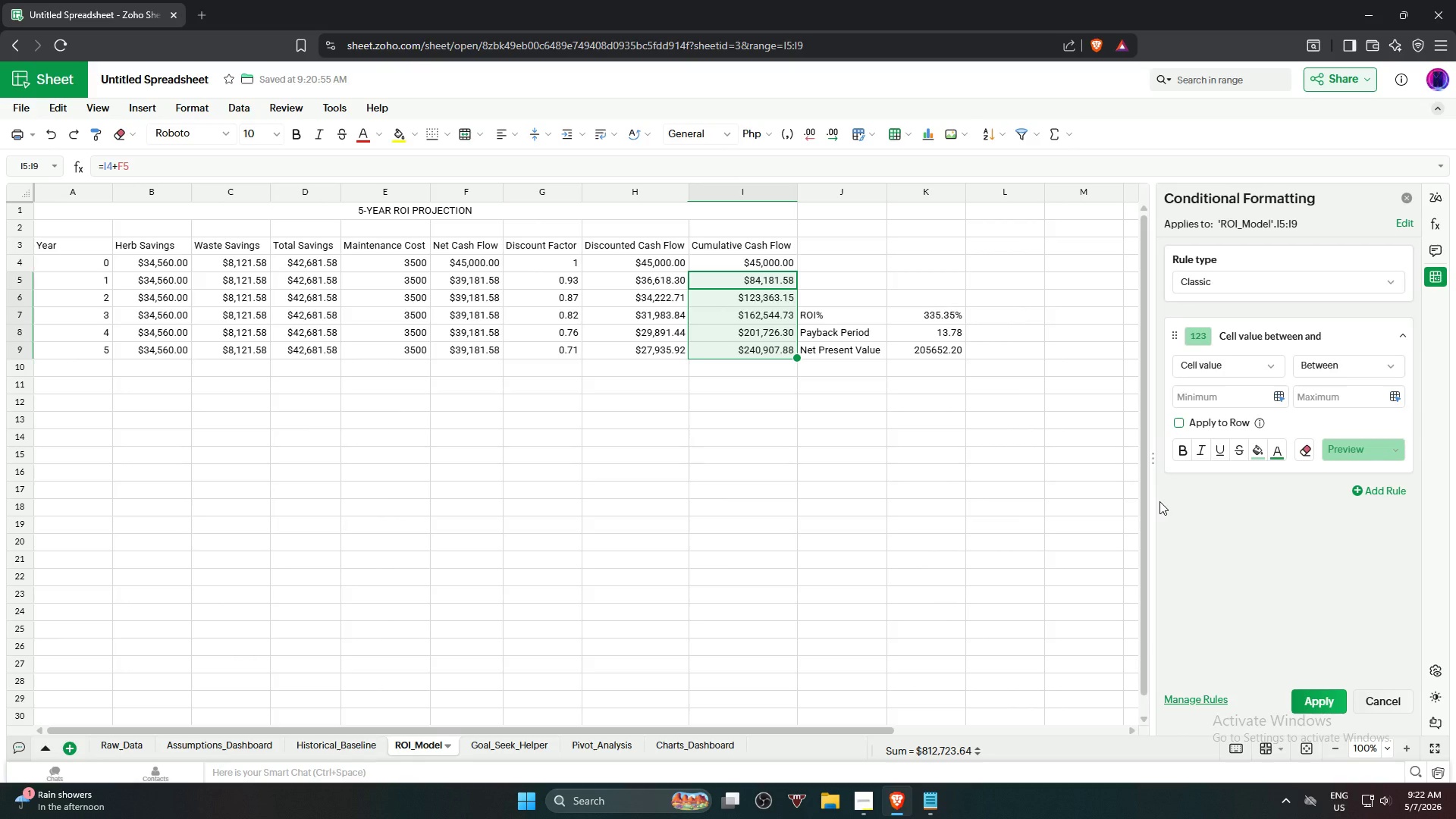 
left_click([1234, 366])
 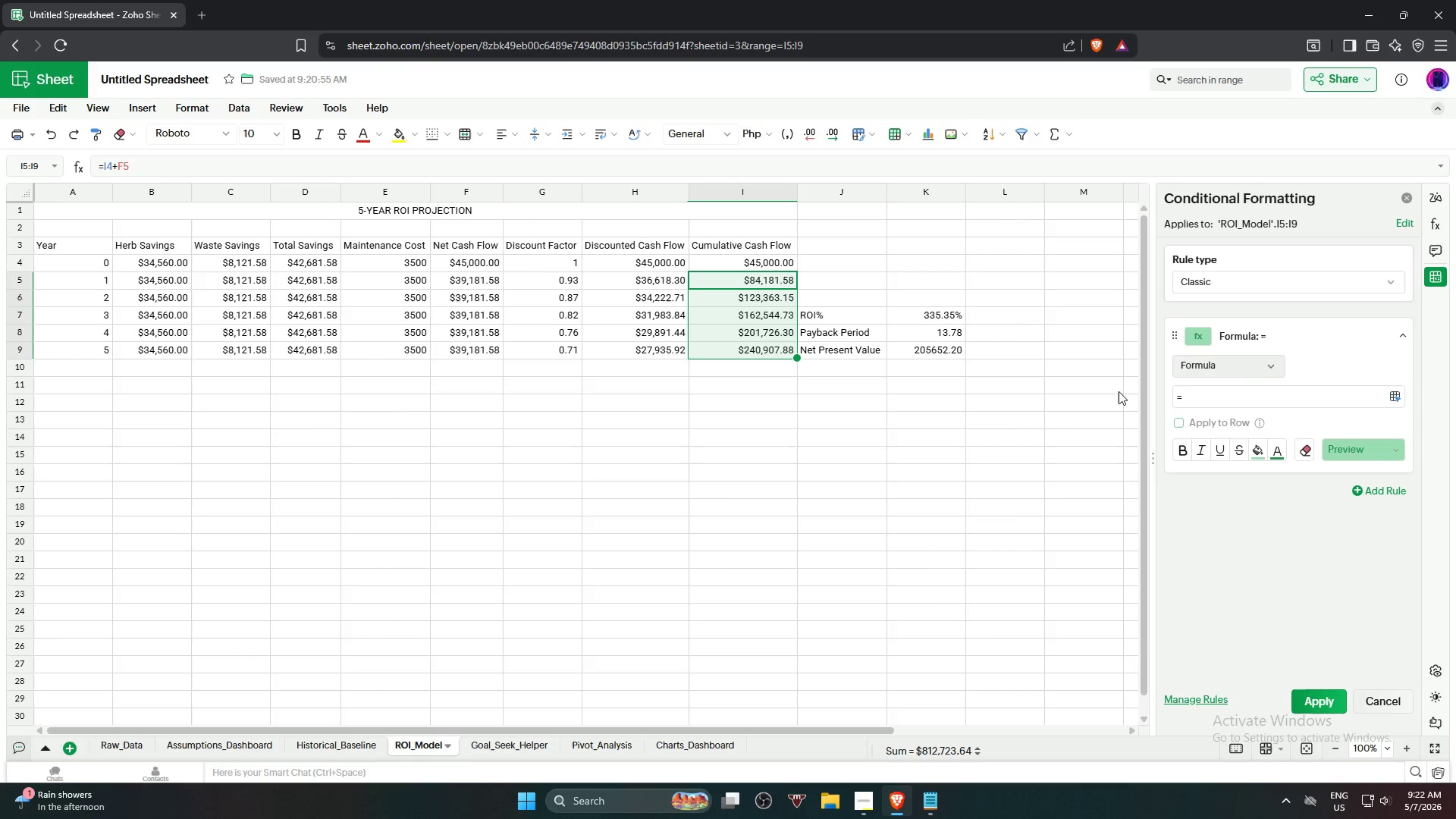 
wait(5.09)
 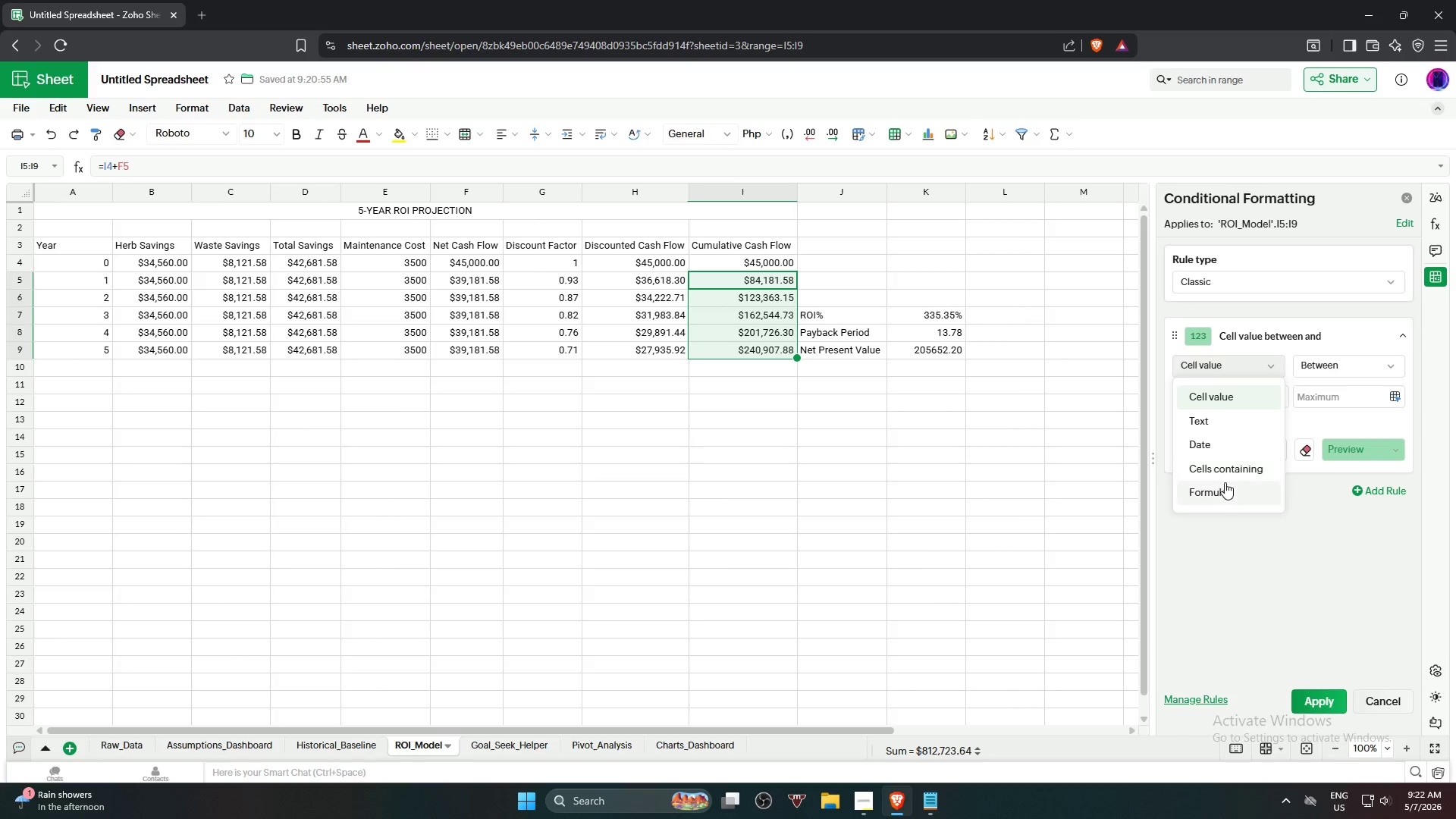 
left_click([1216, 402])
 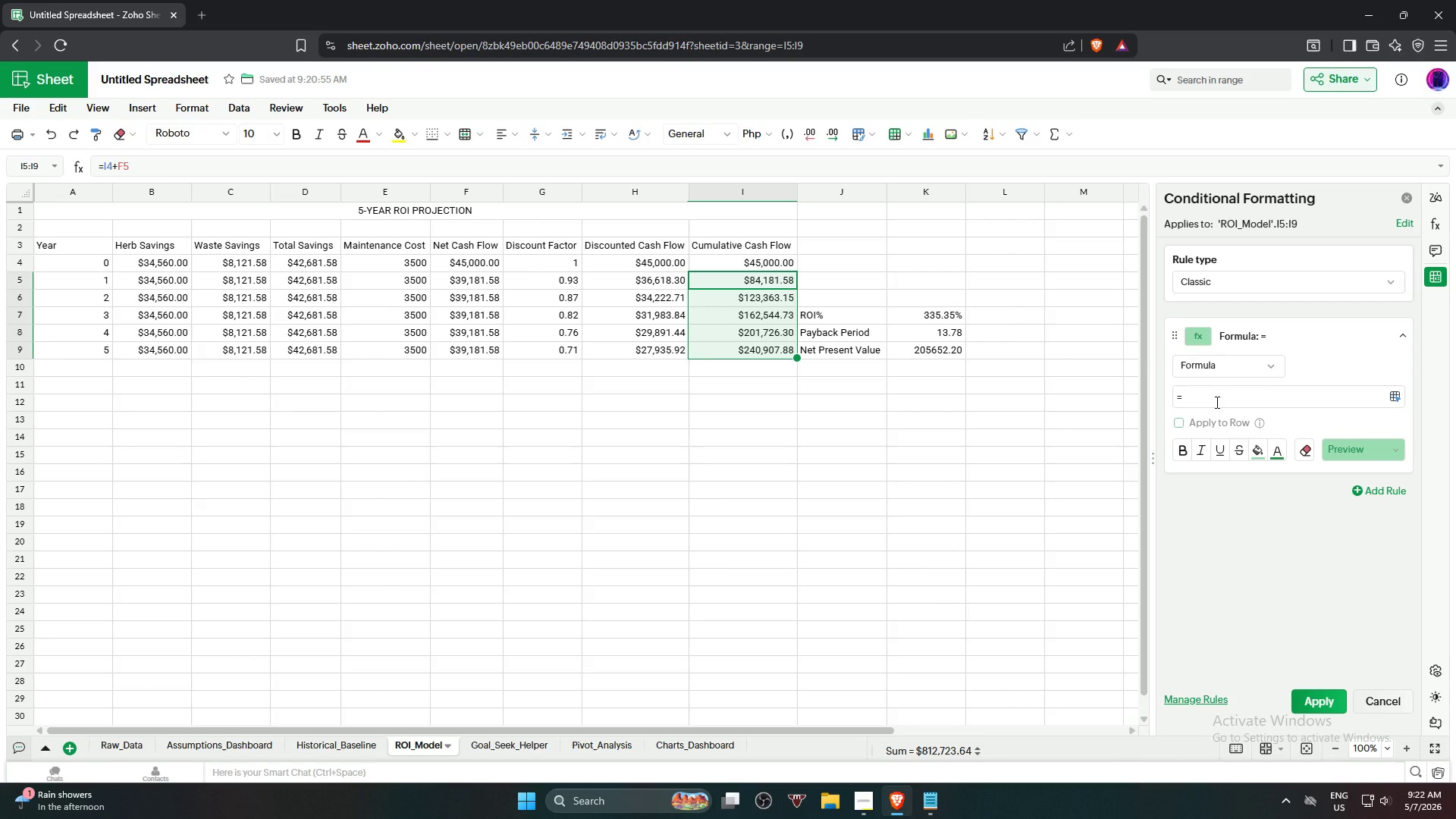 
wait(5.31)
 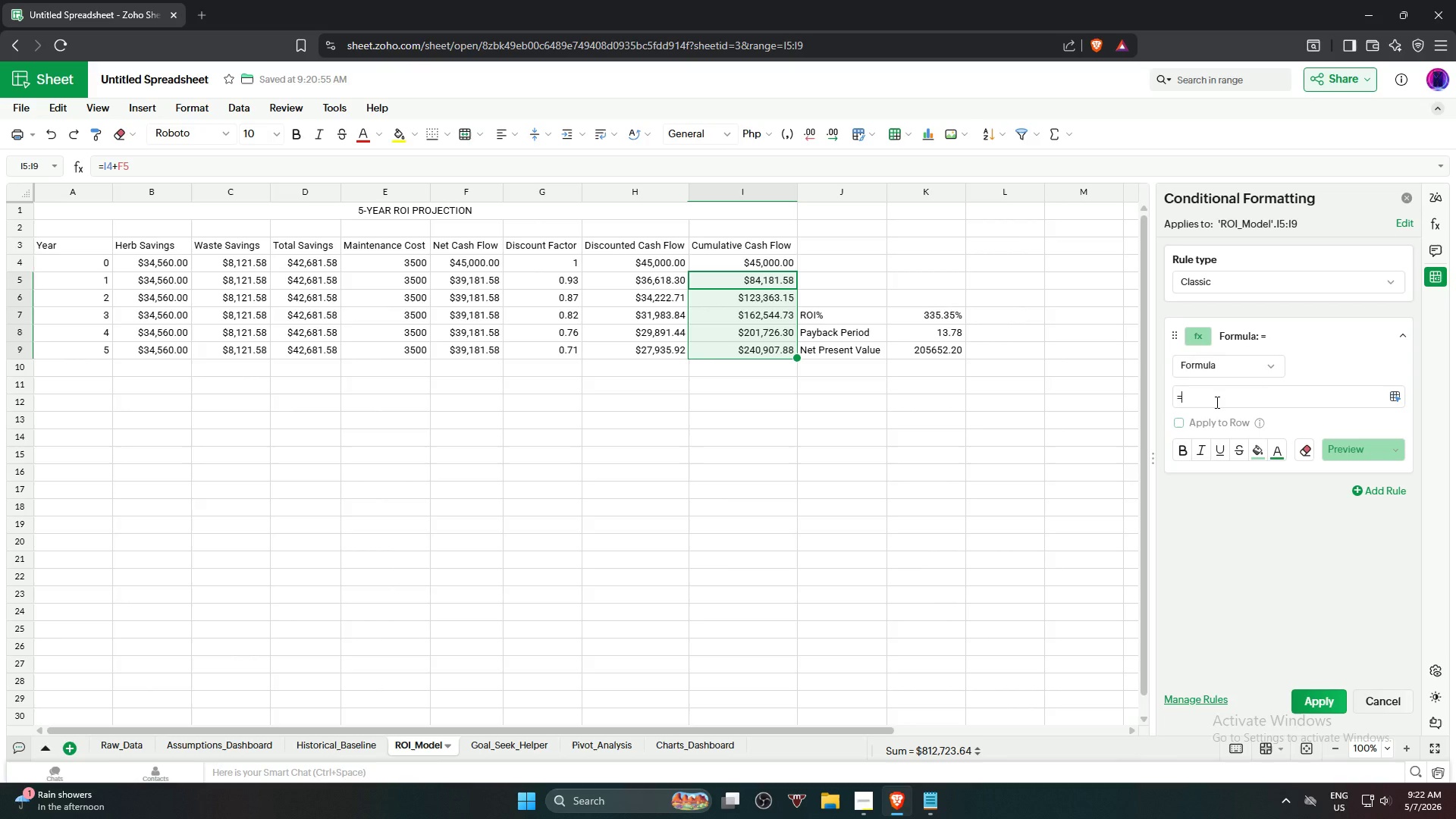 
key(I)
 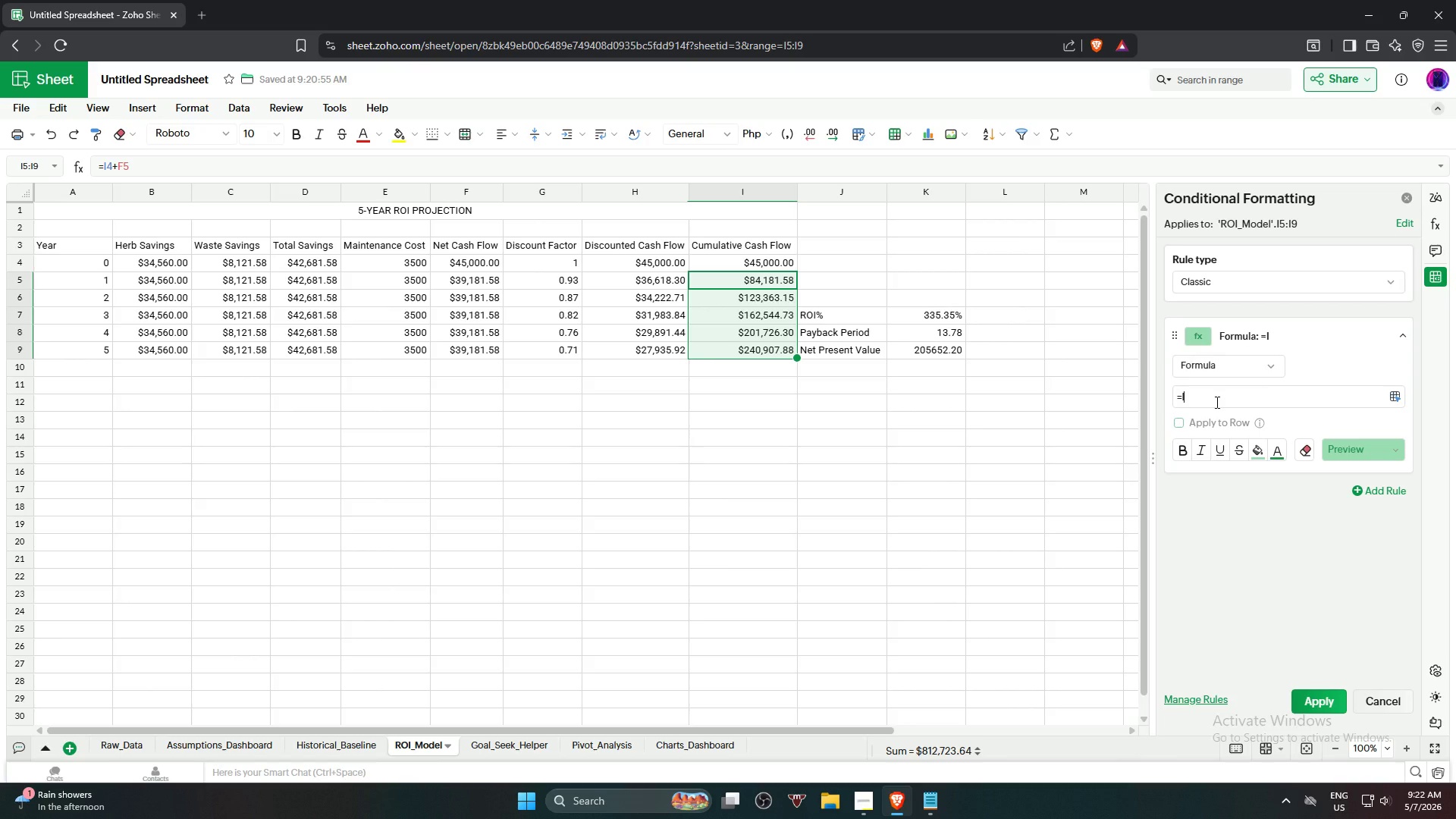 
key(5)
 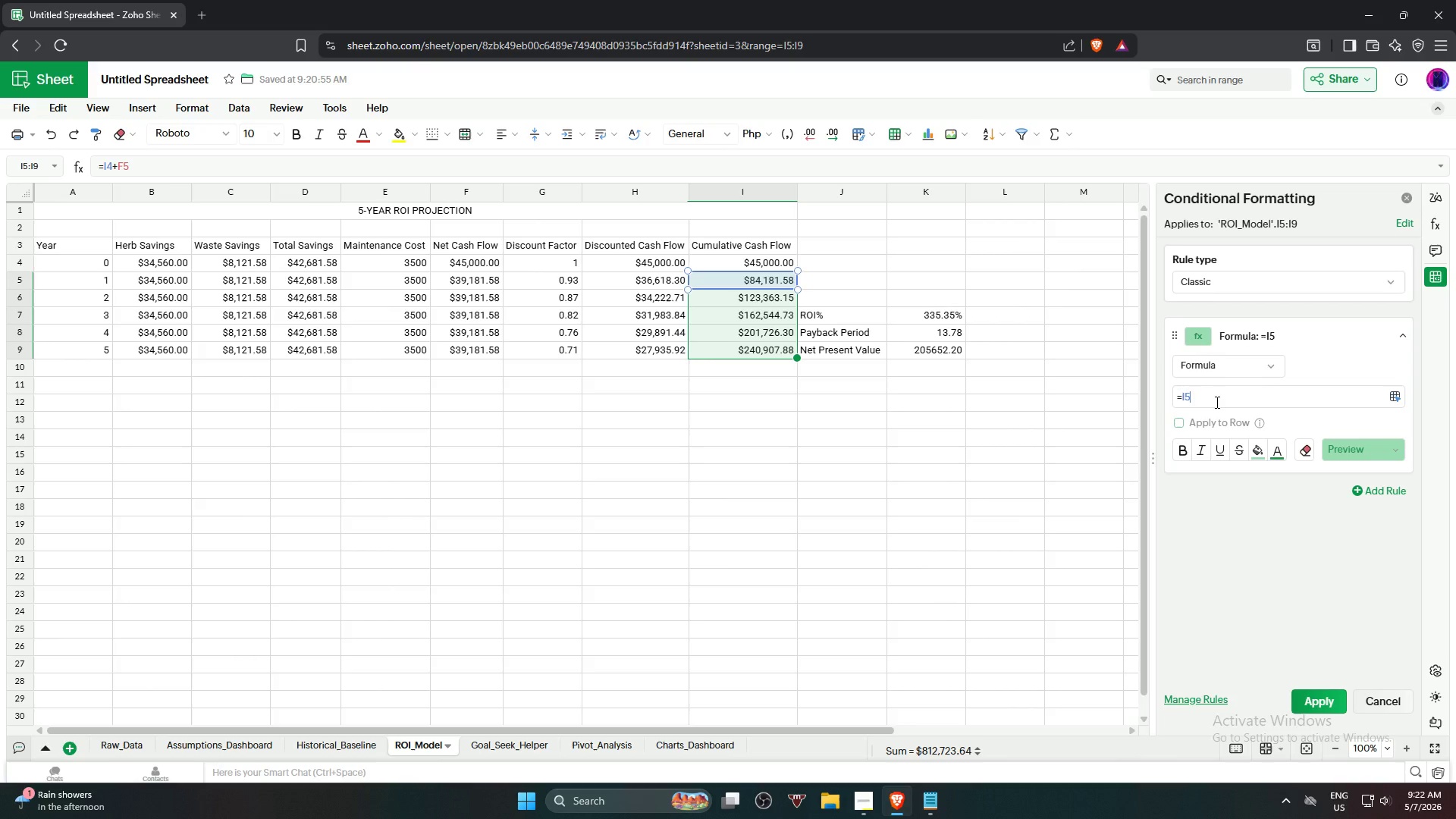 
key(Shift+Period)
 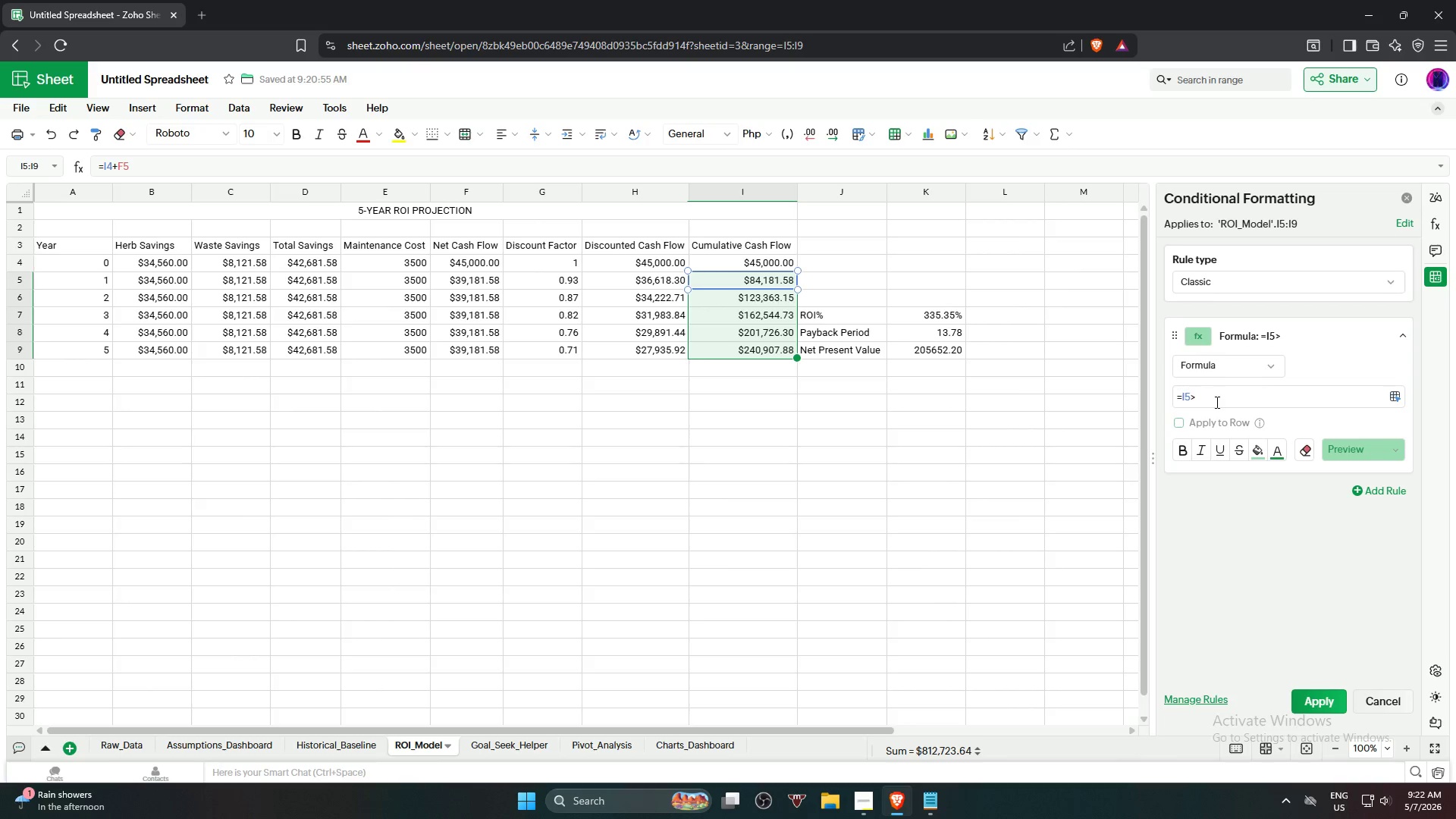 
key(0)
 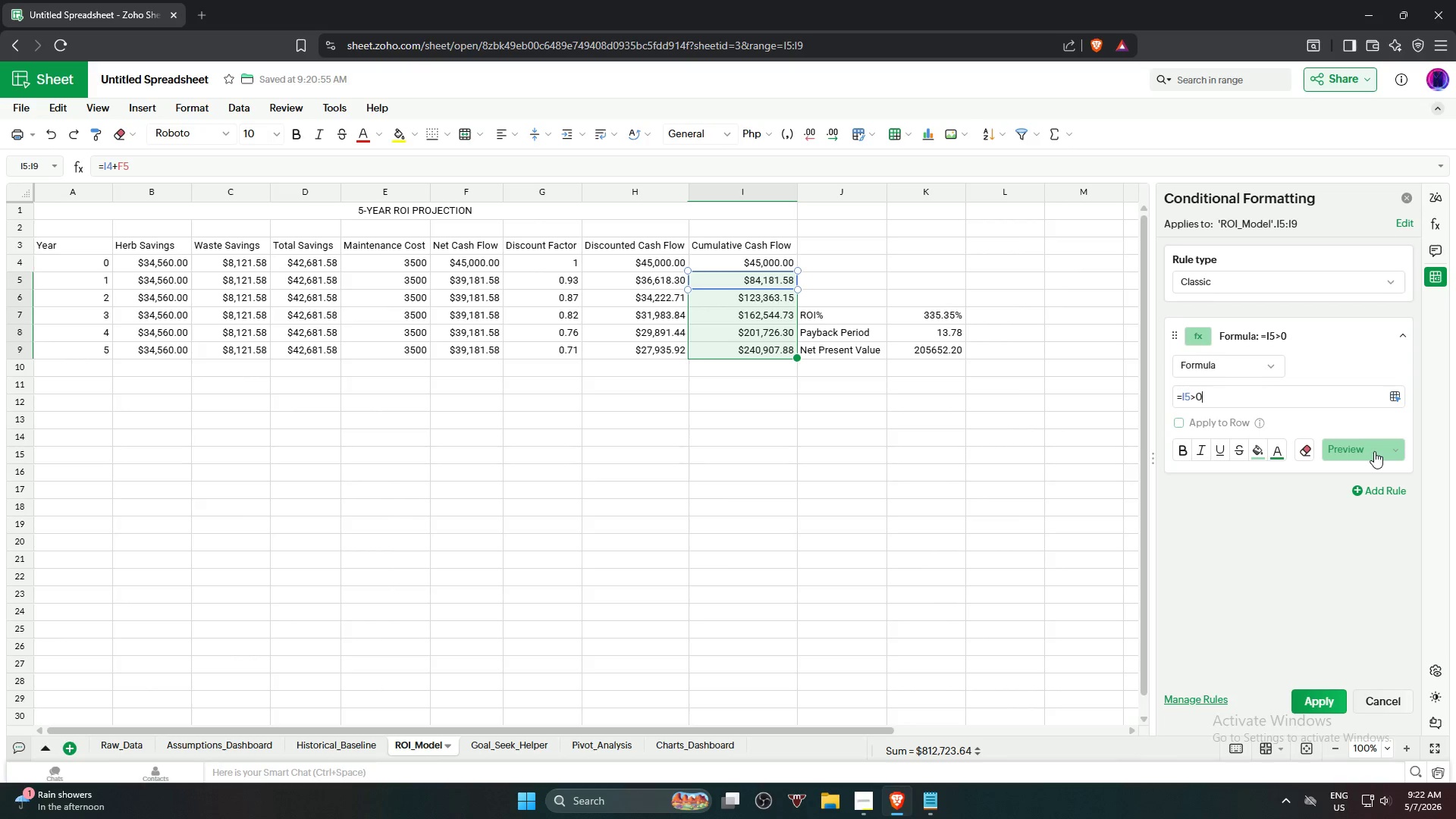 
wait(5.84)
 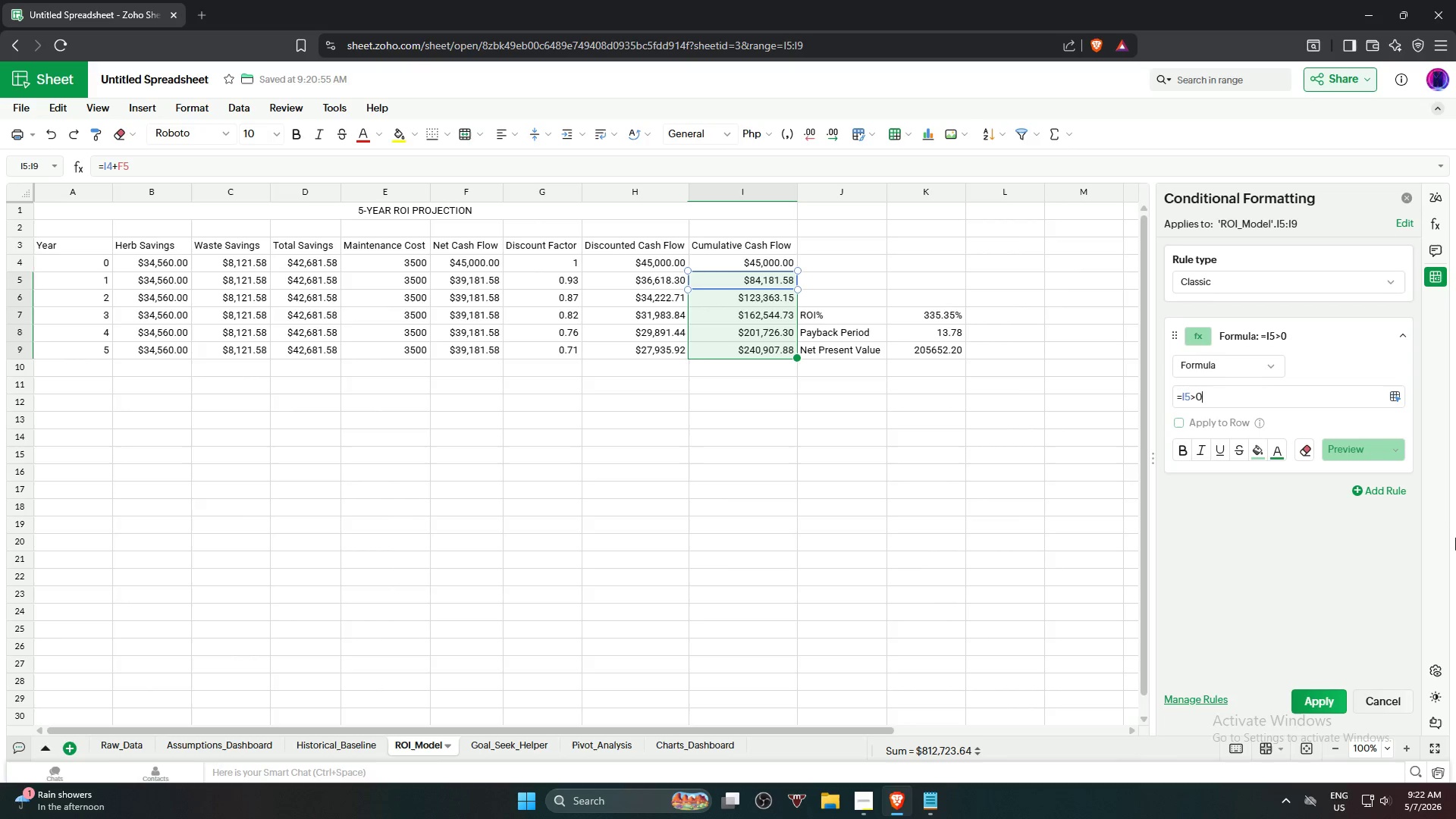 
left_click([1310, 697])
 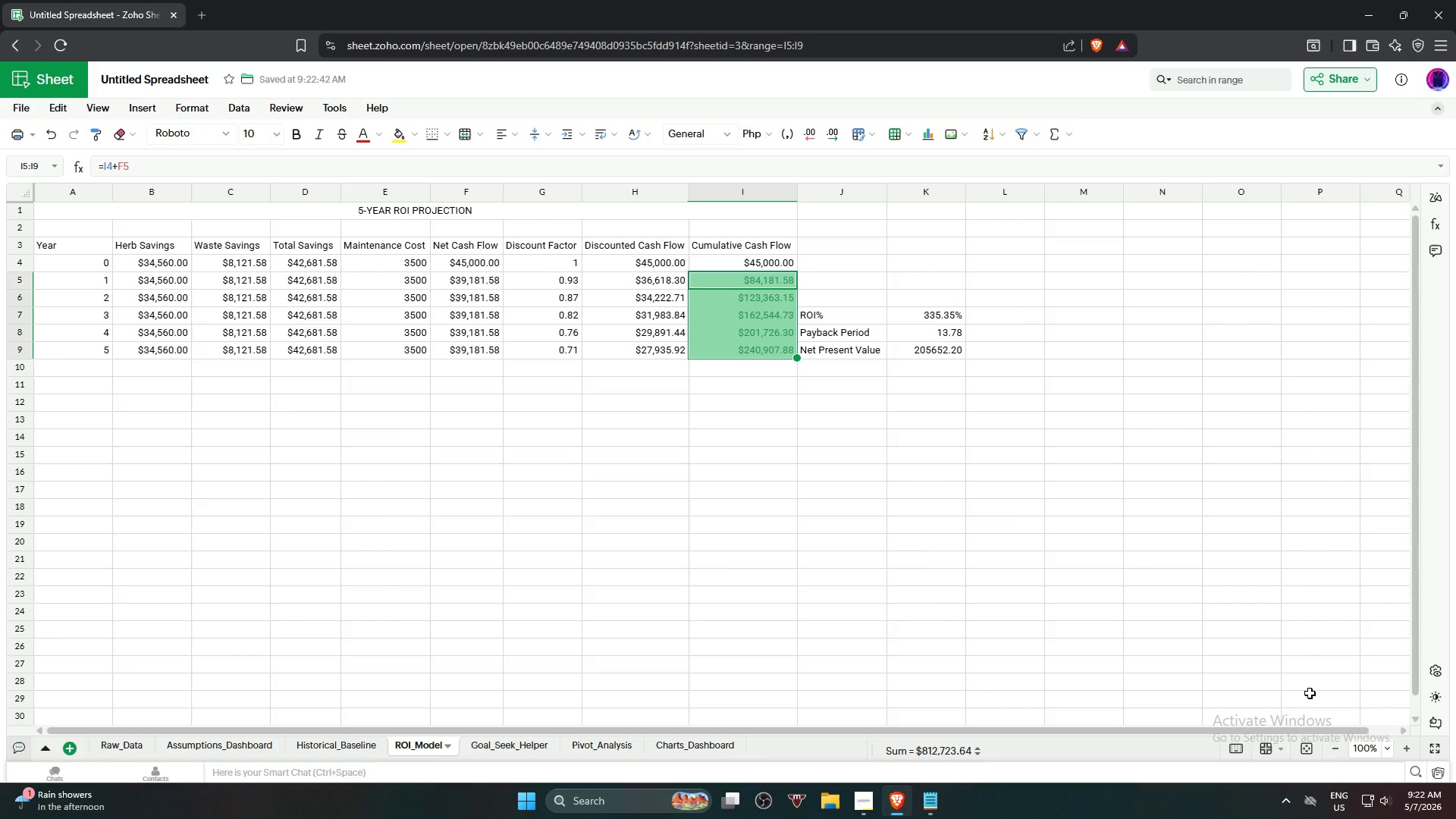 
wait(12.61)
 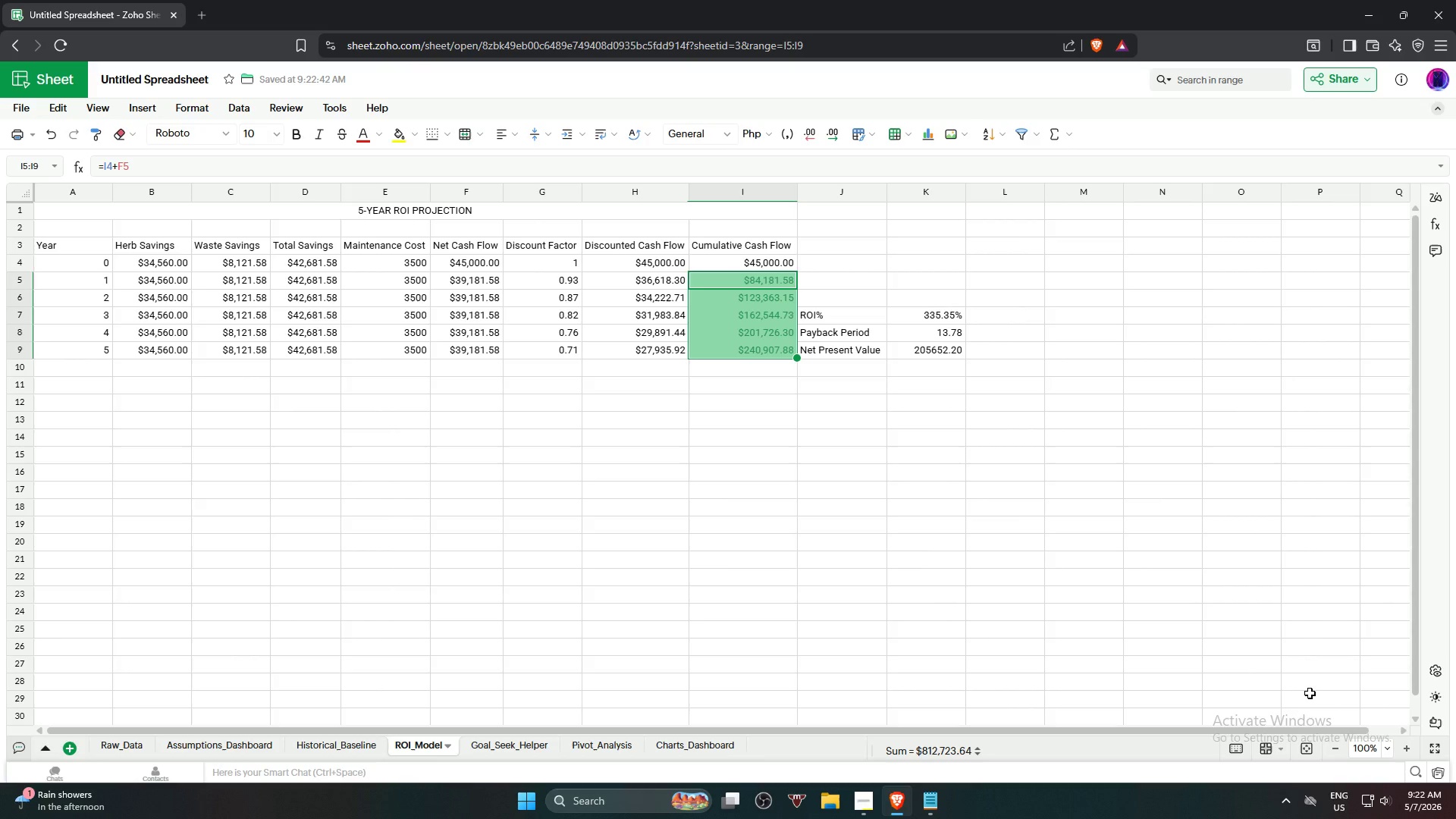 
left_click([243, 106])
 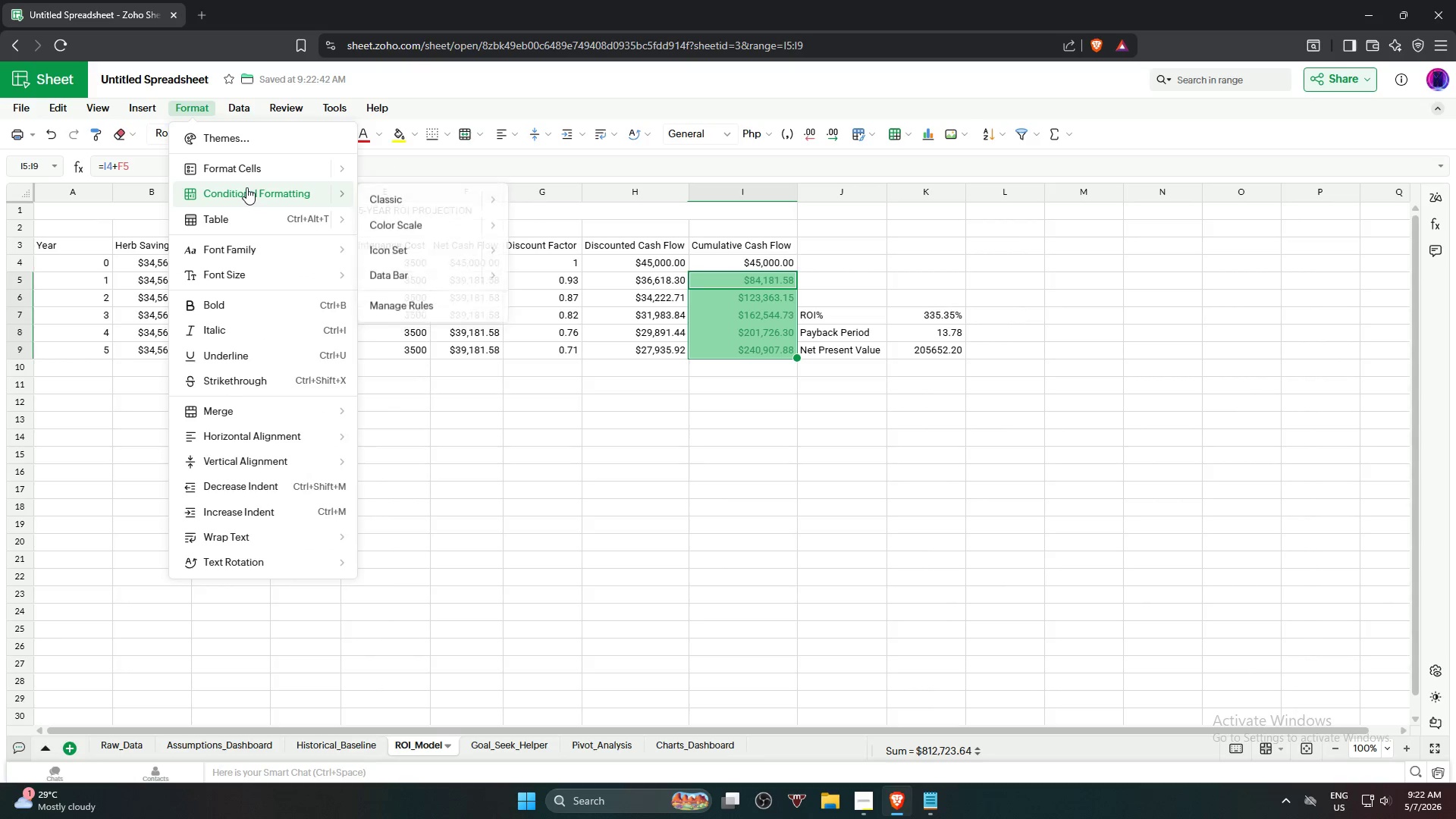 
left_click([428, 307])
 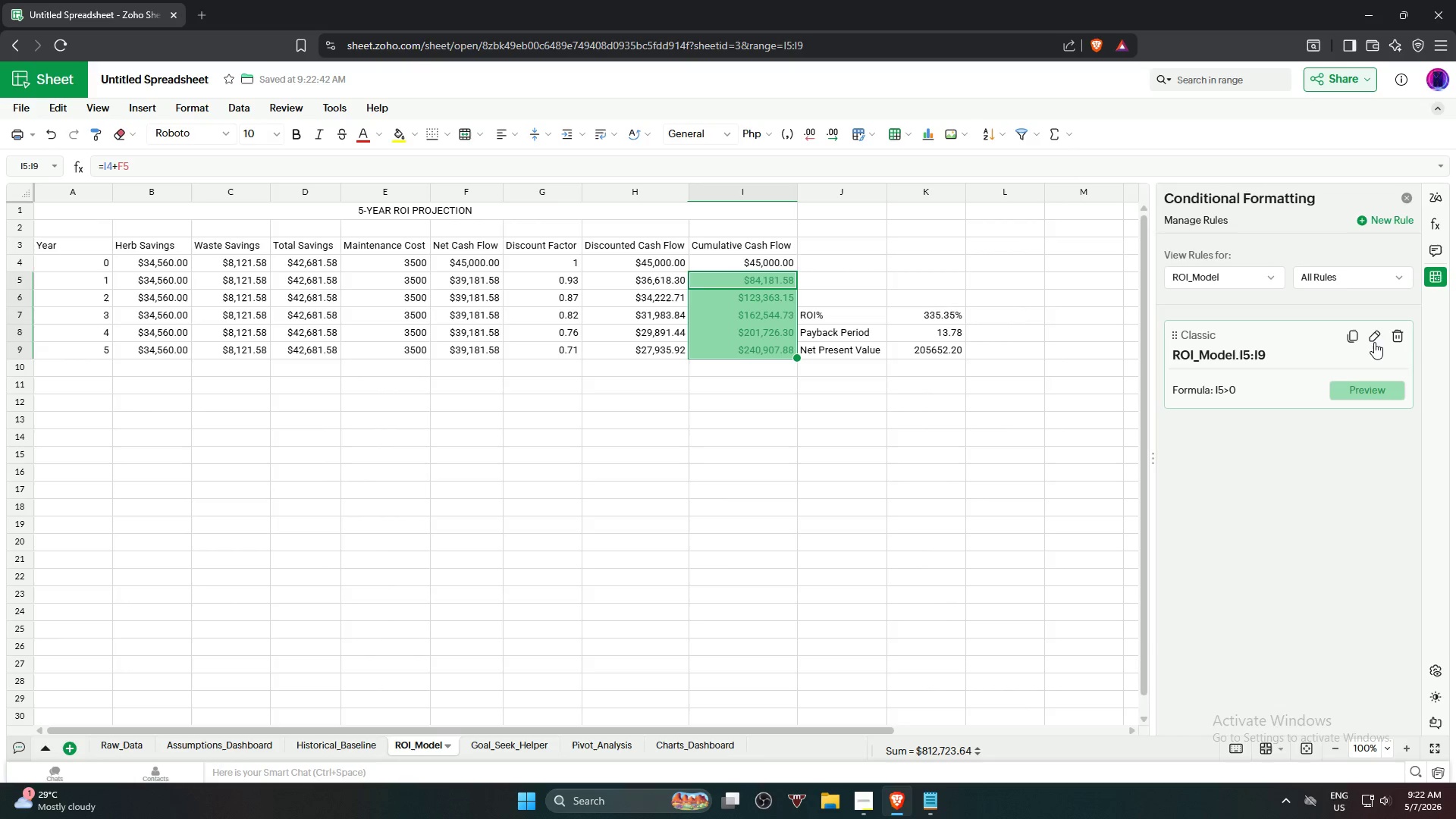 
left_click([1395, 340])
 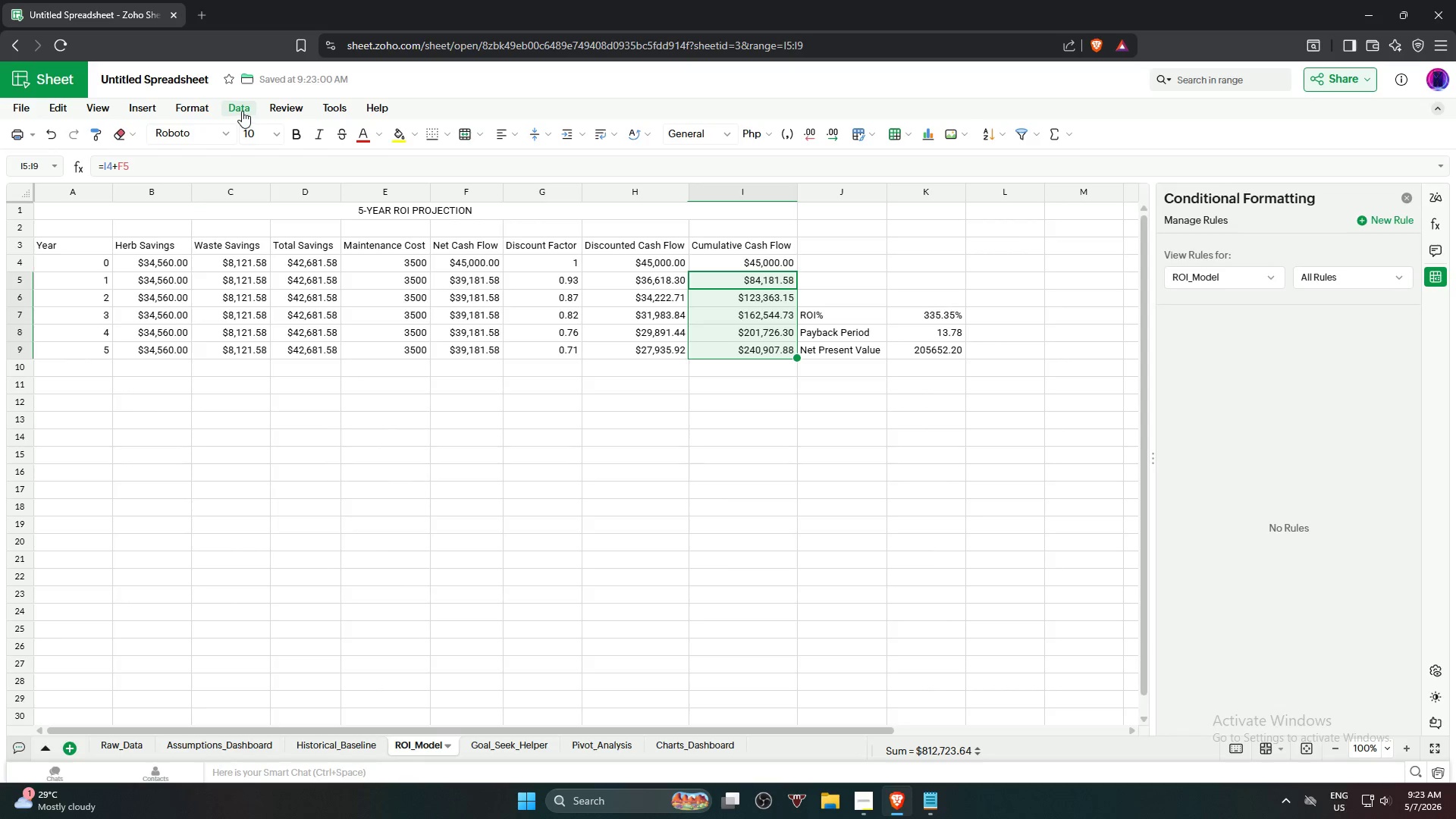 
wait(6.0)
 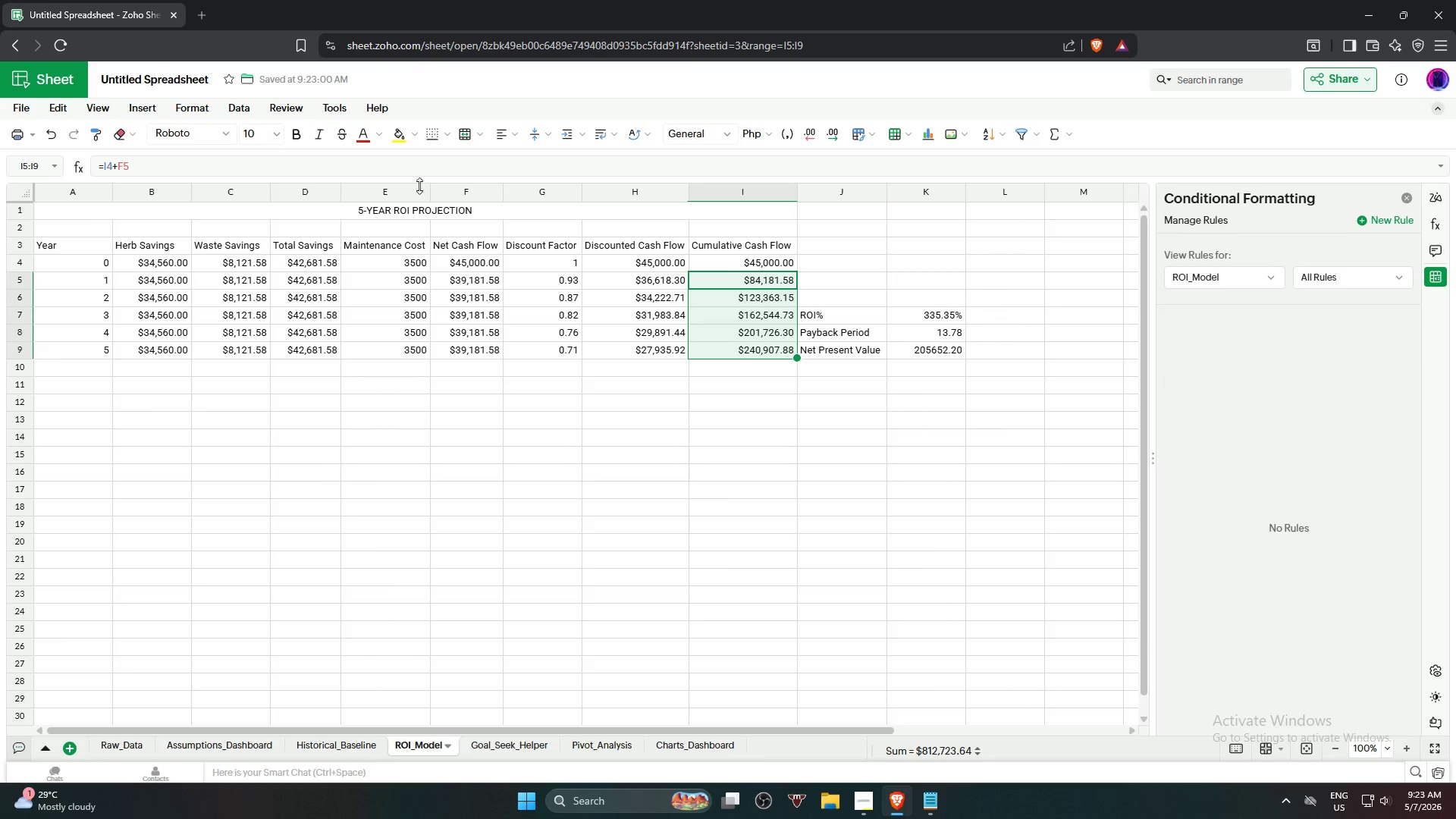 
left_click([204, 115])
 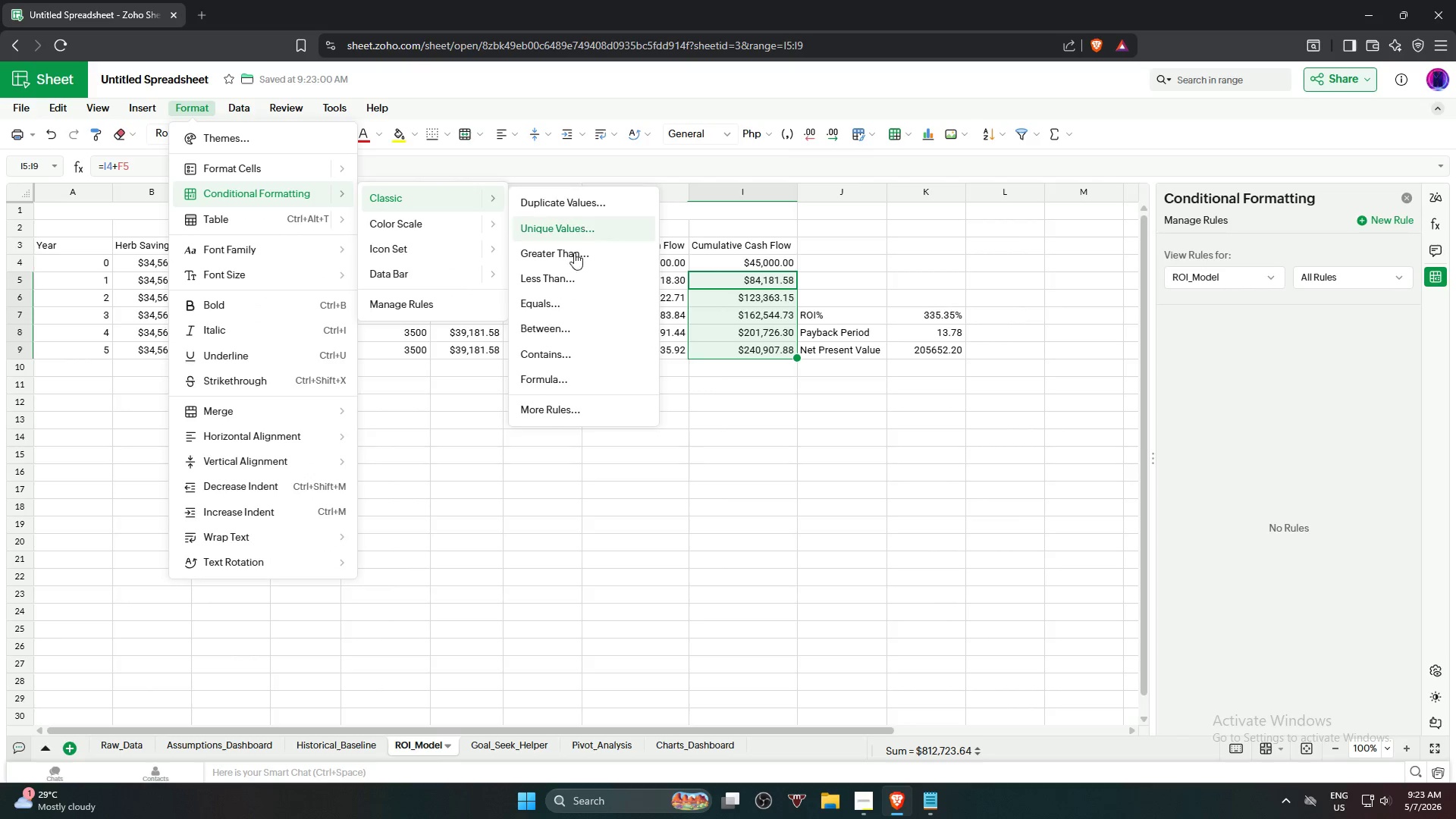 
left_click([575, 379])
 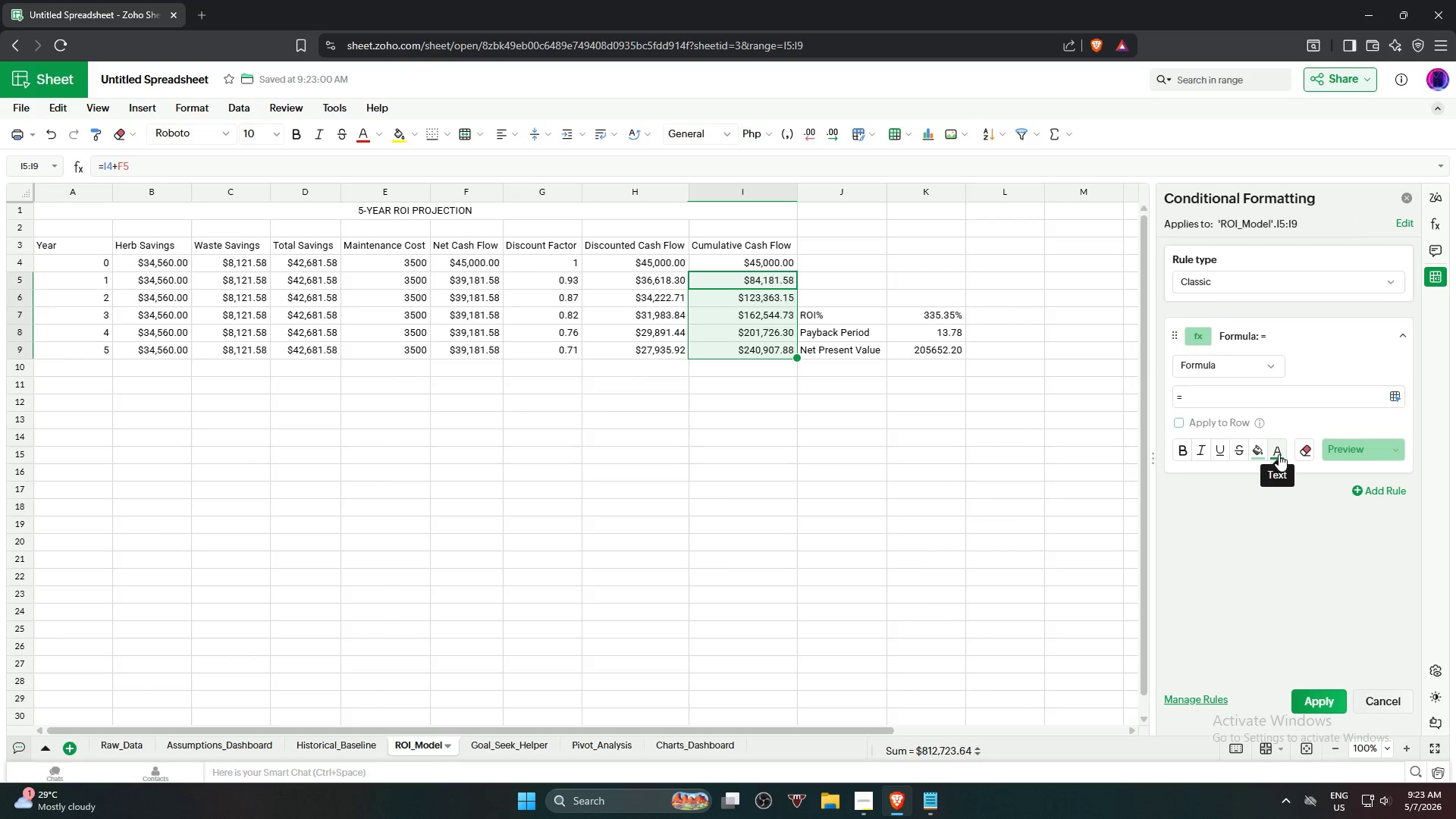 
left_click([1279, 449])
 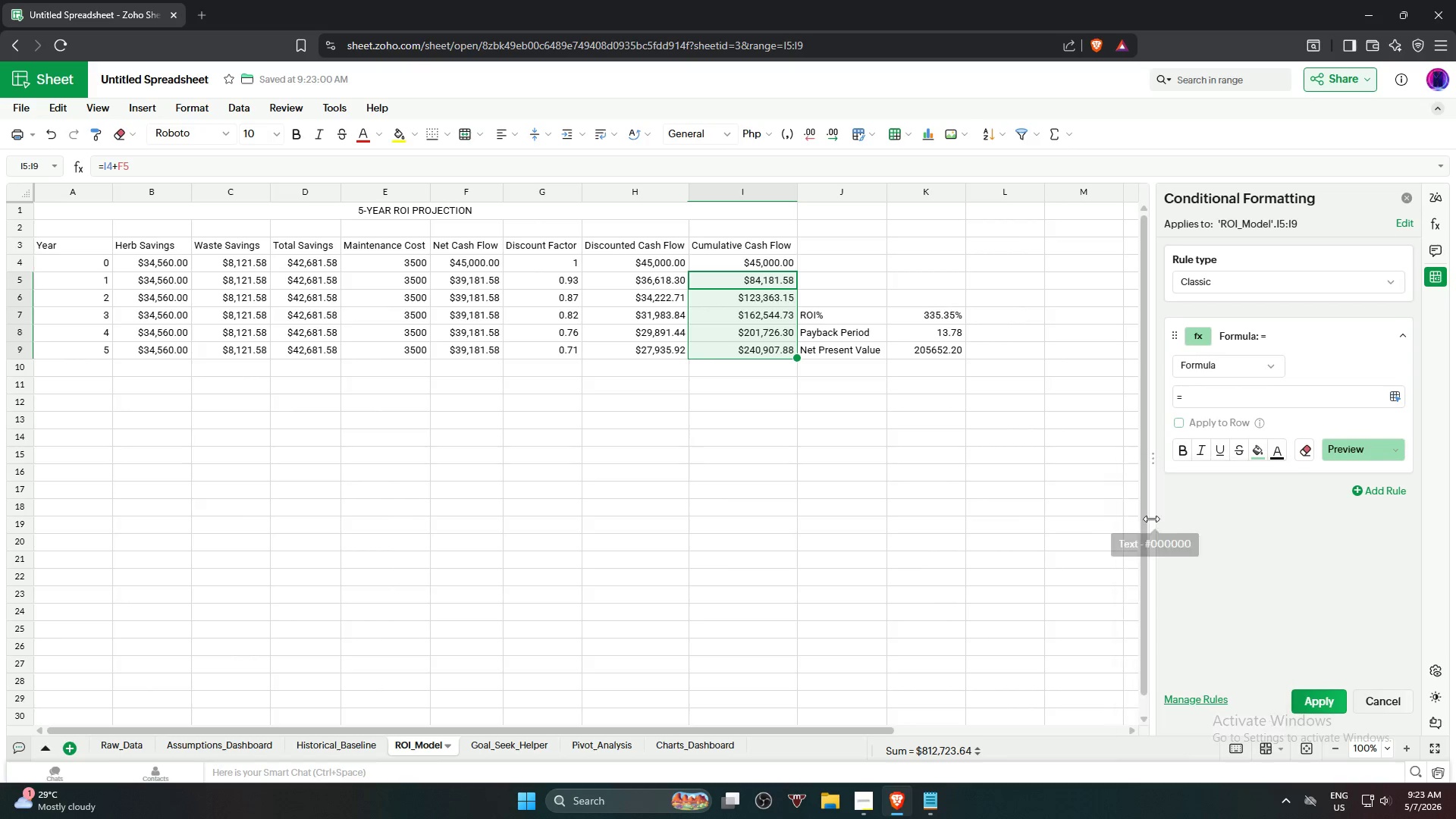 
left_click([1286, 500])
 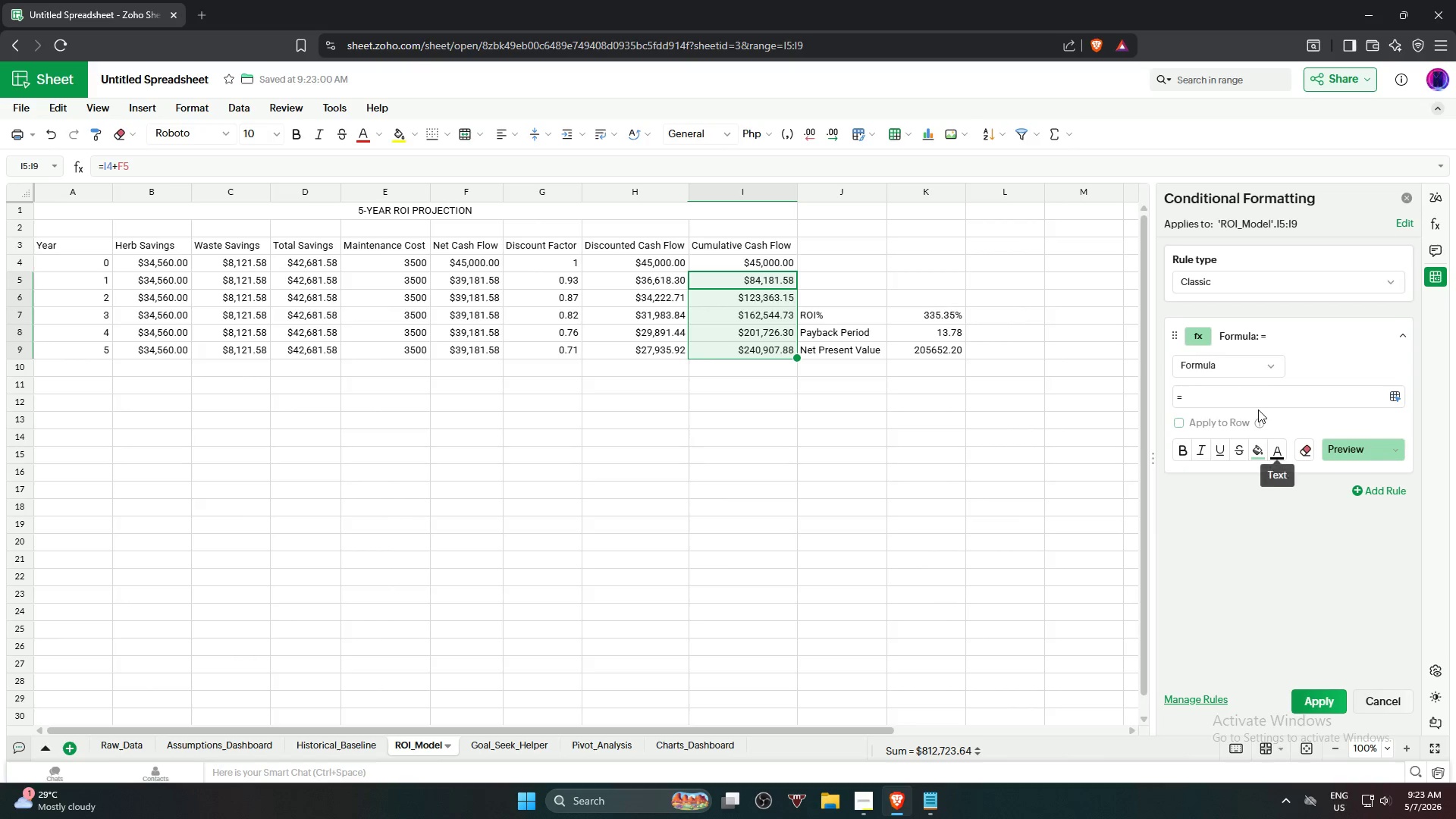 
left_click([1258, 400])
 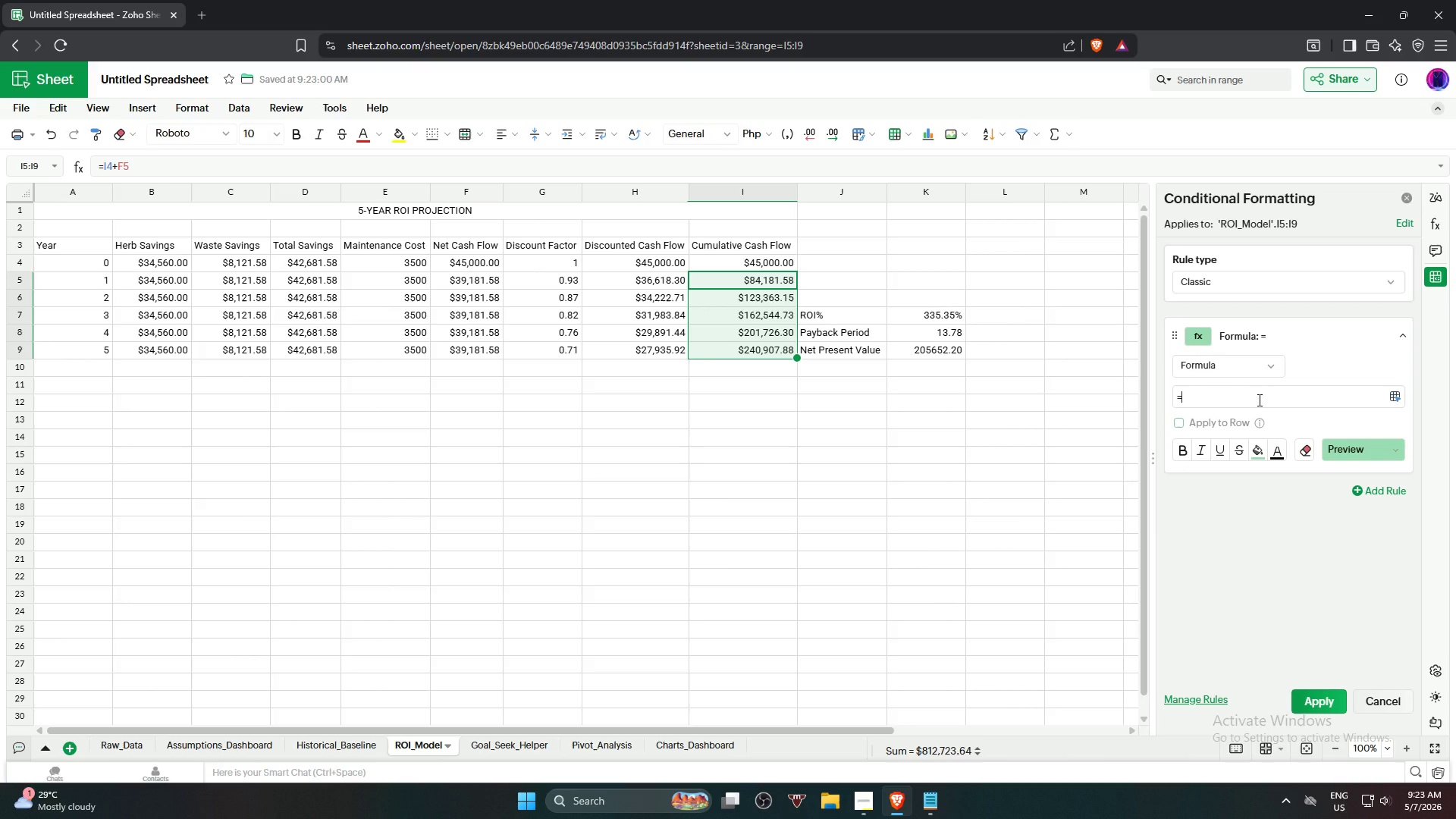 
type(I5)
 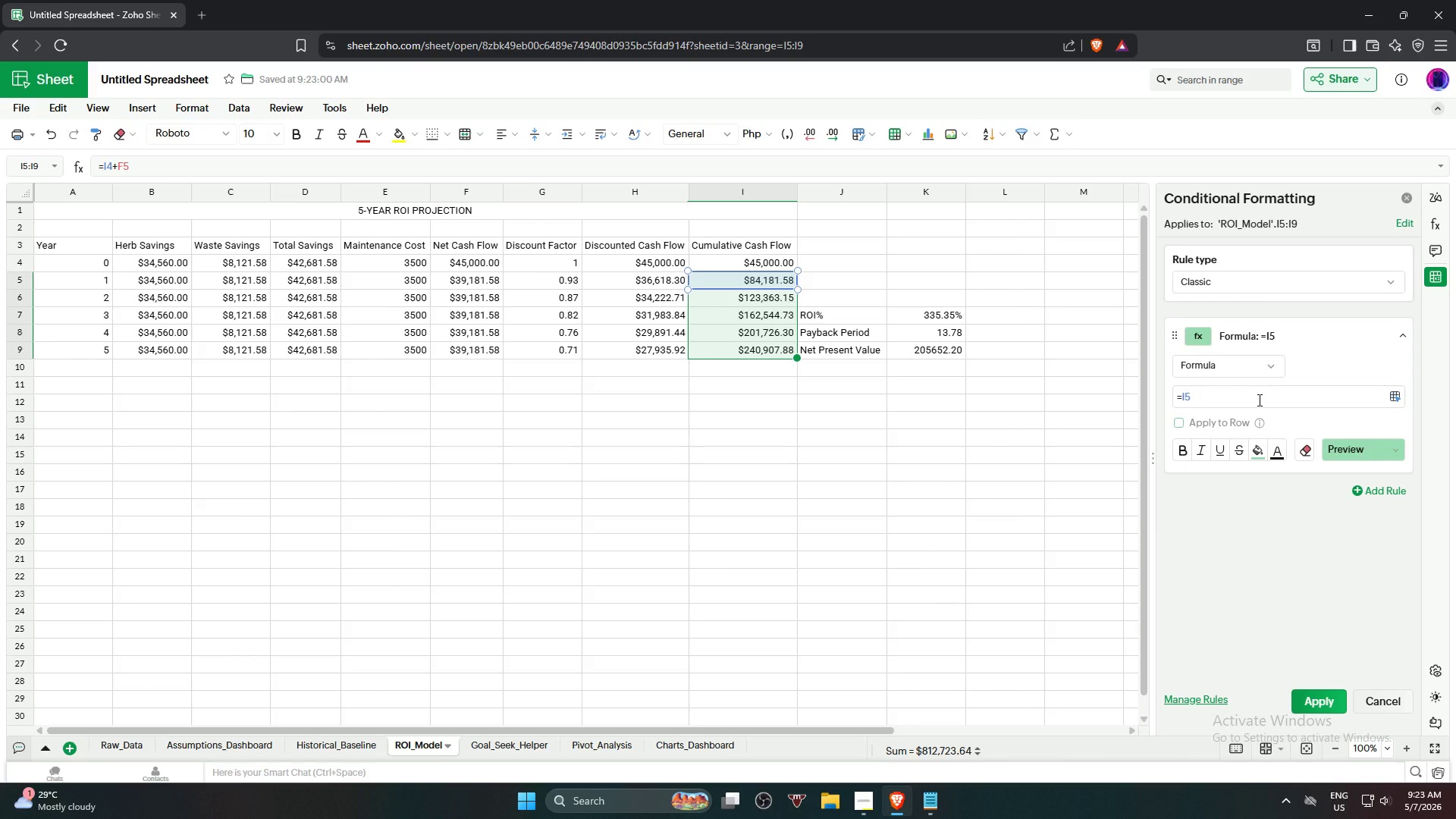 
key(Shift+Period)
 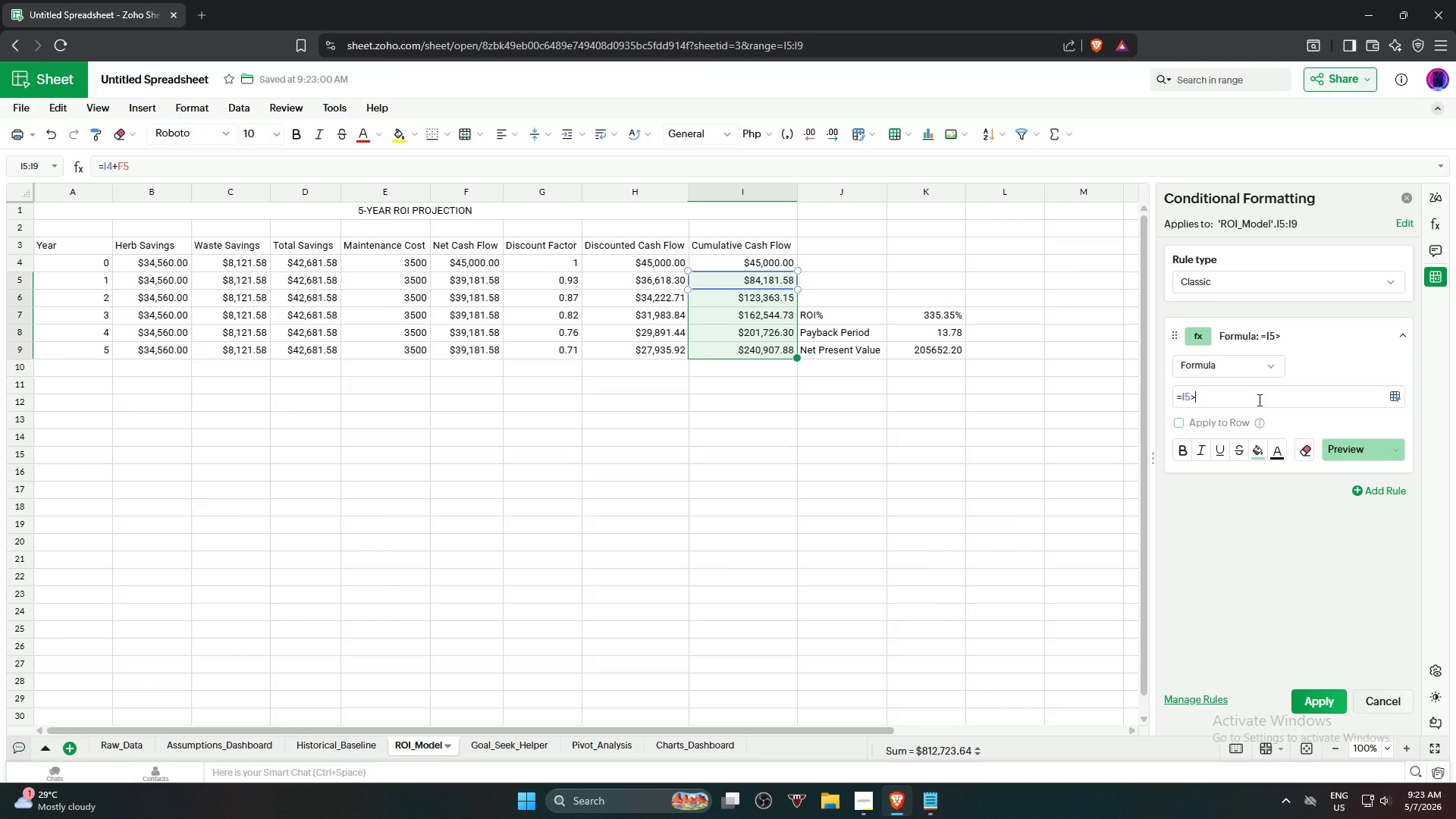 
key(0)
 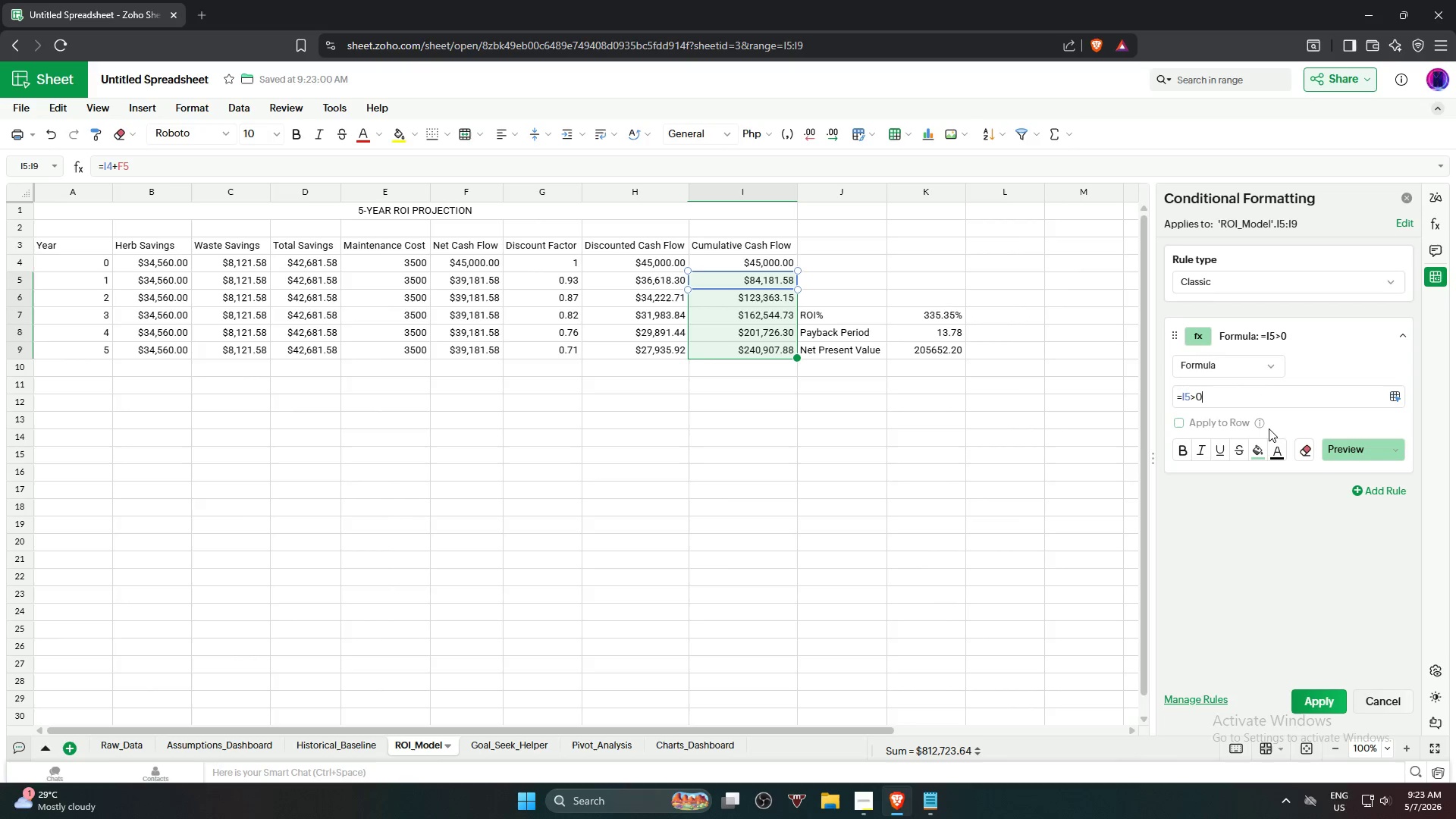 
wait(7.61)
 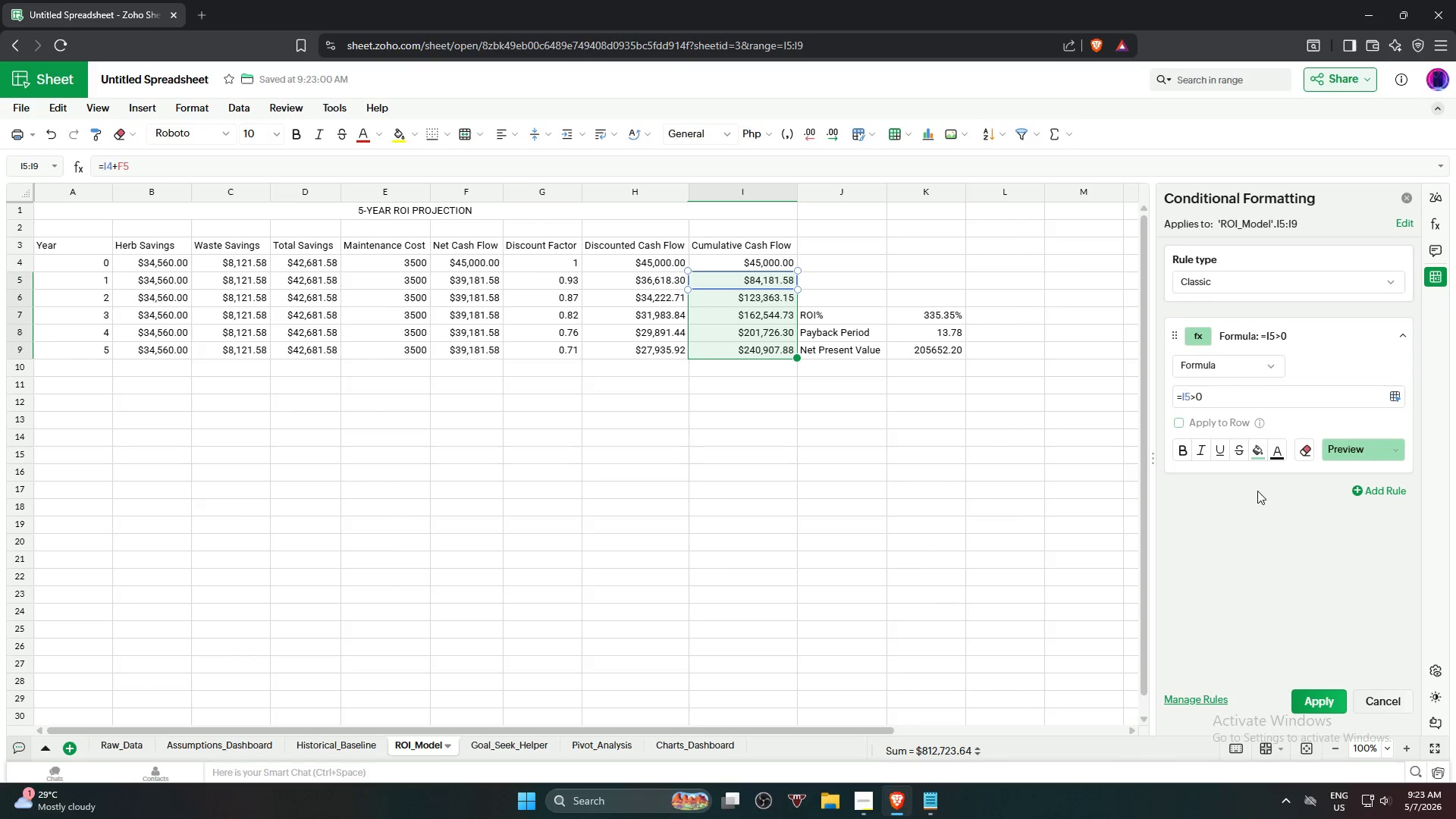 
left_click([1376, 494])
 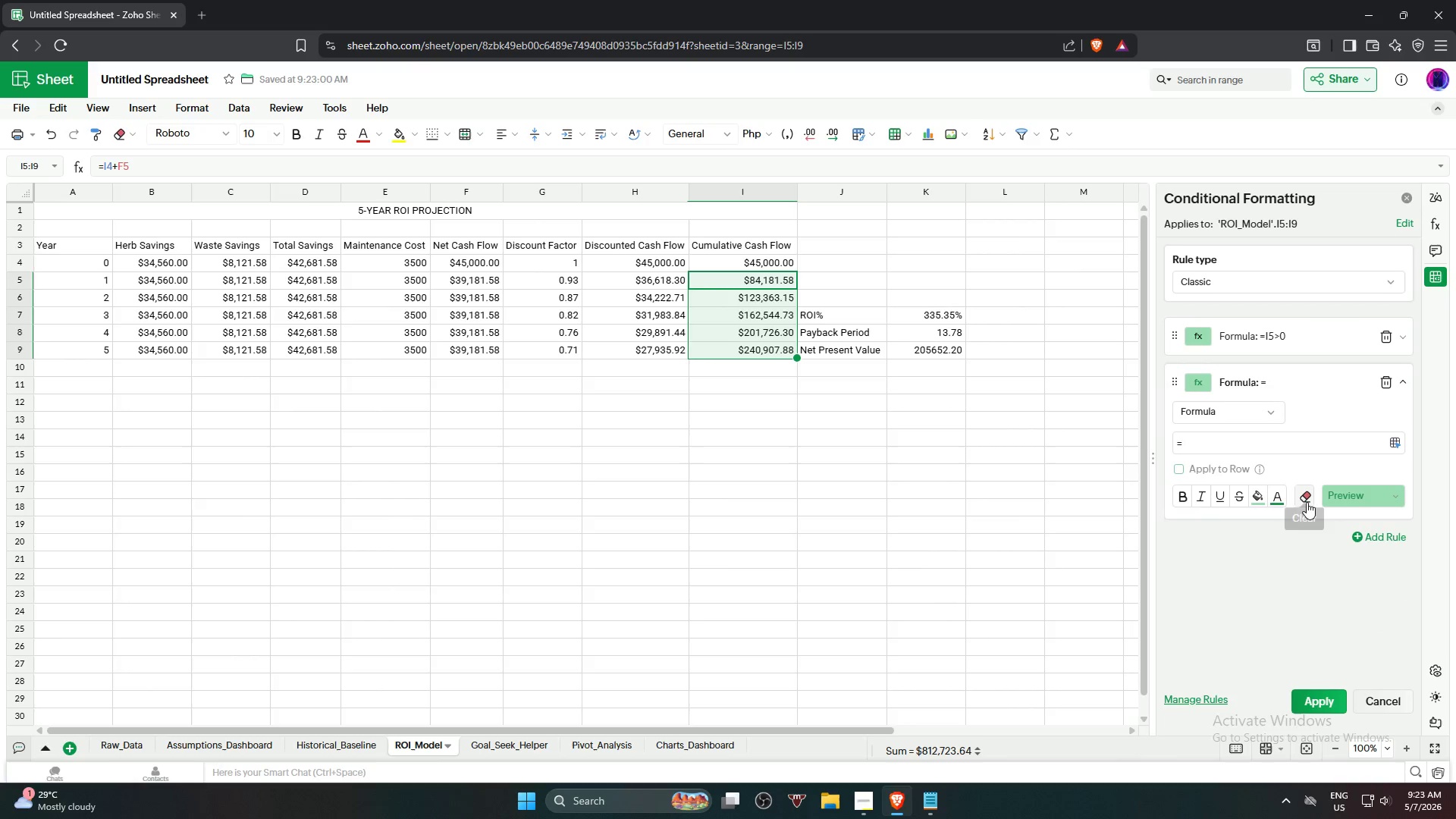 
left_click([1370, 501])
 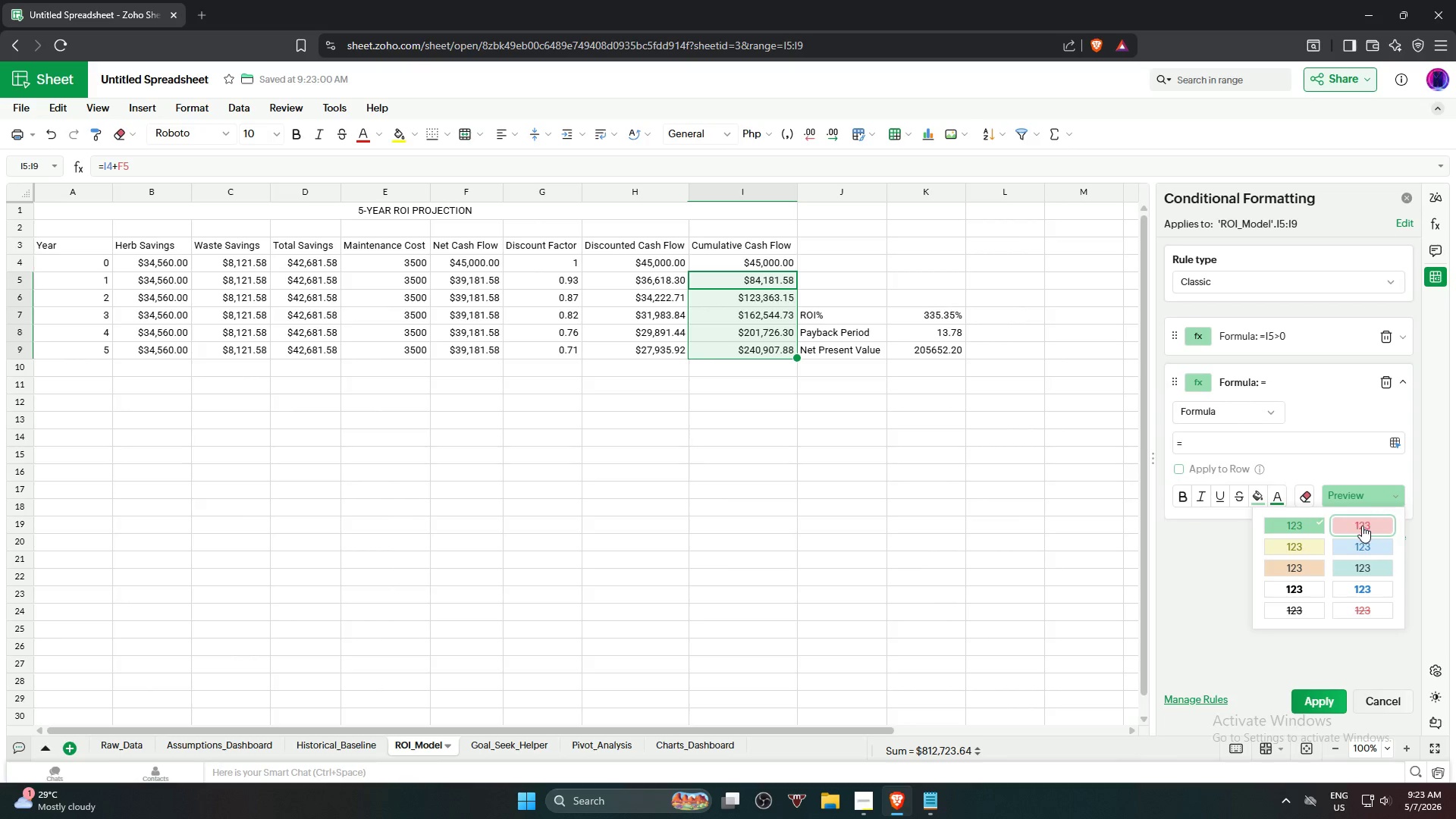 
left_click([1362, 526])
 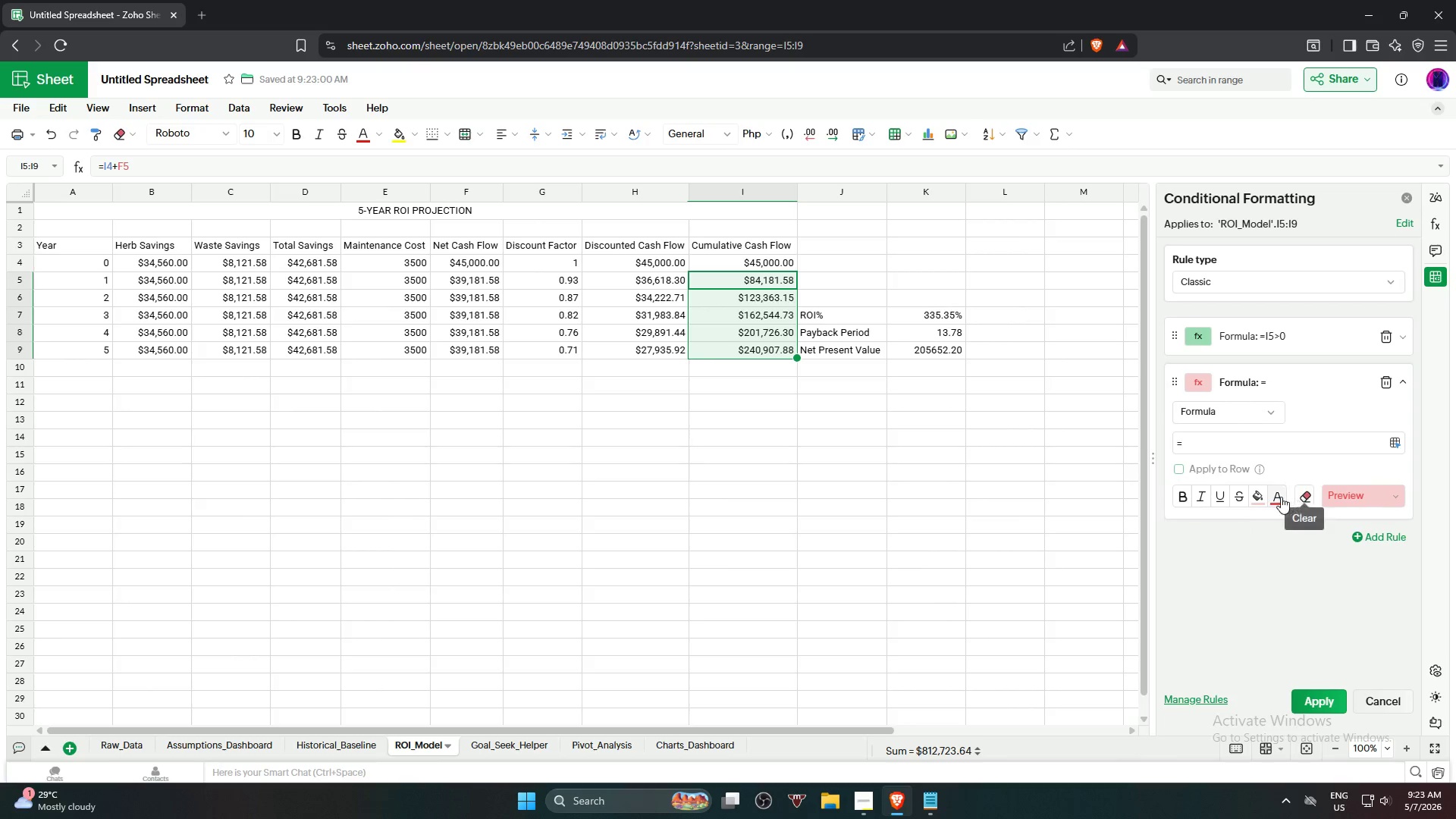 
left_click([1280, 497])
 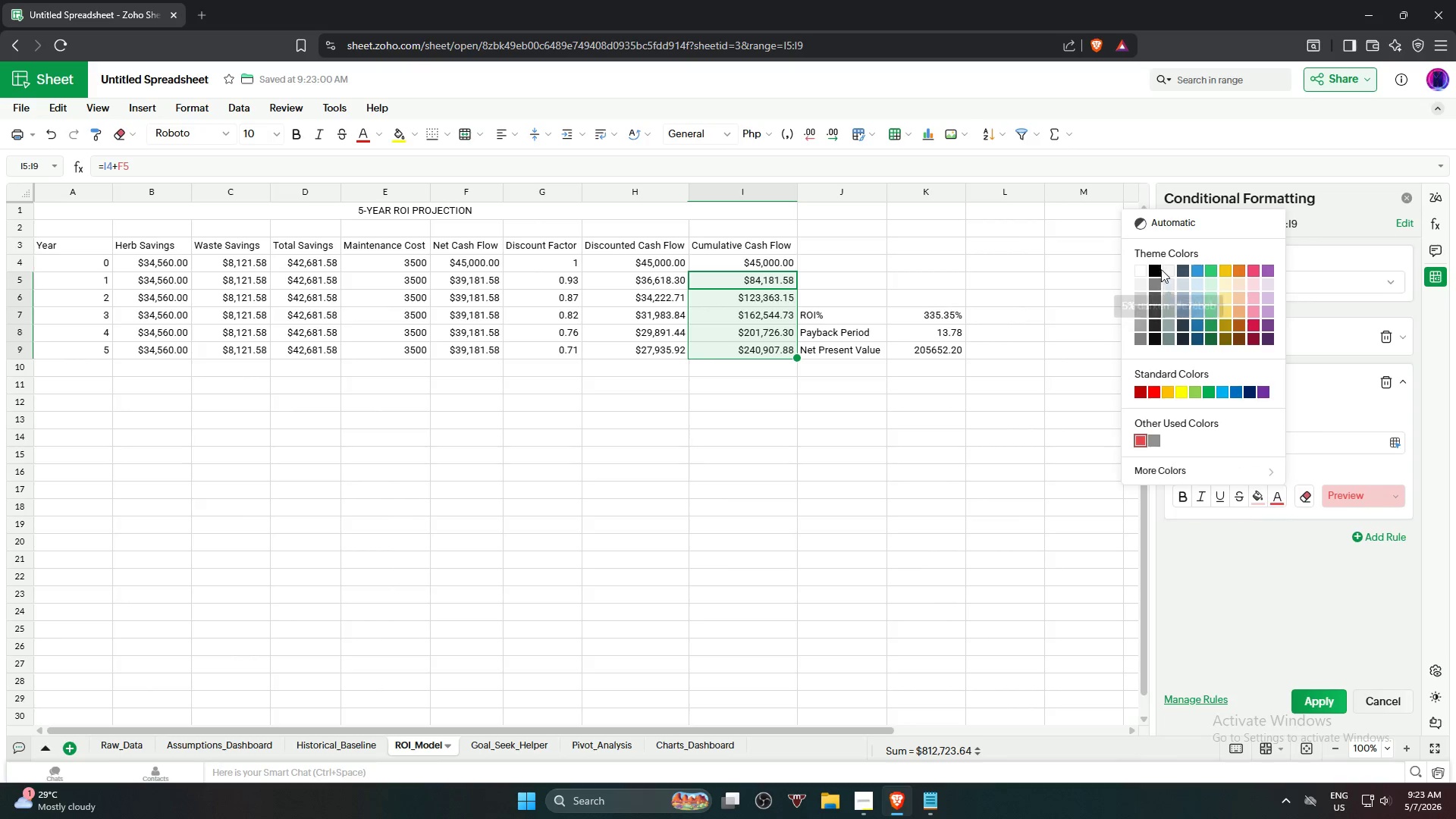 
left_click([1160, 268])
 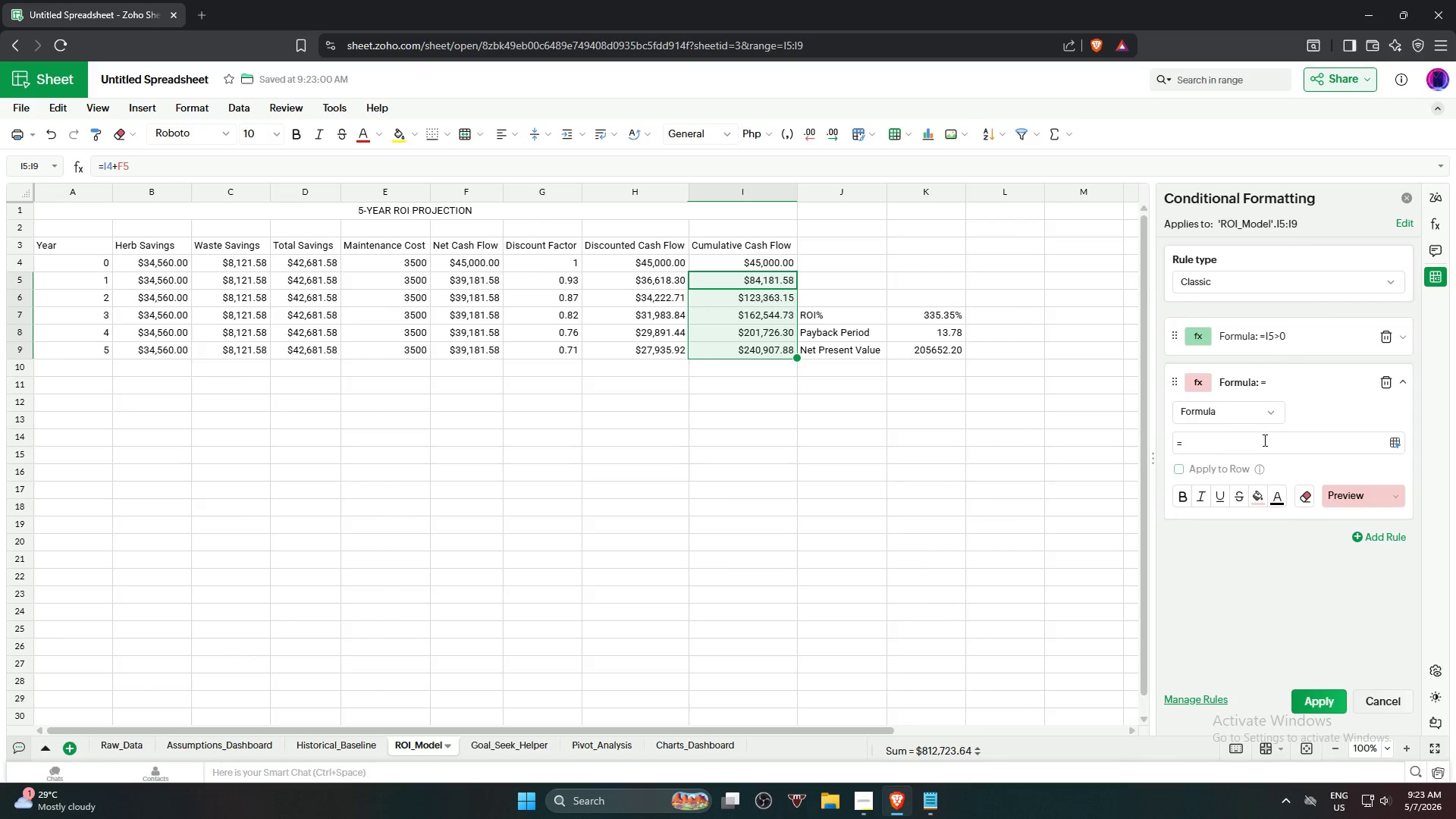 
left_click([1263, 436])
 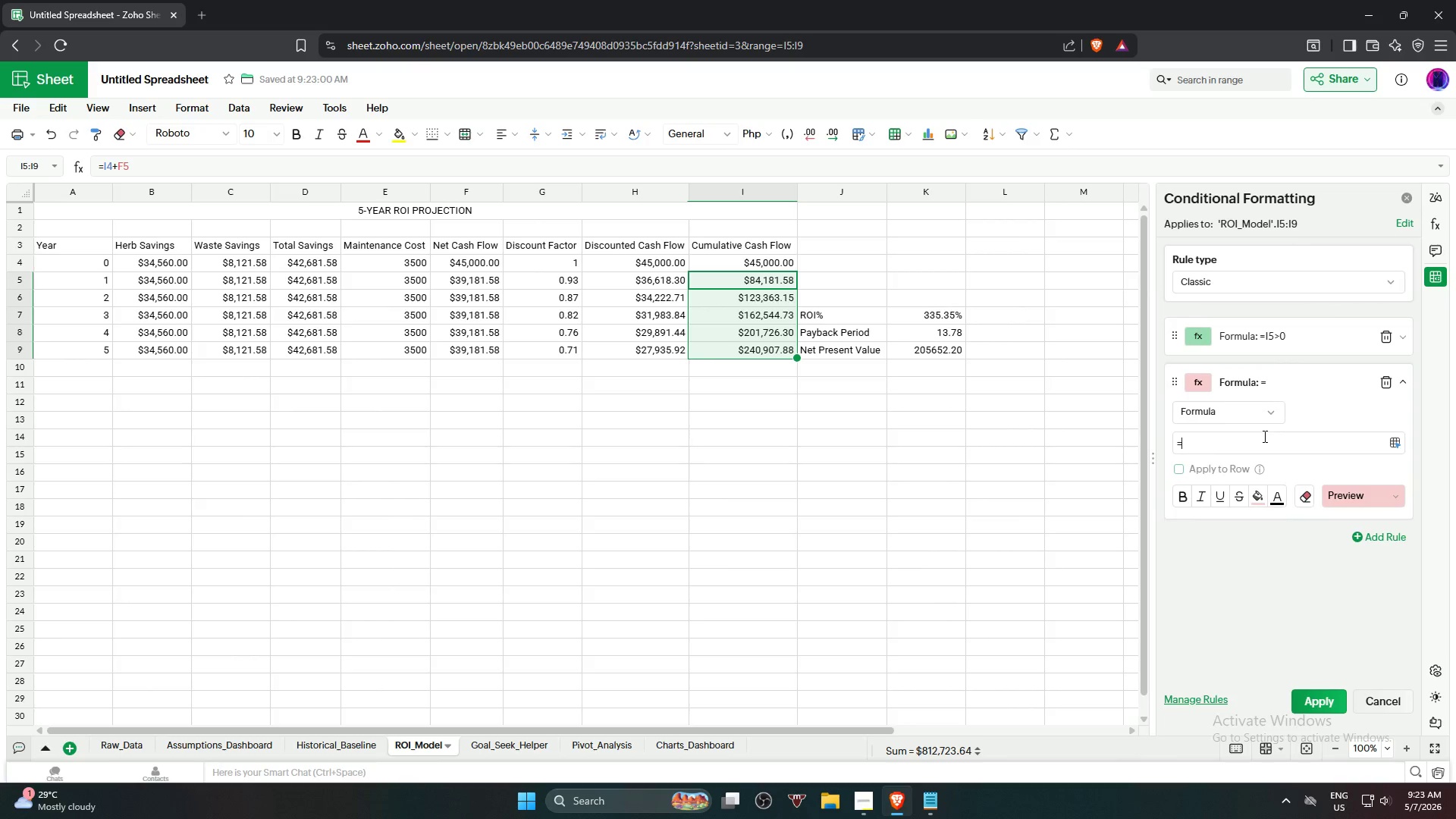 
type(I5<0)
 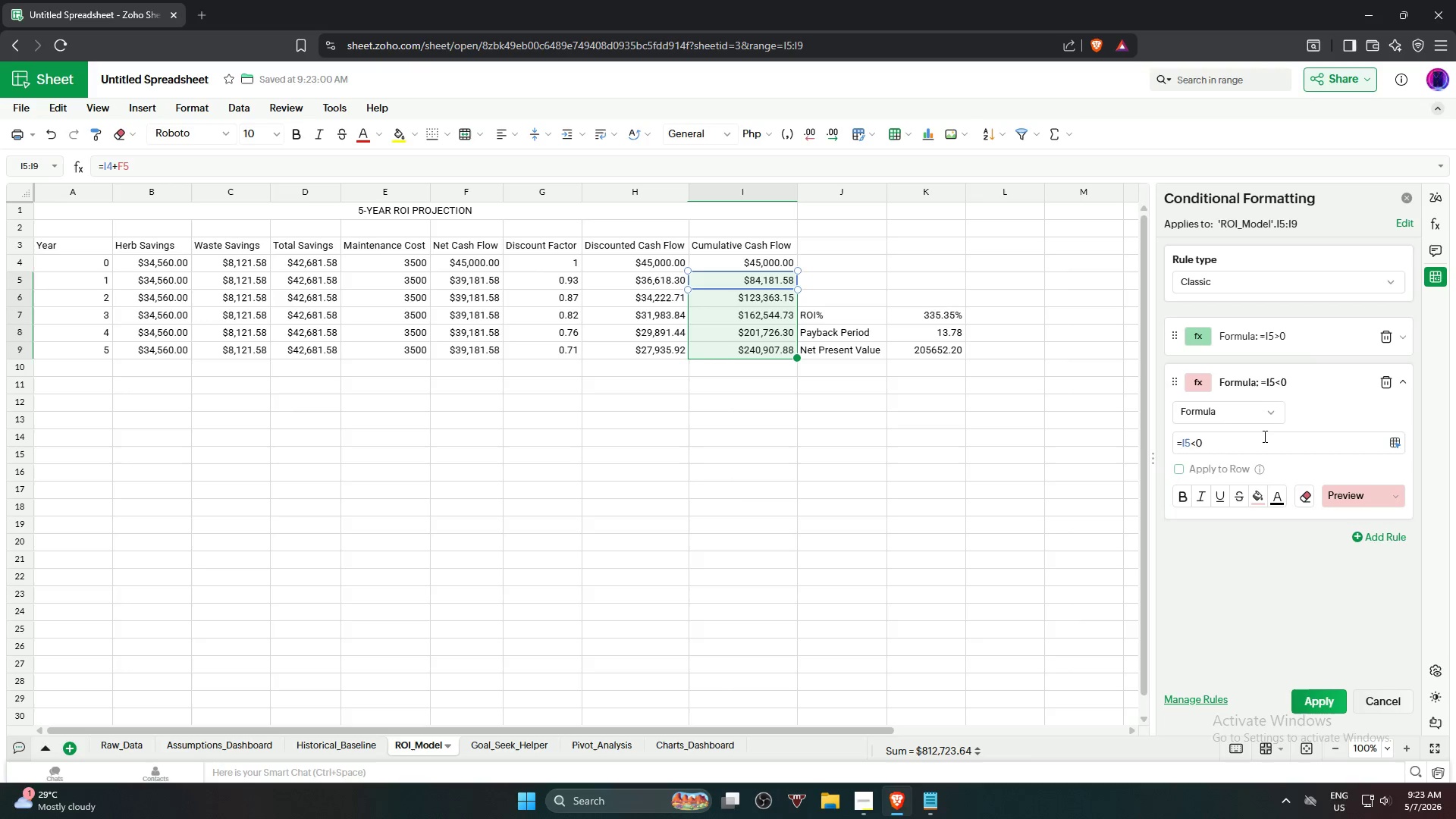 
left_click([1323, 698])
 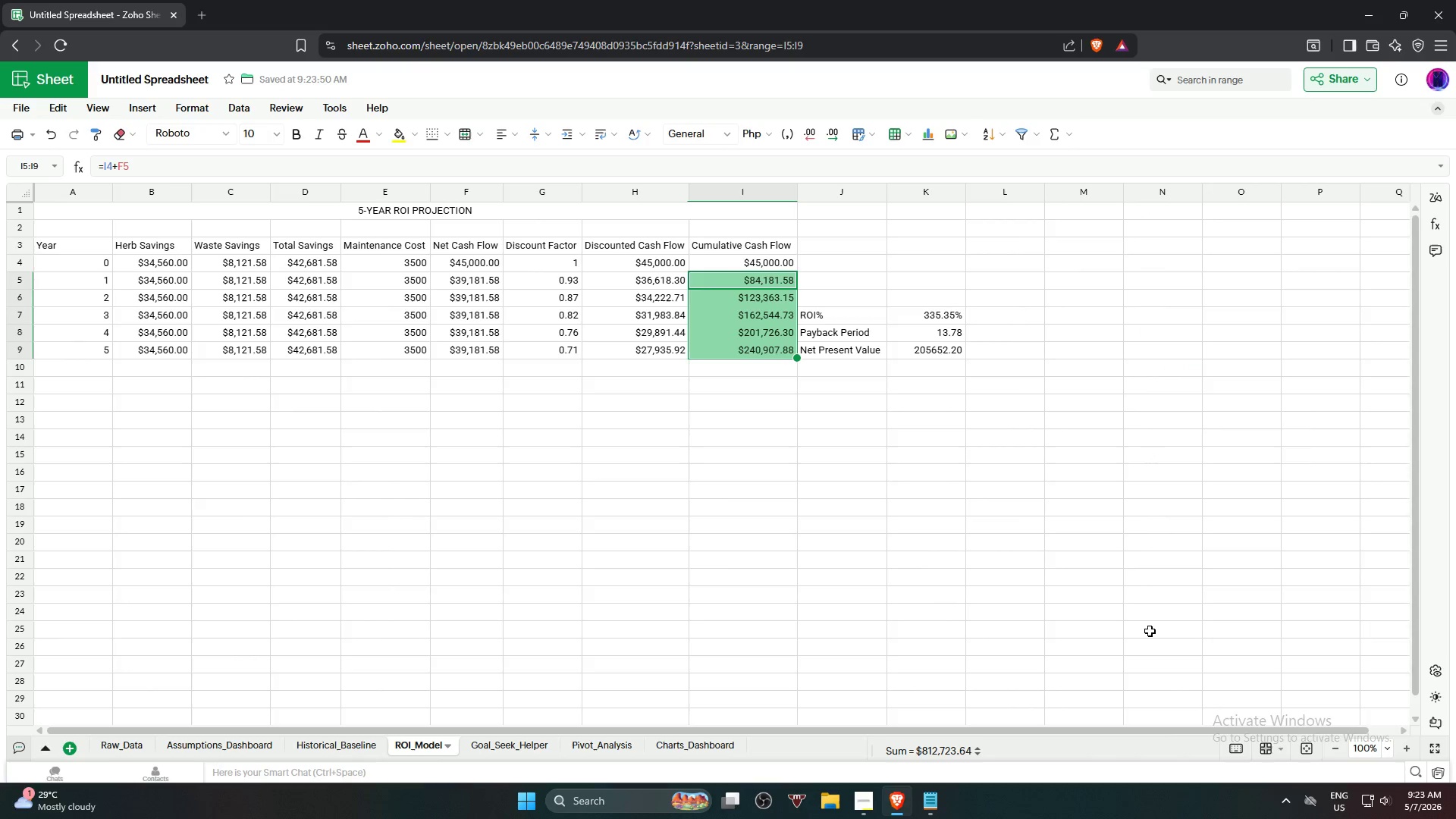 
left_click([1053, 573])
 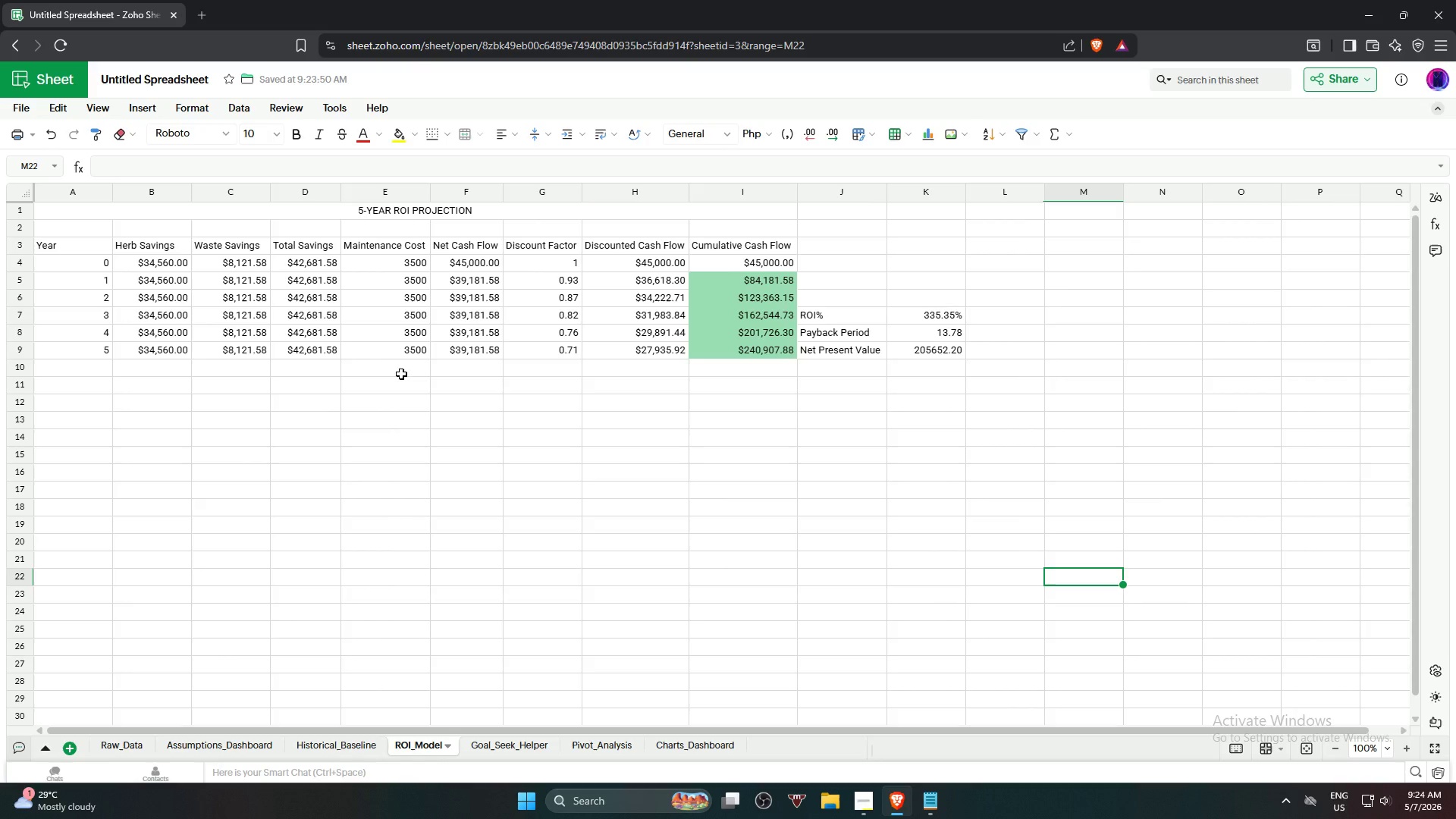 
wait(41.5)
 